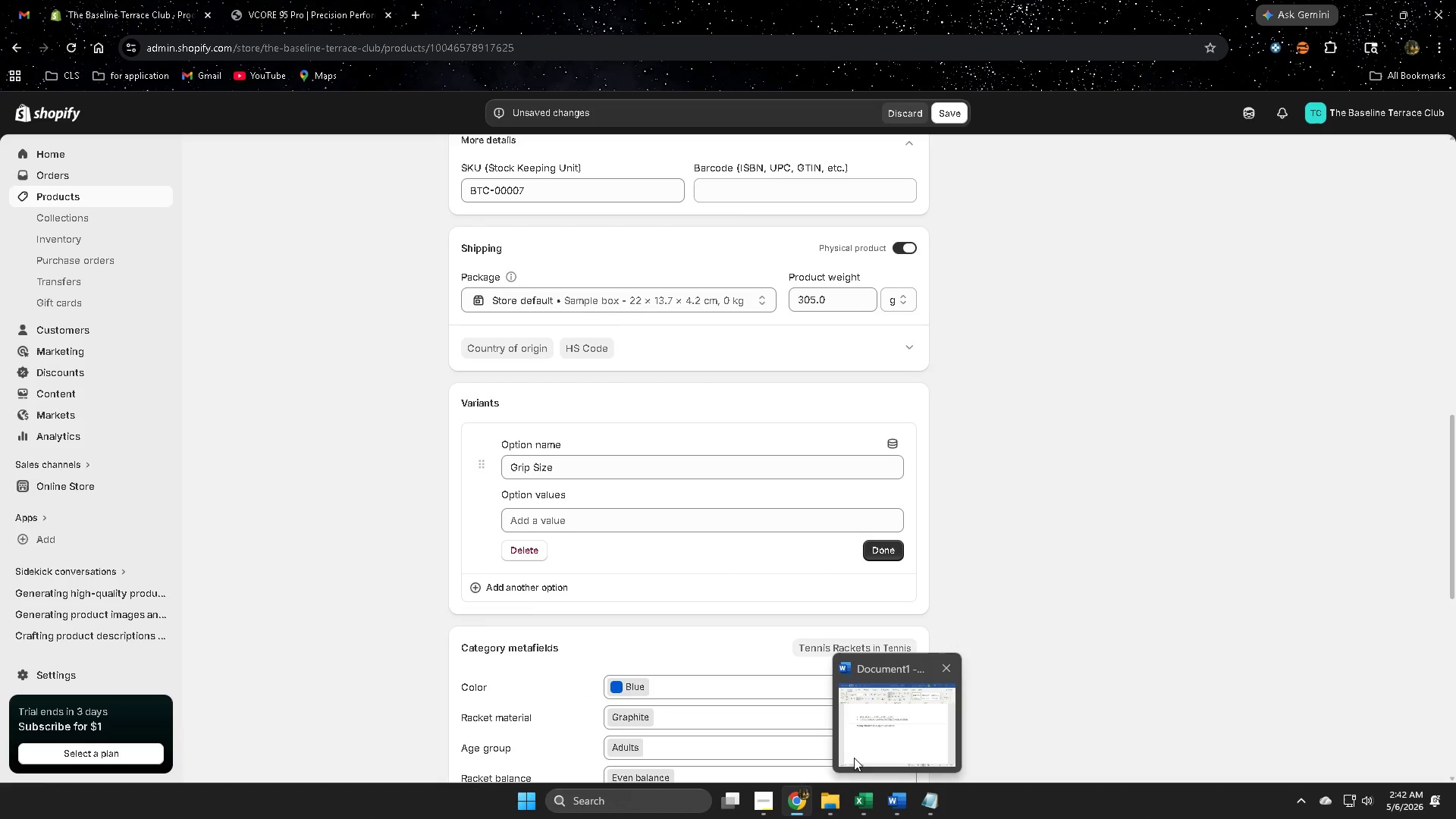 
left_click([894, 720])
 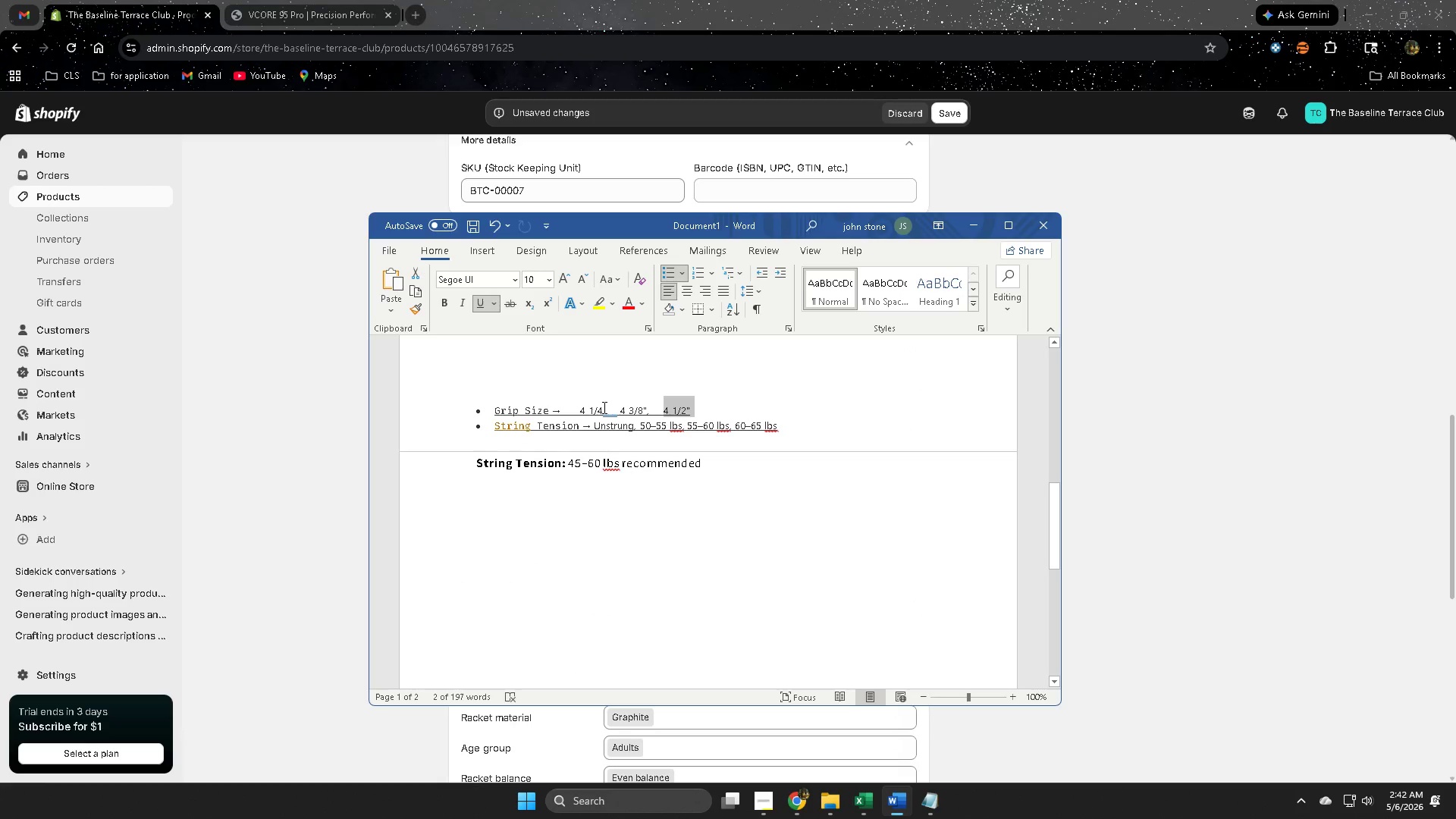 
left_click_drag(start_coordinate=[605, 407], to_coordinate=[585, 404])
 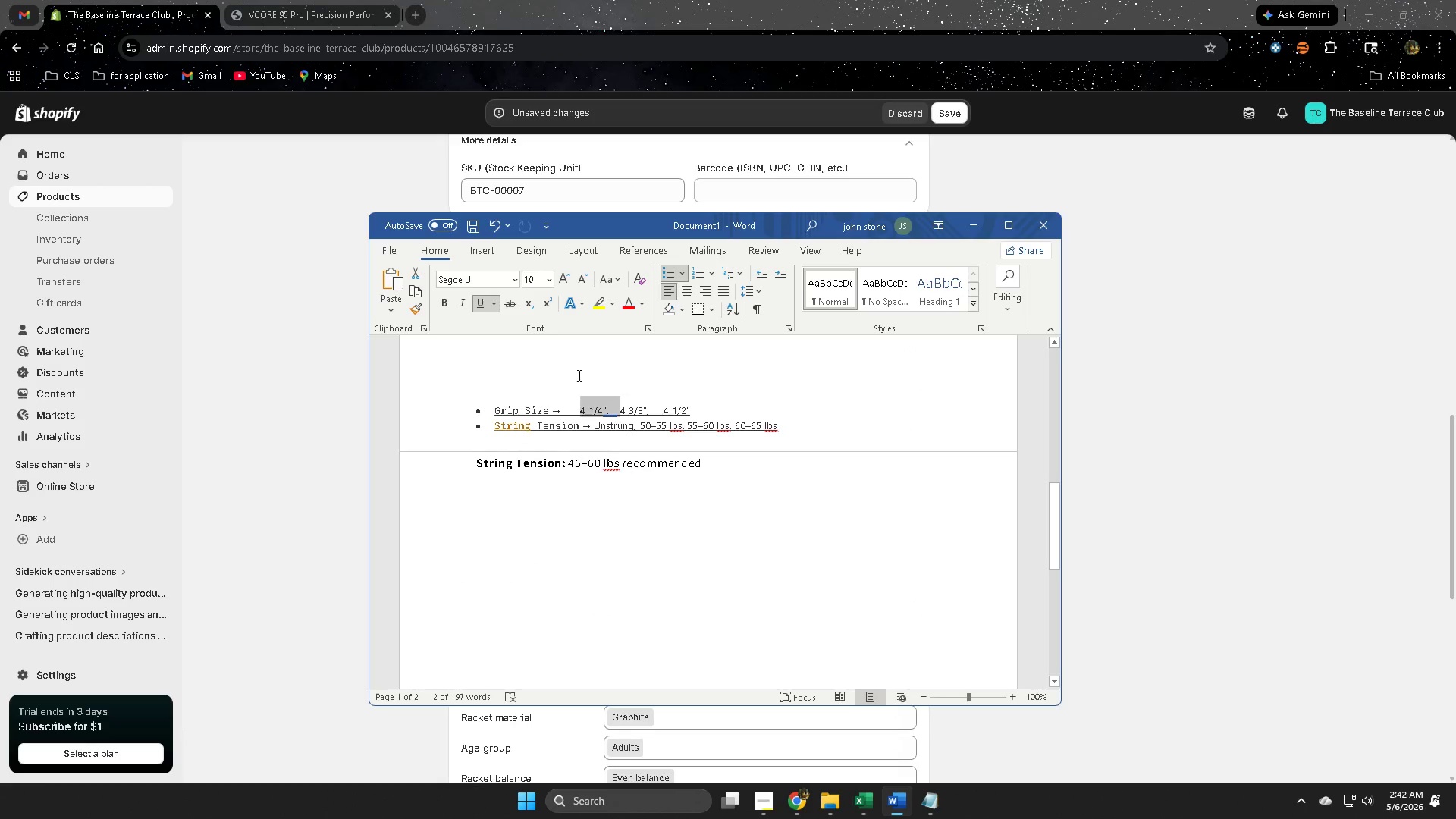 
key(Control+ControlLeft)
 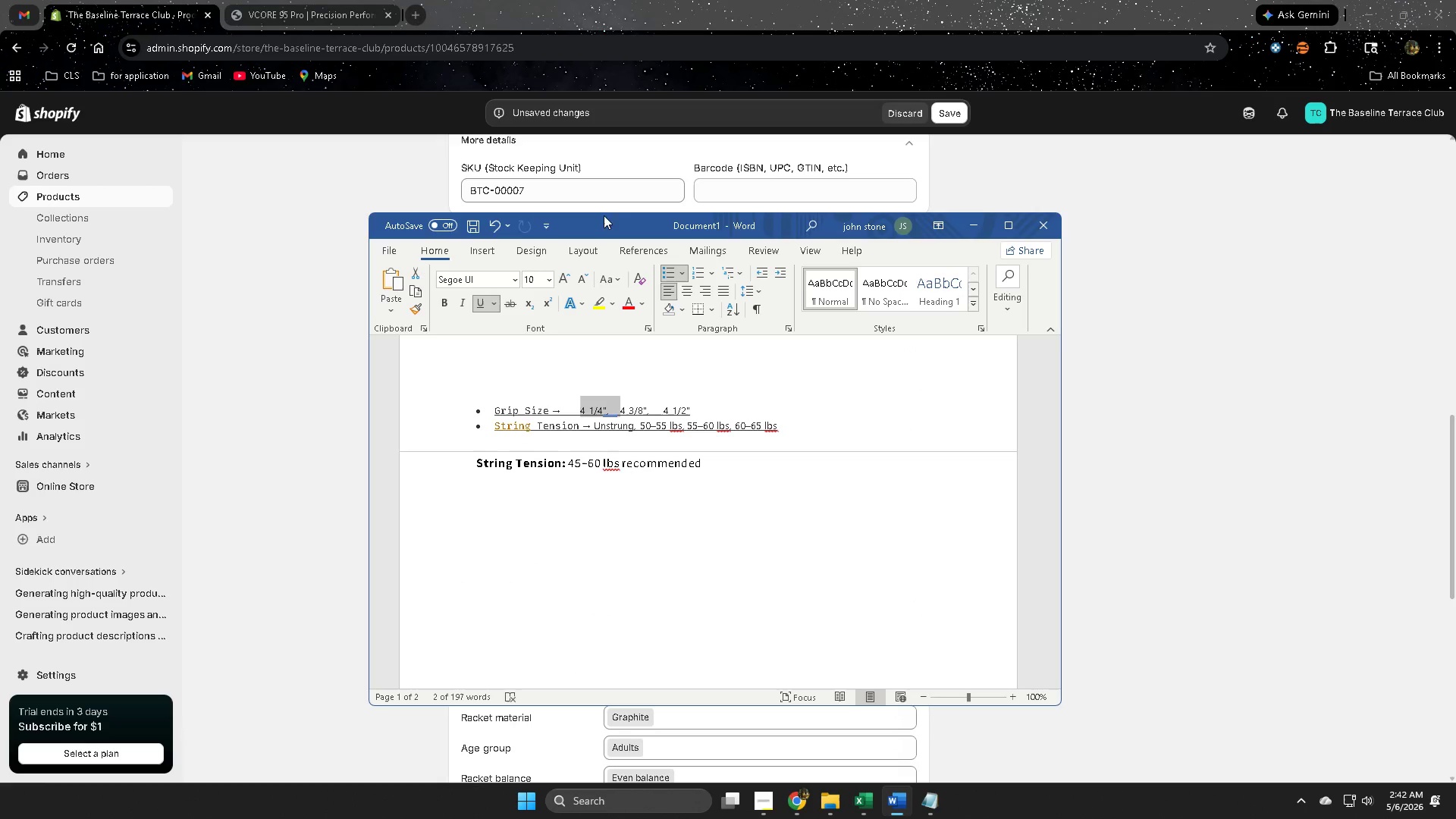 
key(Control+C)
 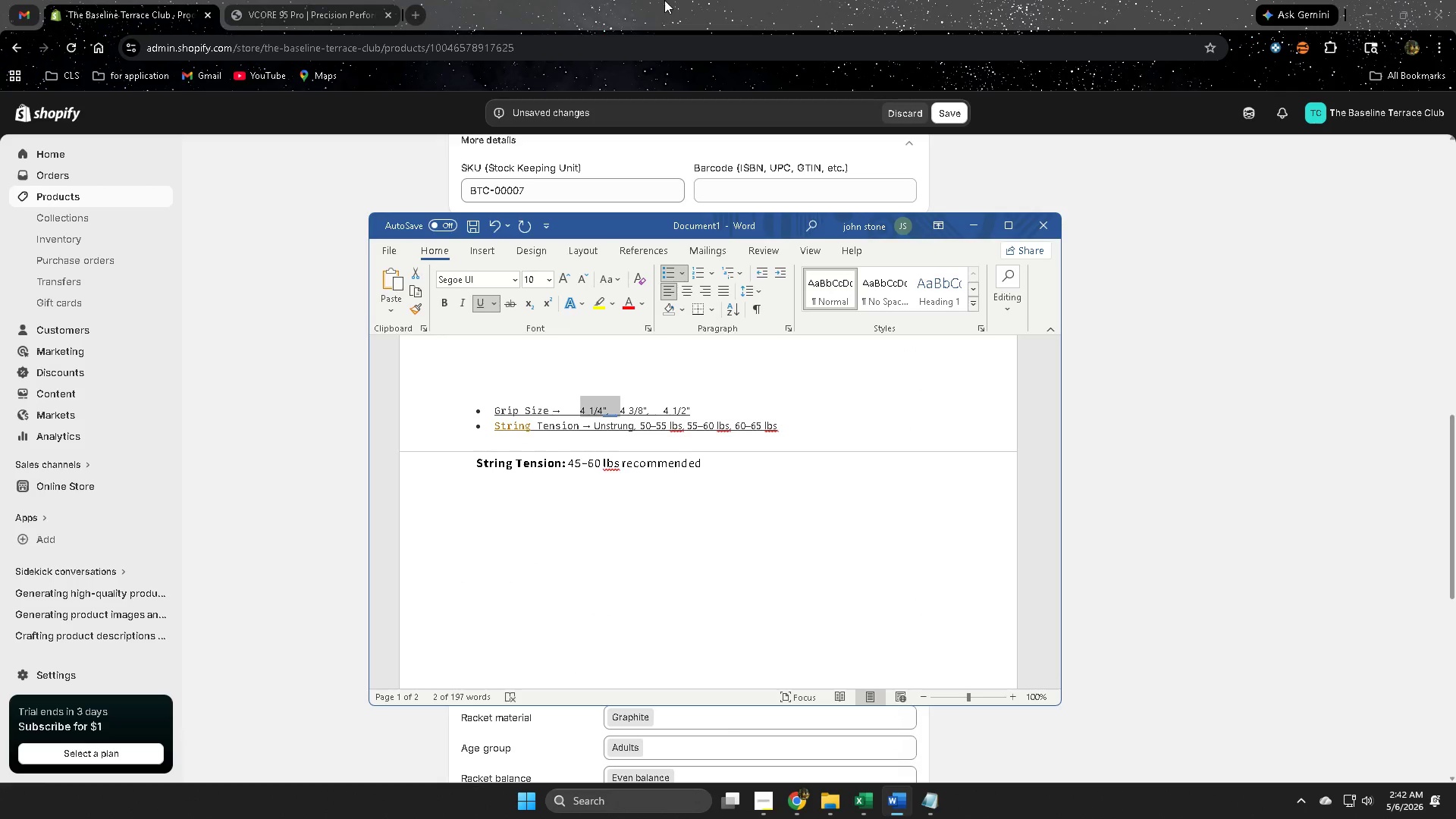 
left_click([664, 0])
 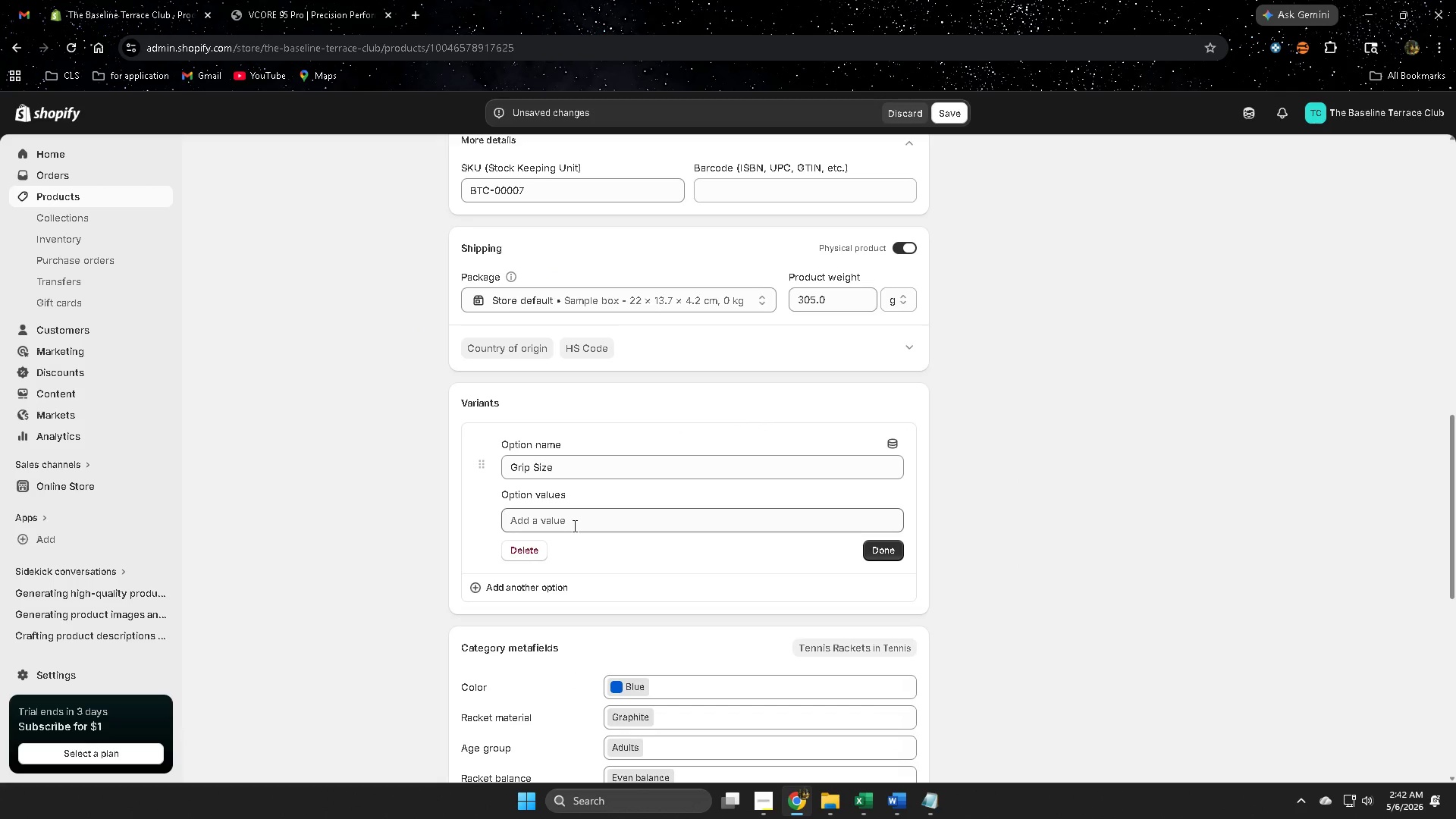 
key(Control+ControlLeft)
 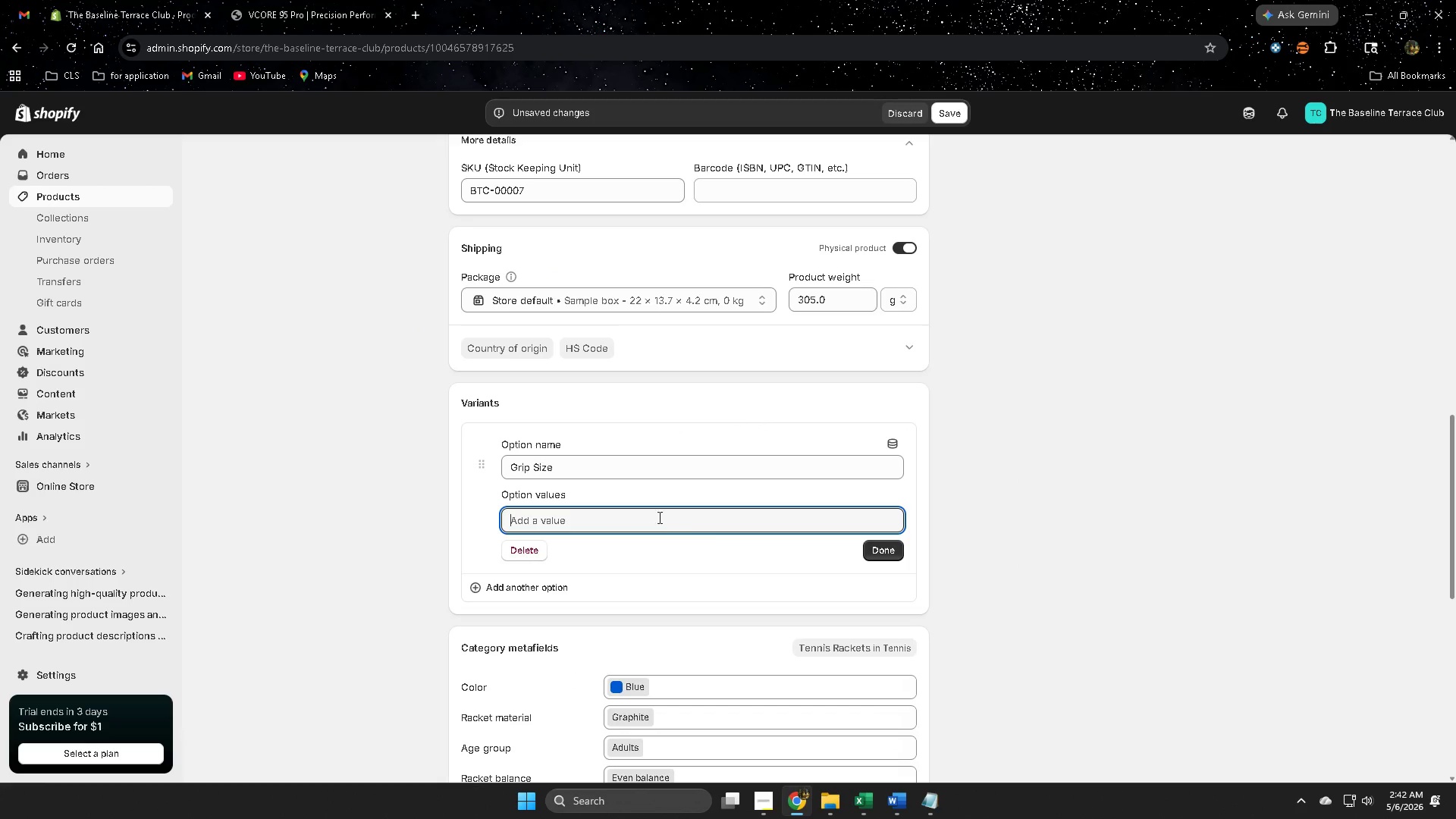 
key(Control+V)
 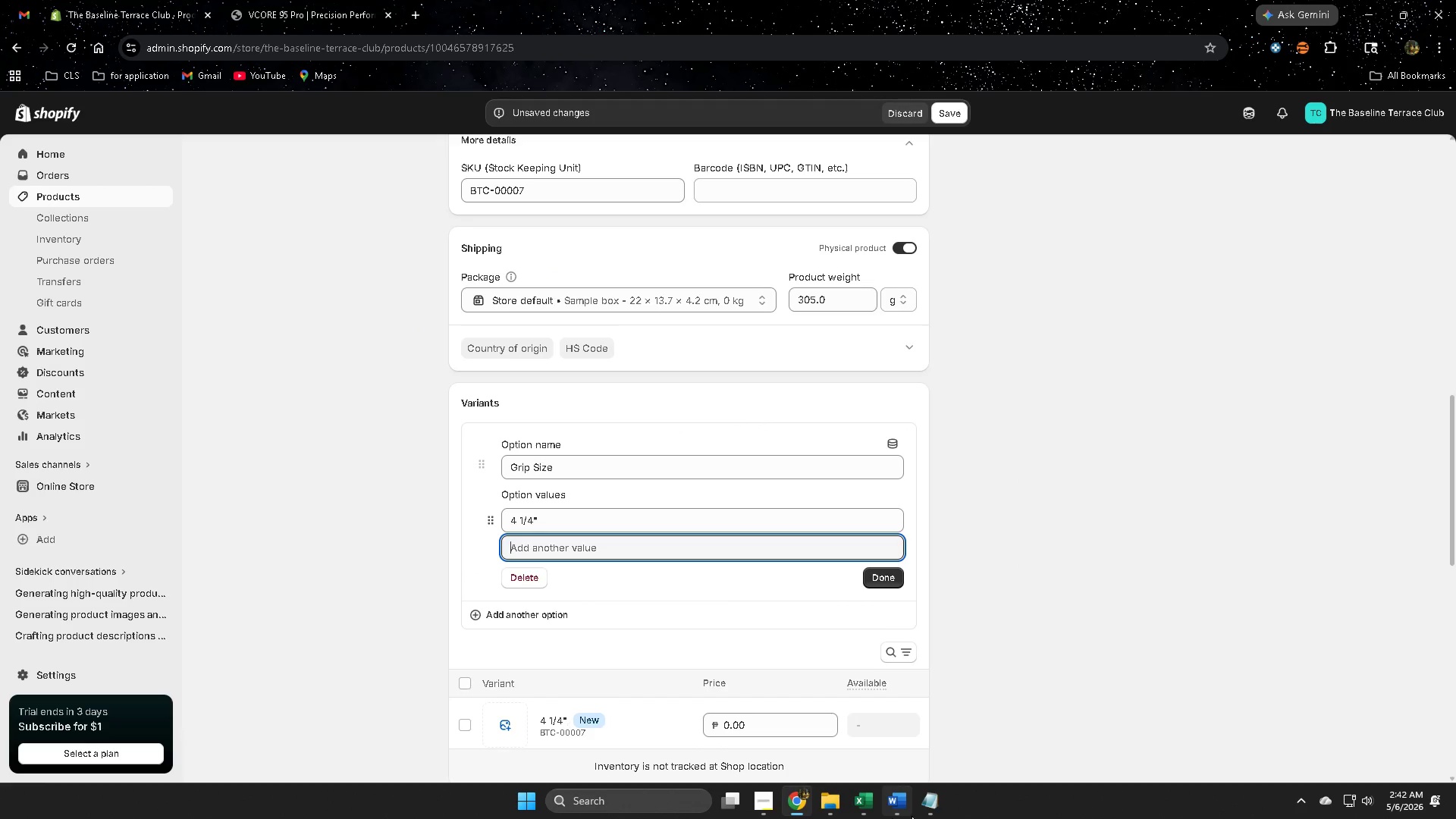 
left_click([901, 803])
 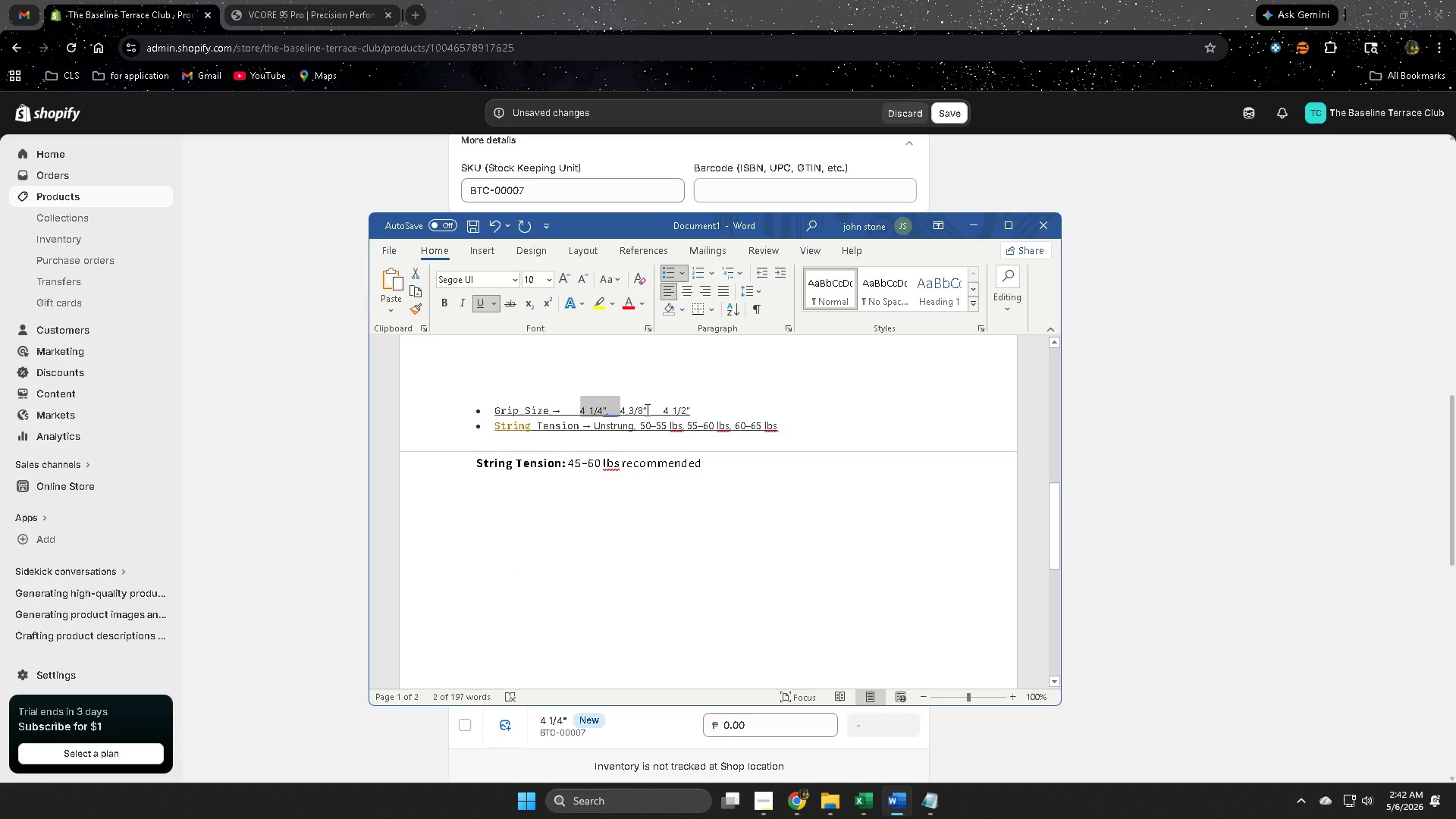 
left_click_drag(start_coordinate=[646, 408], to_coordinate=[624, 406])
 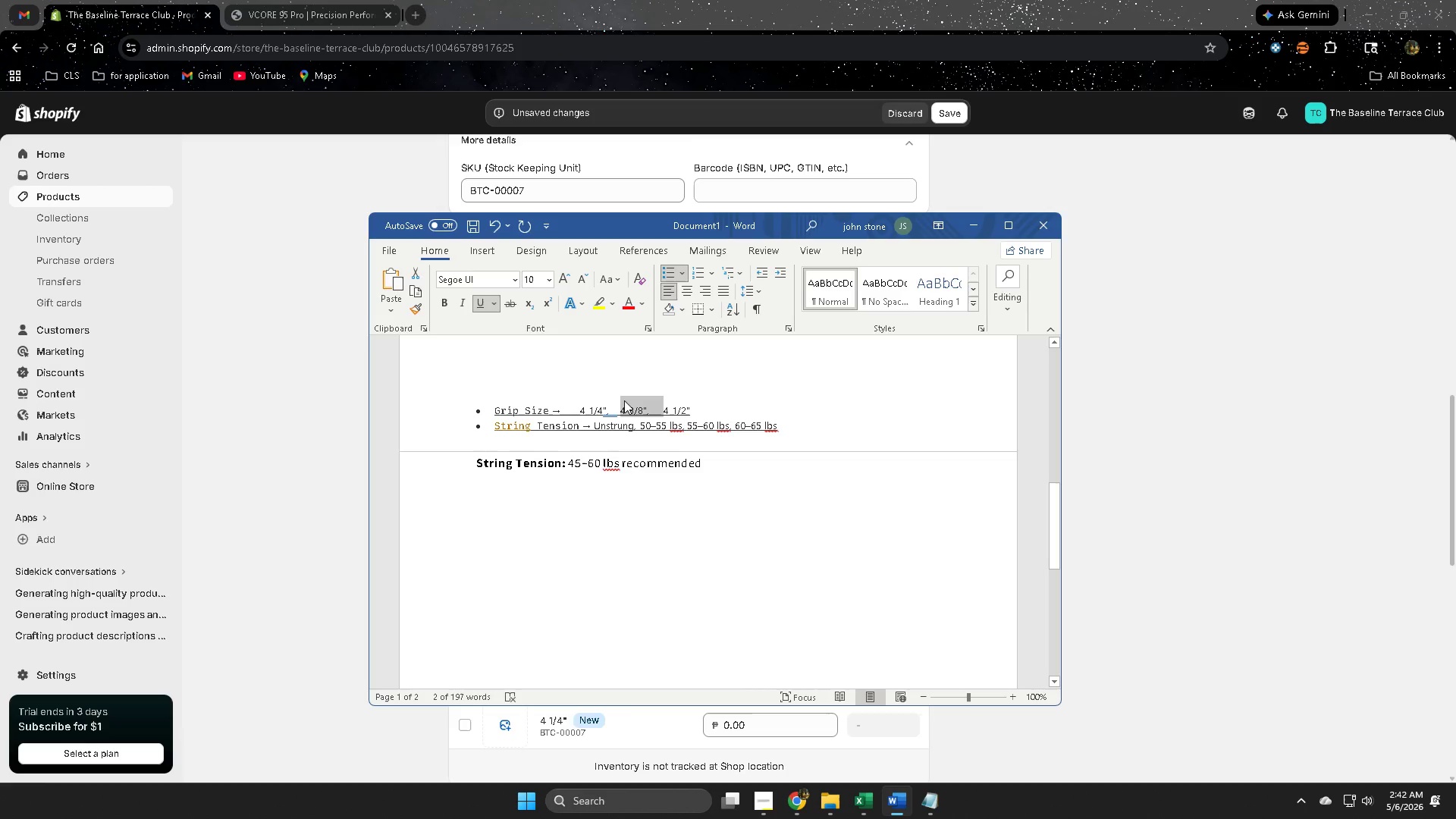 
key(Control+ControlLeft)
 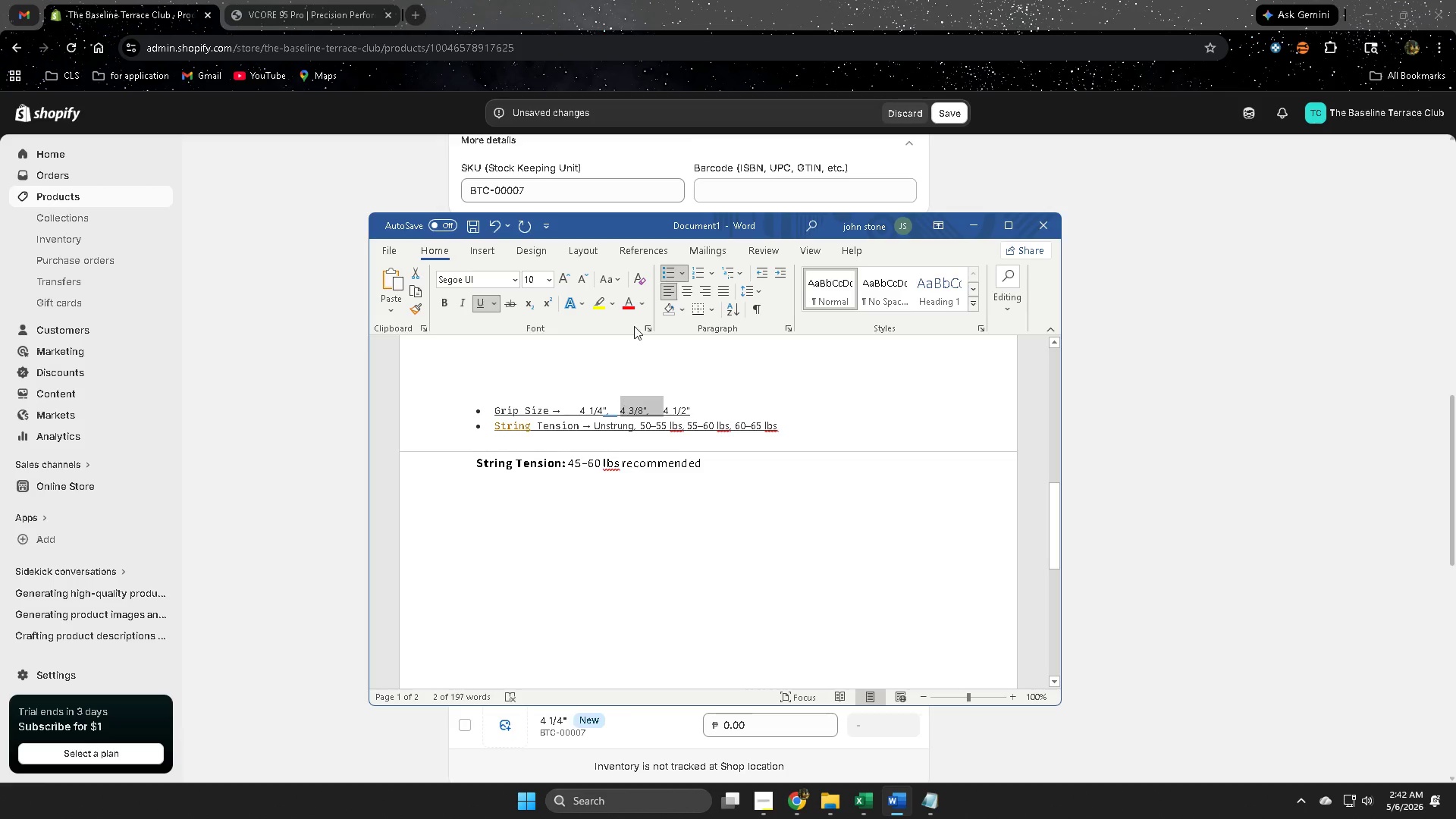 
key(Control+C)
 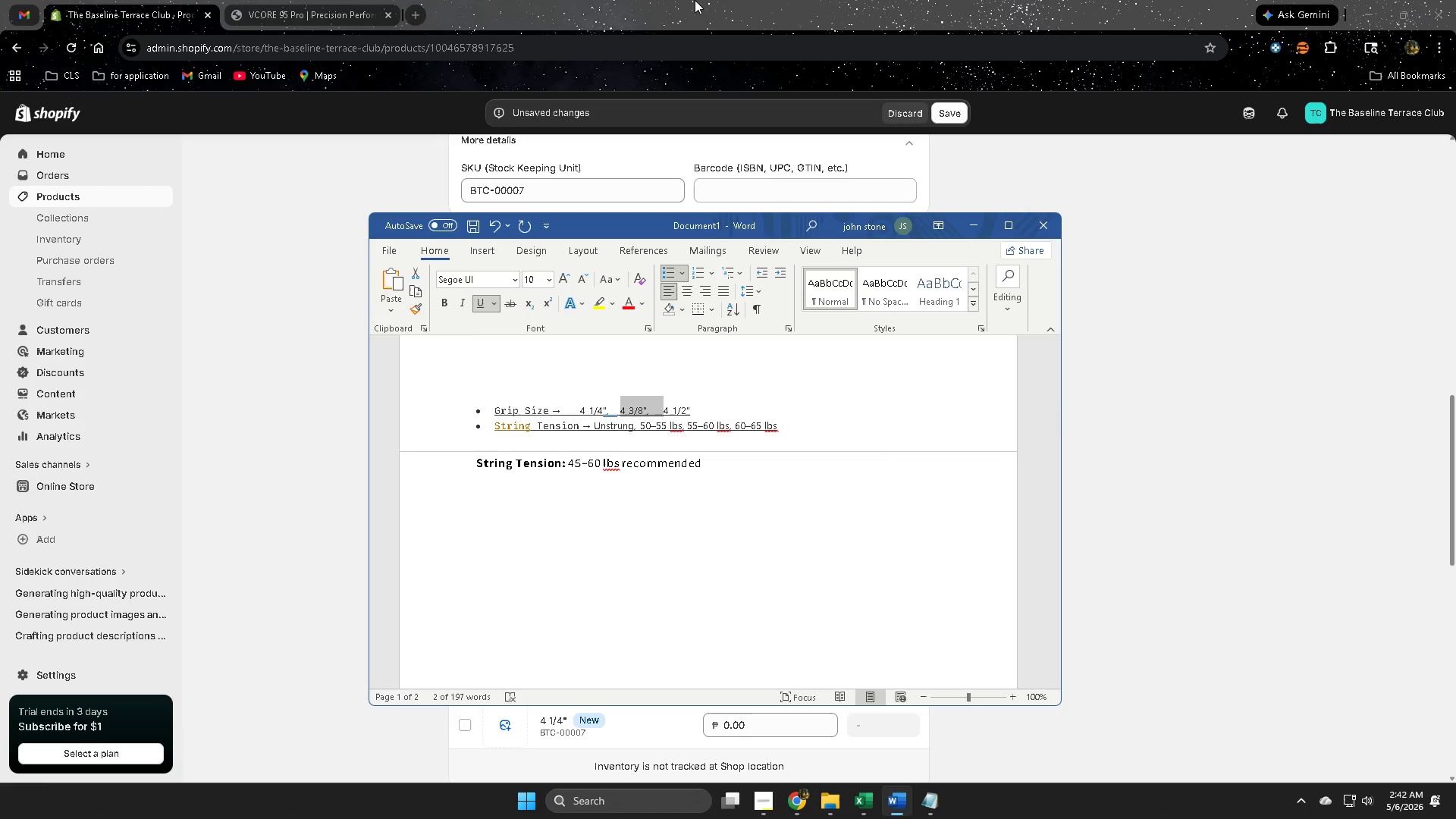 
left_click([695, 0])
 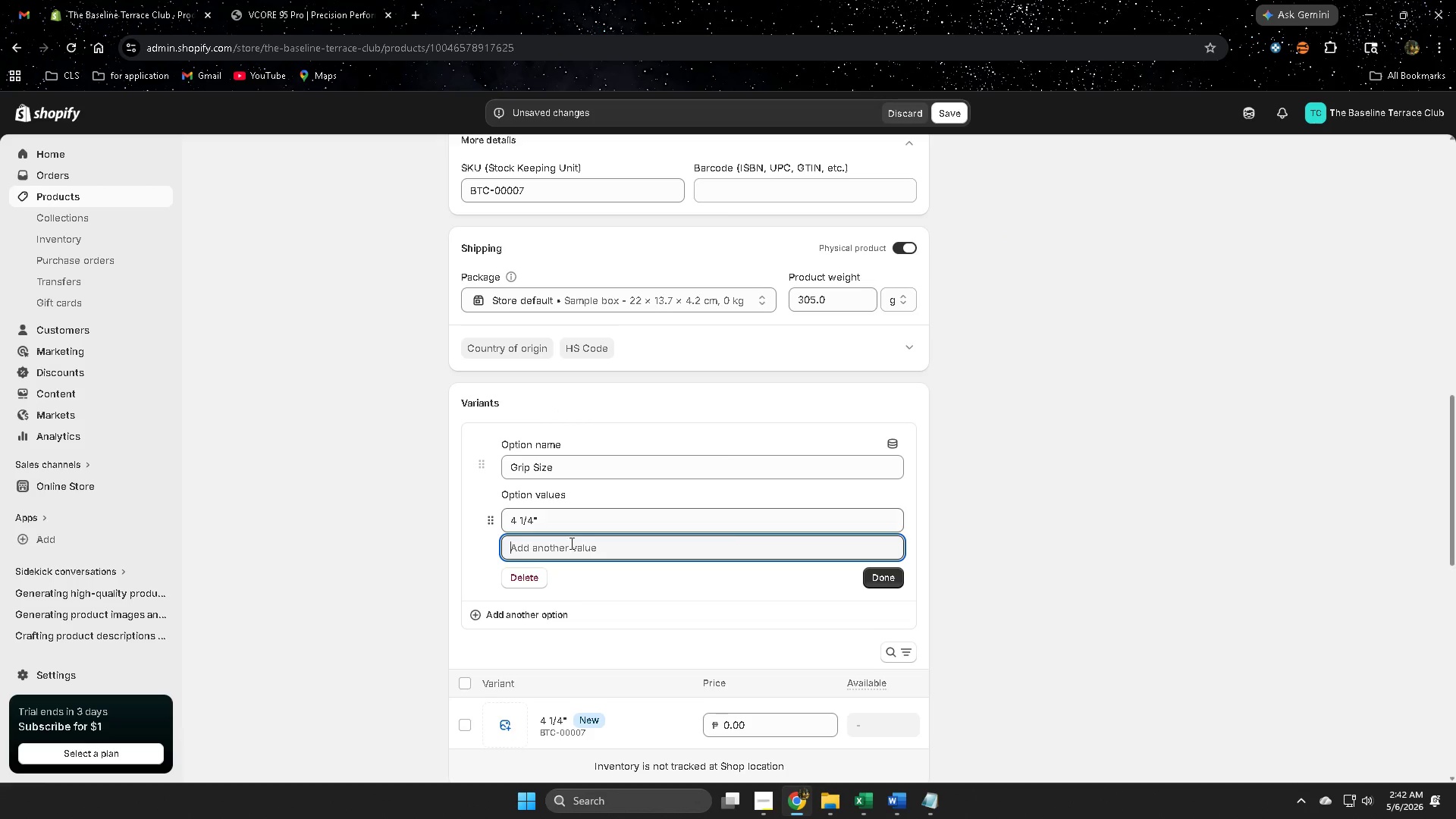 
left_click([560, 553])
 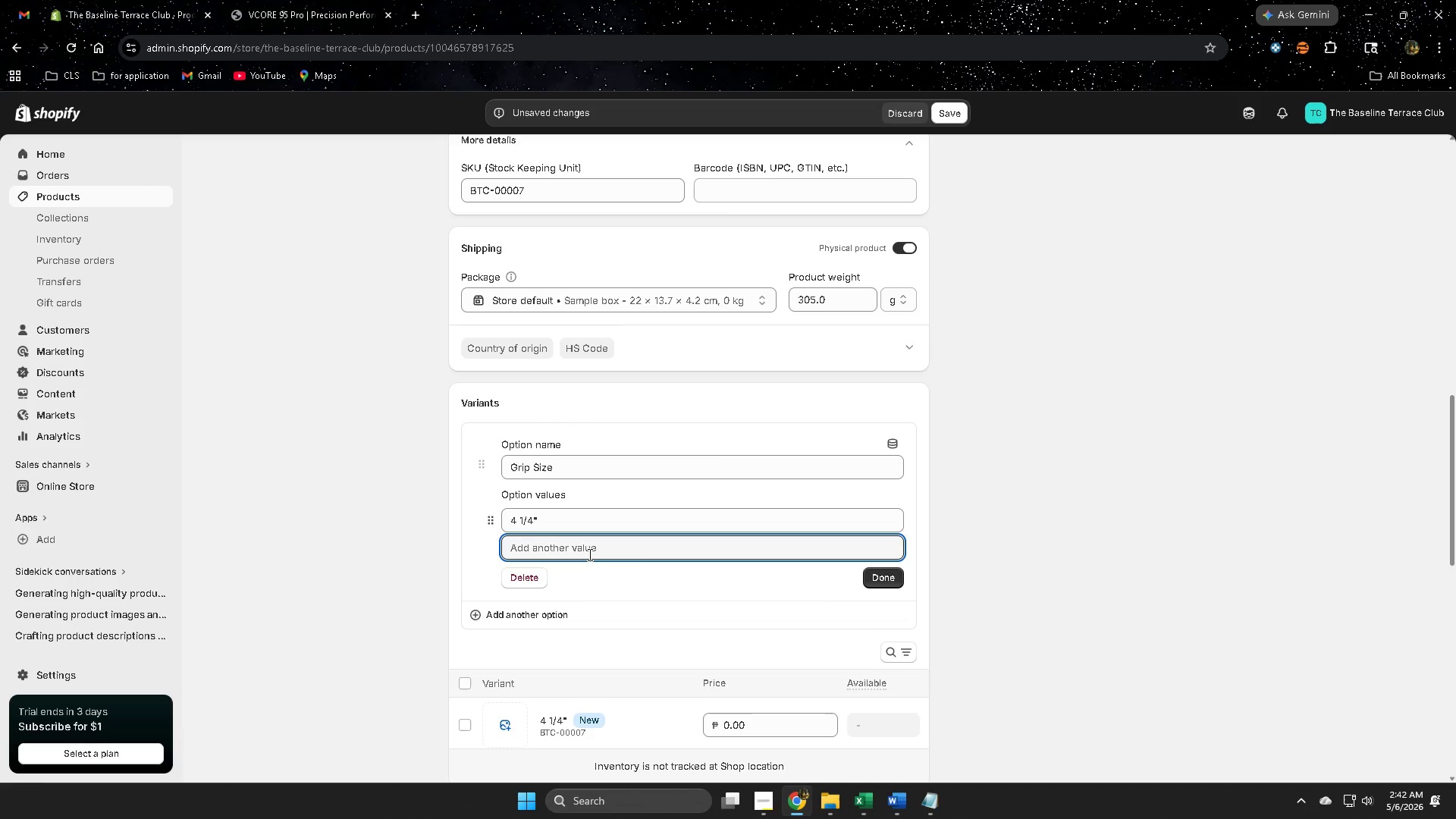 
key(Control+ControlLeft)
 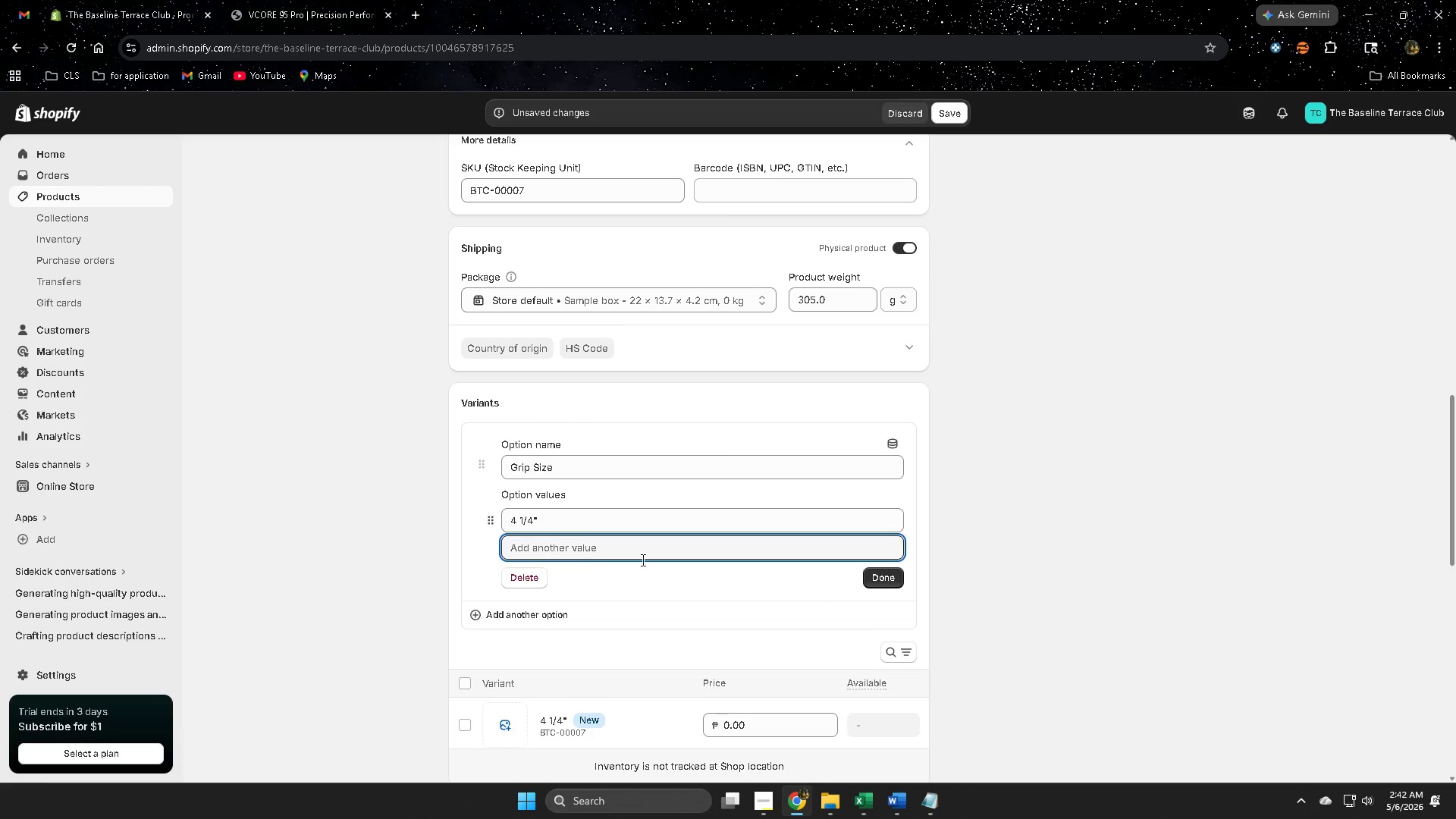 
key(Control+V)
 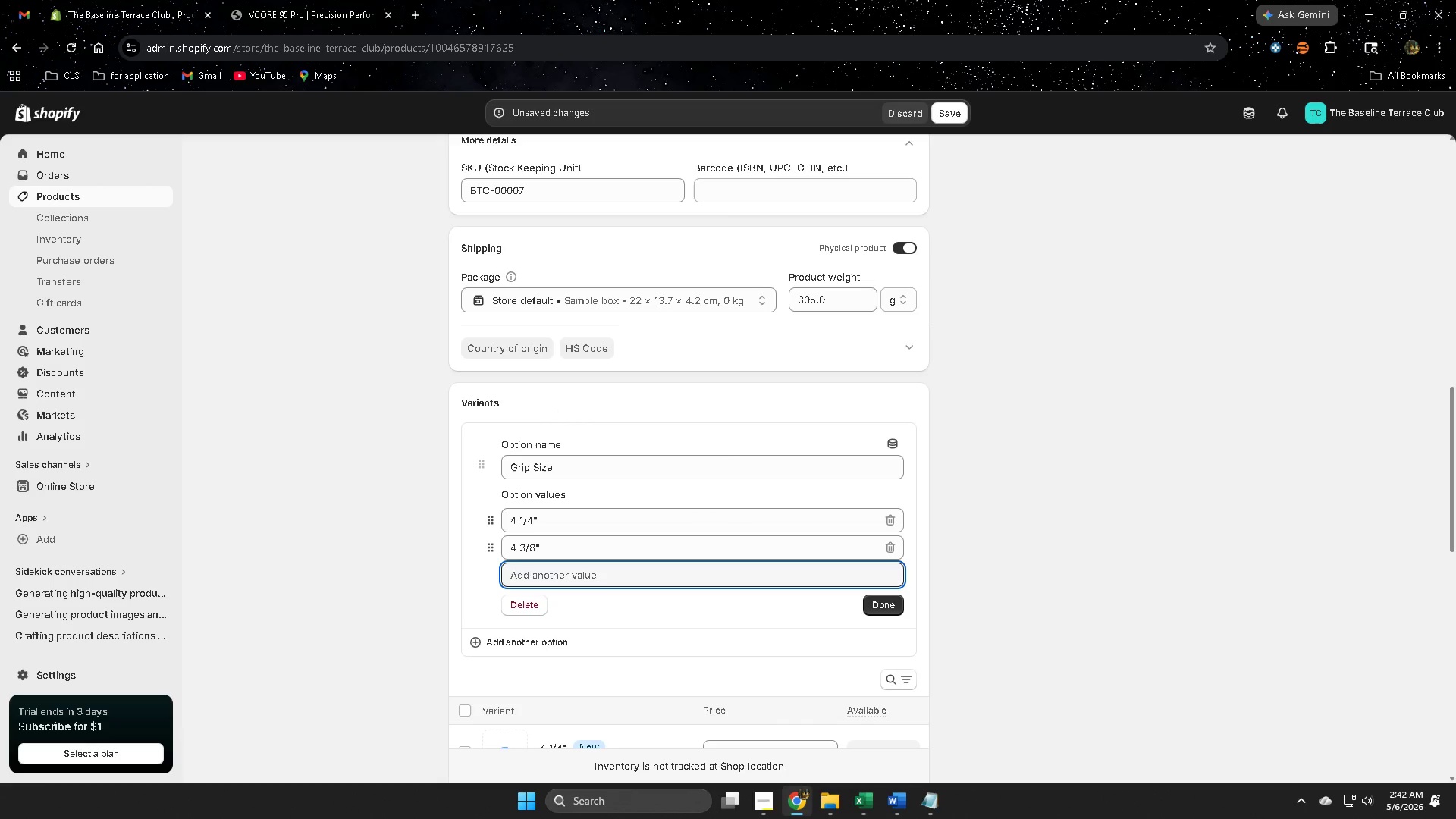 
left_click([895, 805])
 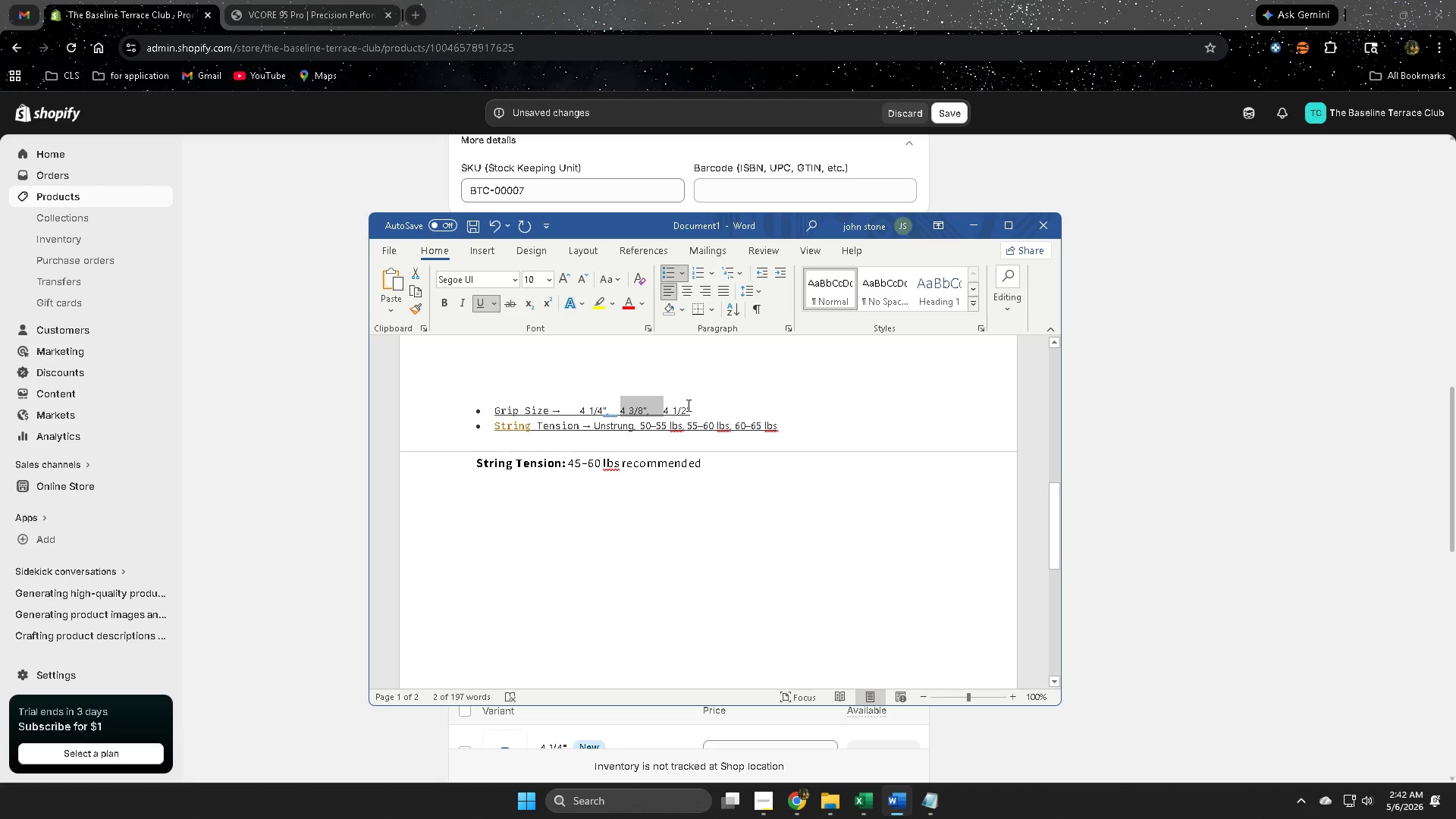 
left_click_drag(start_coordinate=[688, 407], to_coordinate=[667, 401])
 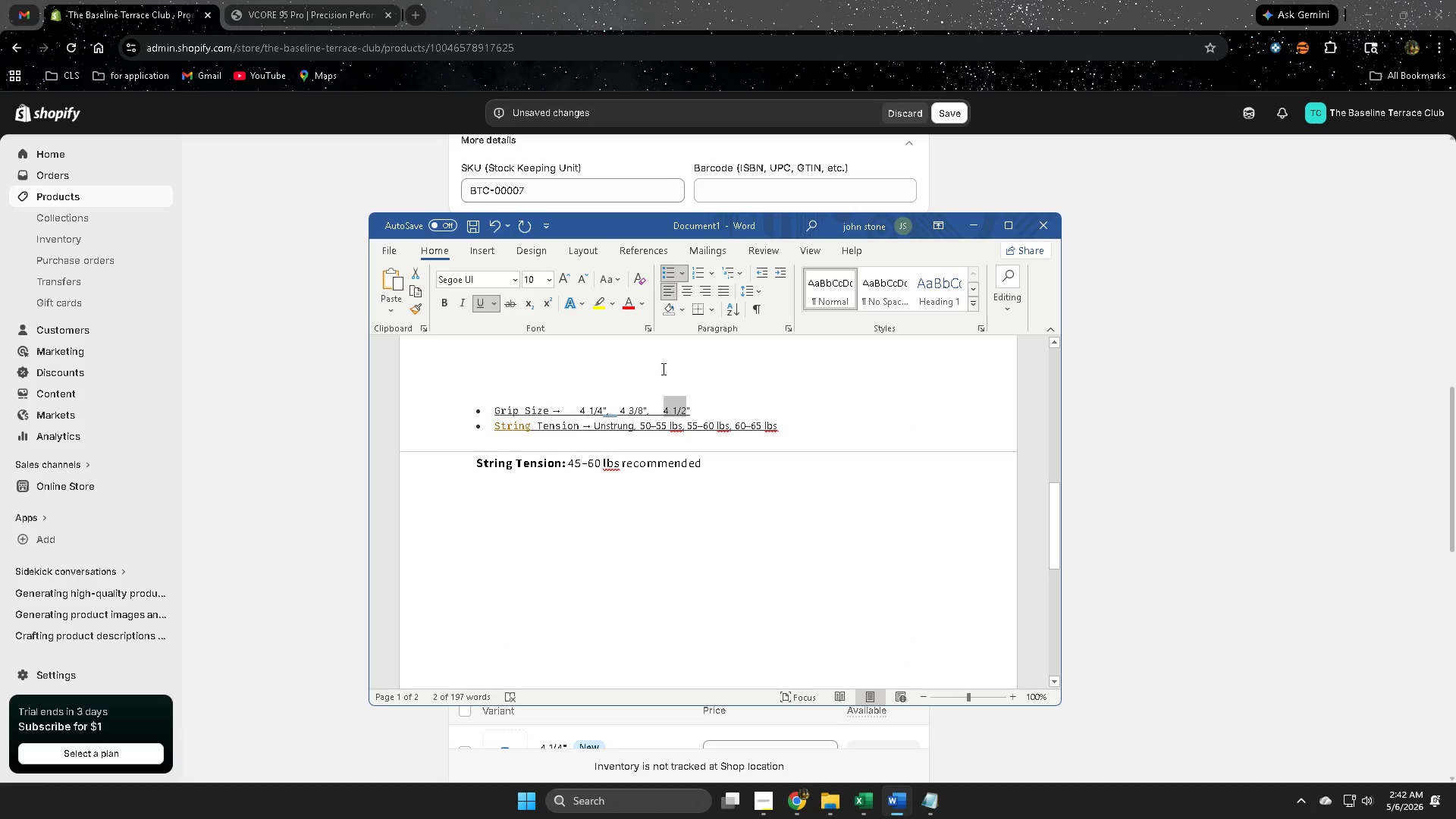 
key(Control+ControlLeft)
 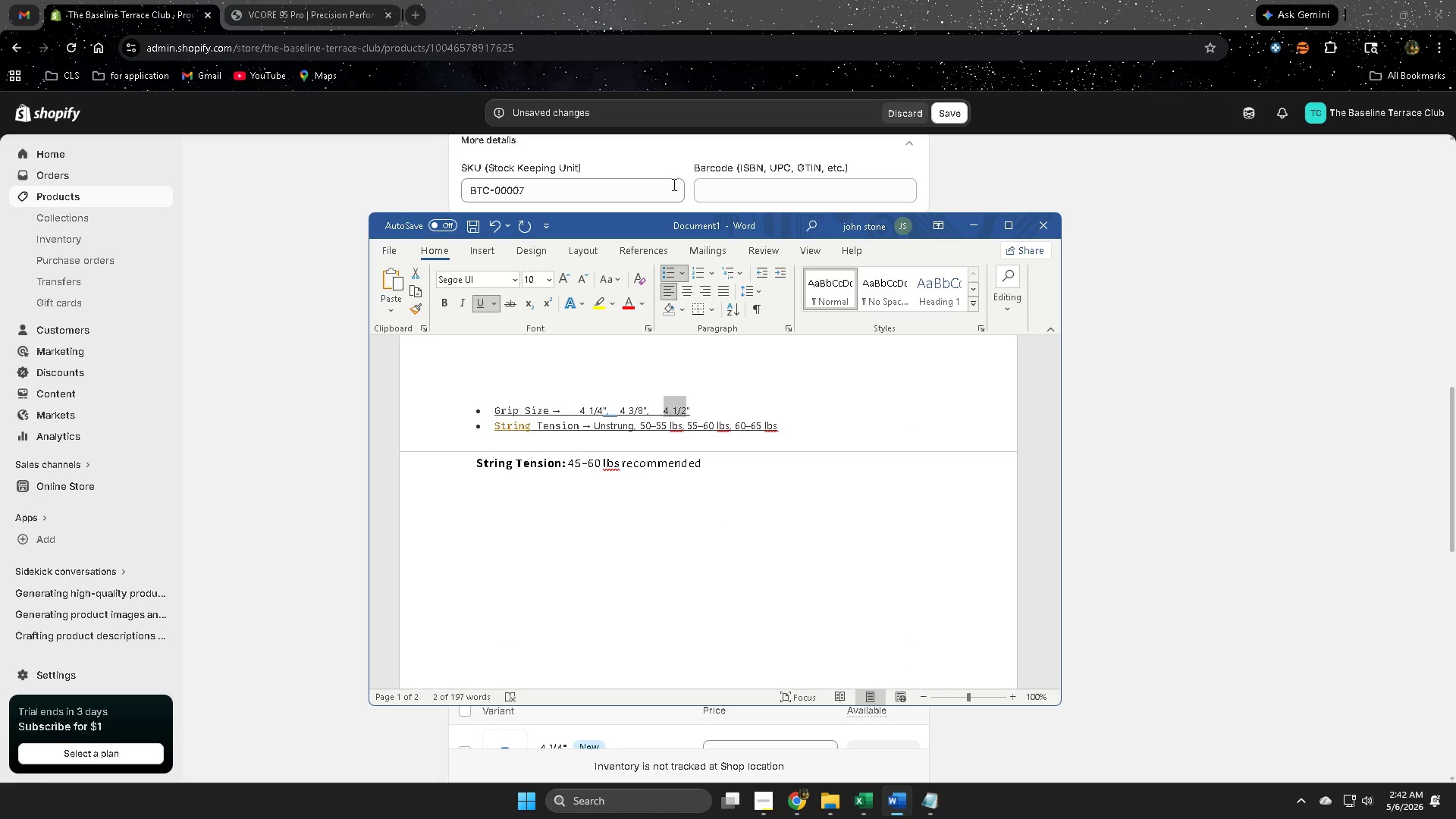 
key(Control+C)
 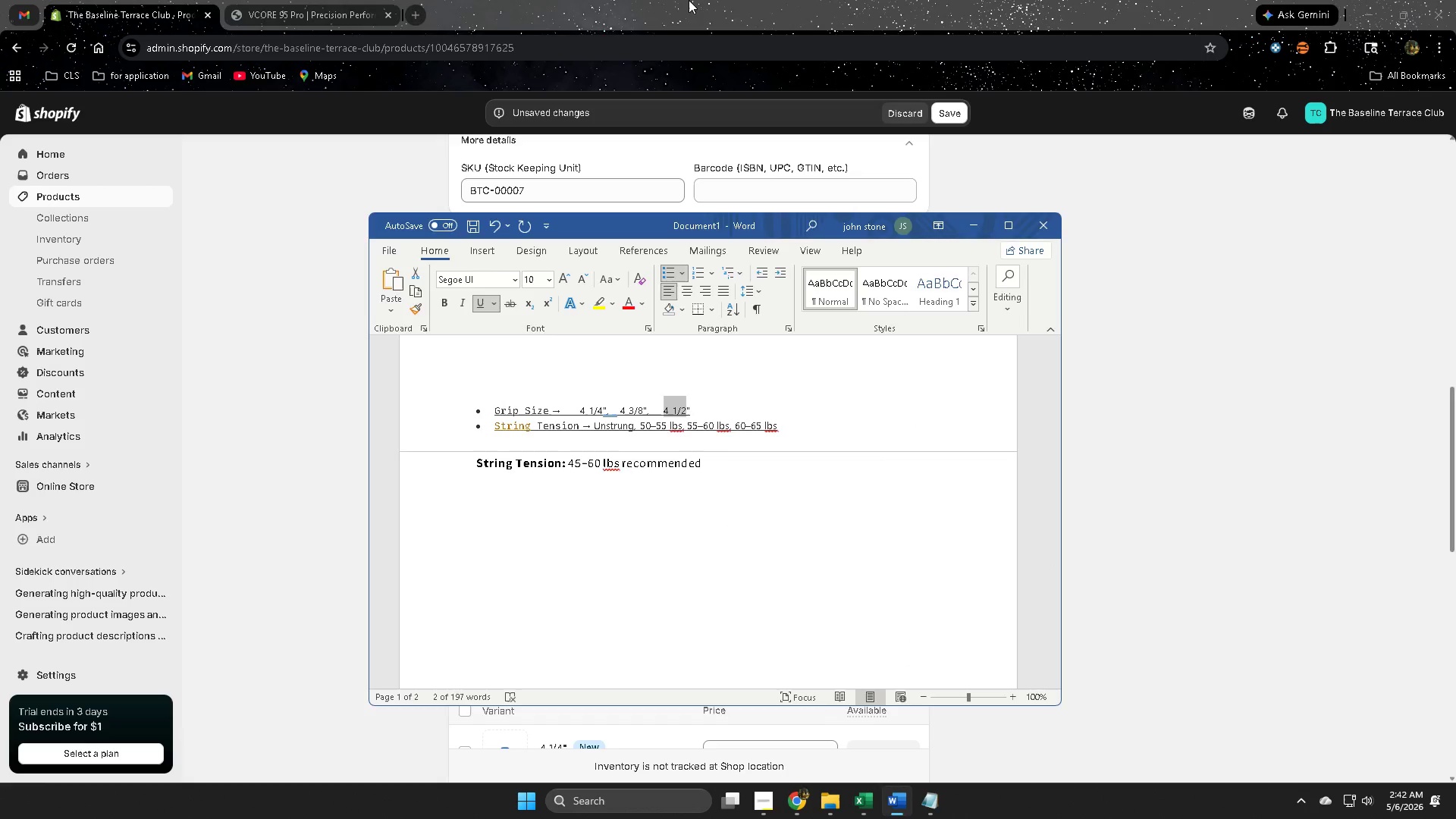 
left_click([689, 0])
 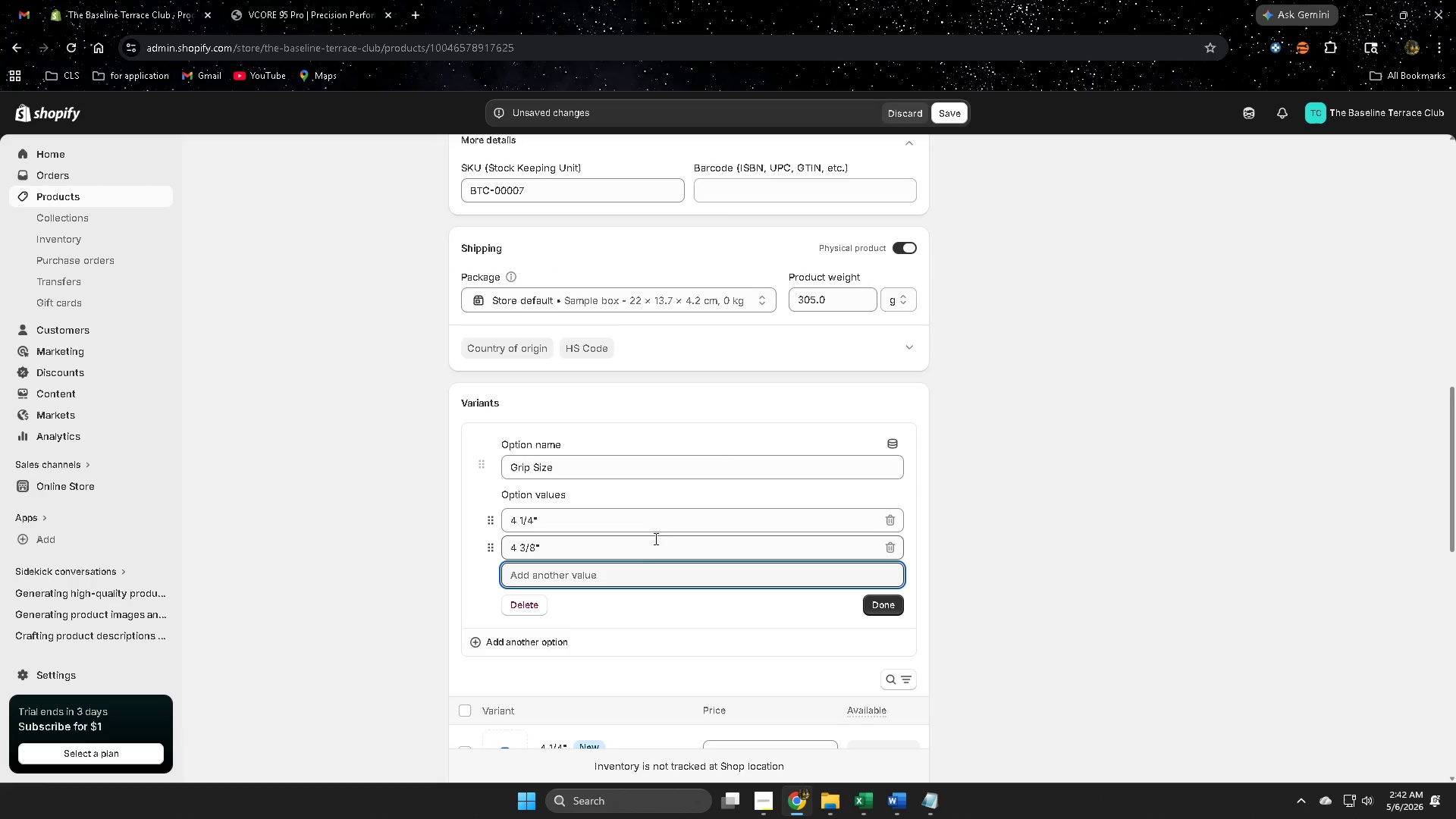 
key(Control+V)
 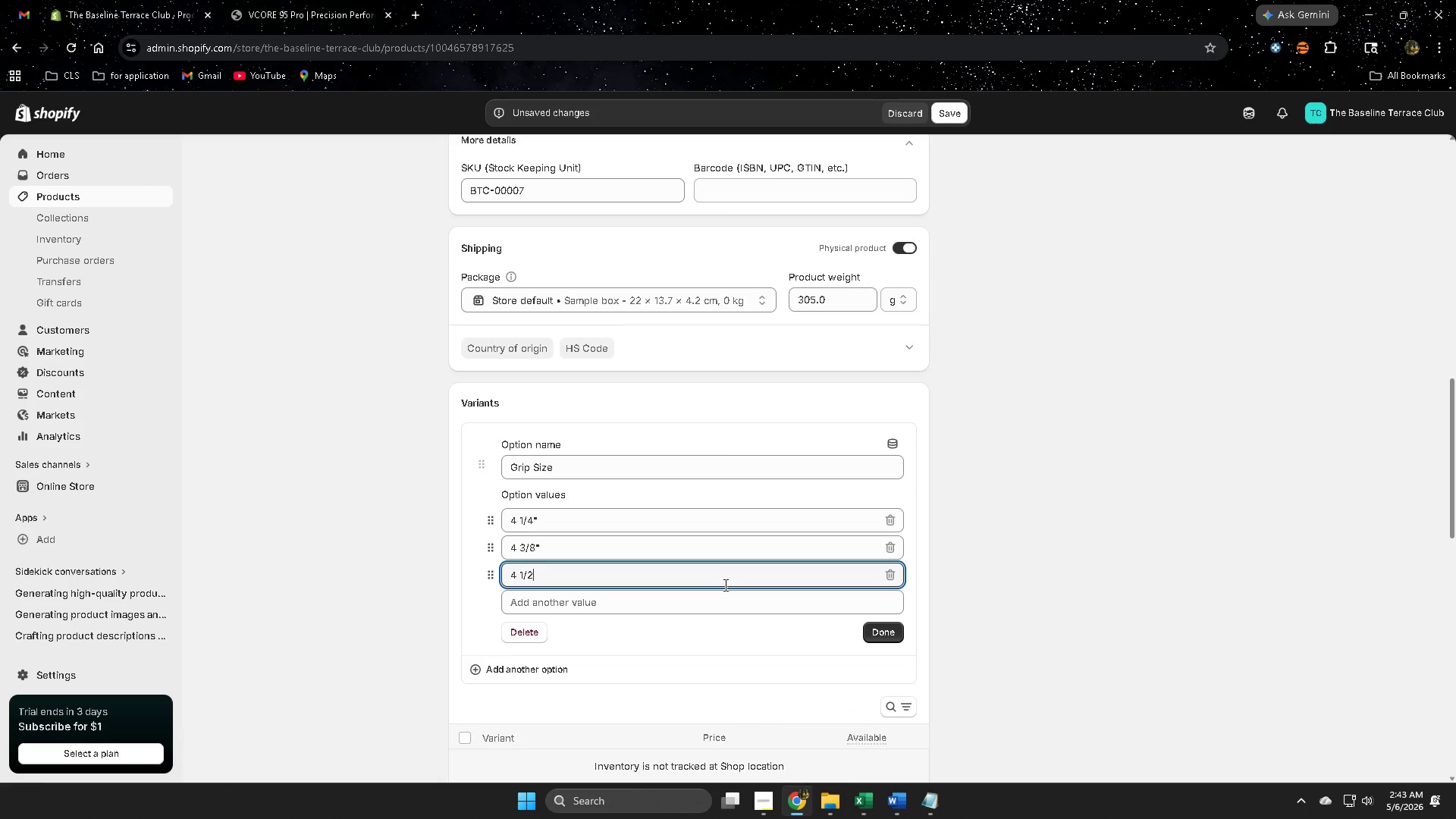 
key(Shift+Quote)
 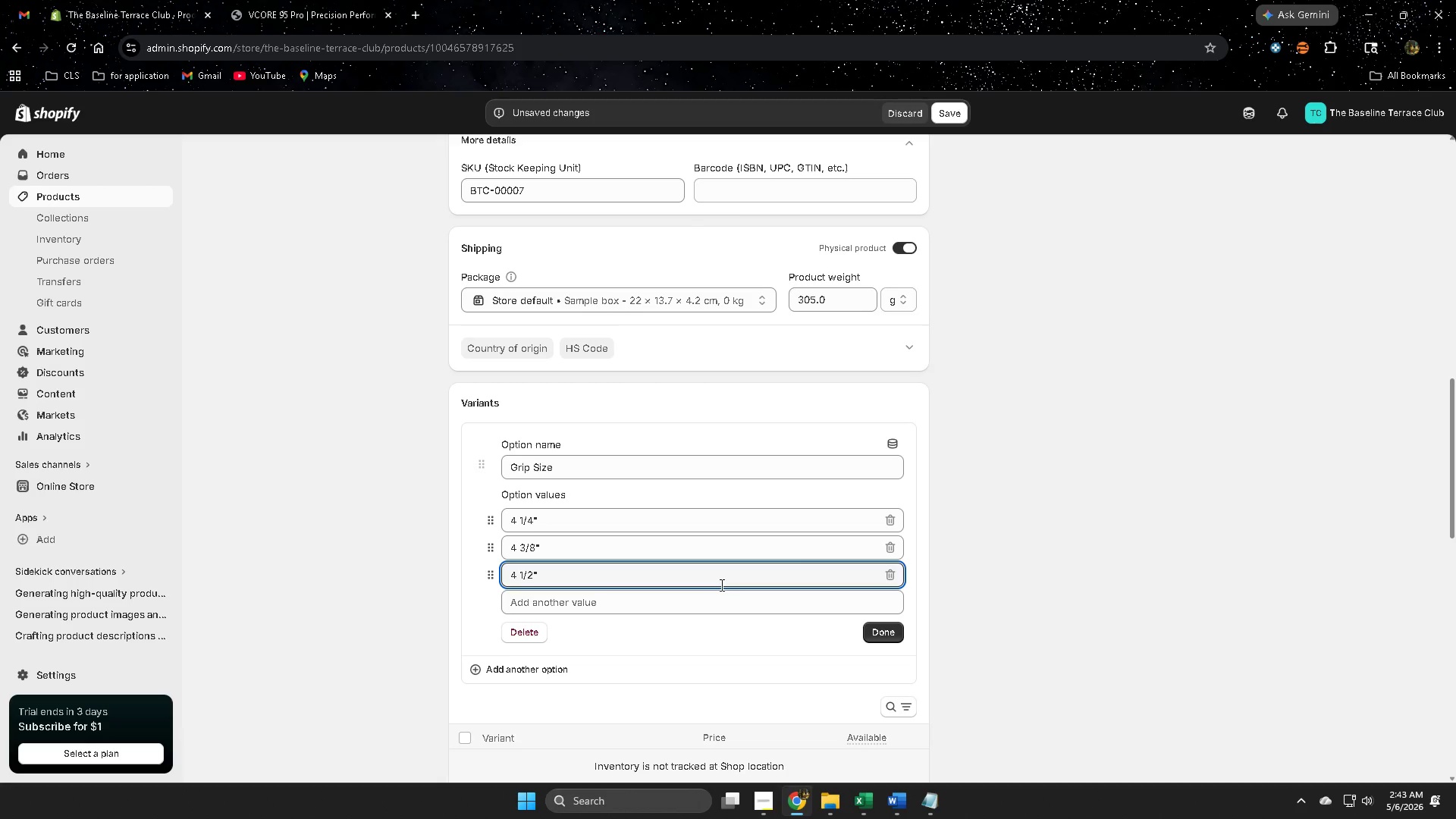 
left_click([1000, 551])
 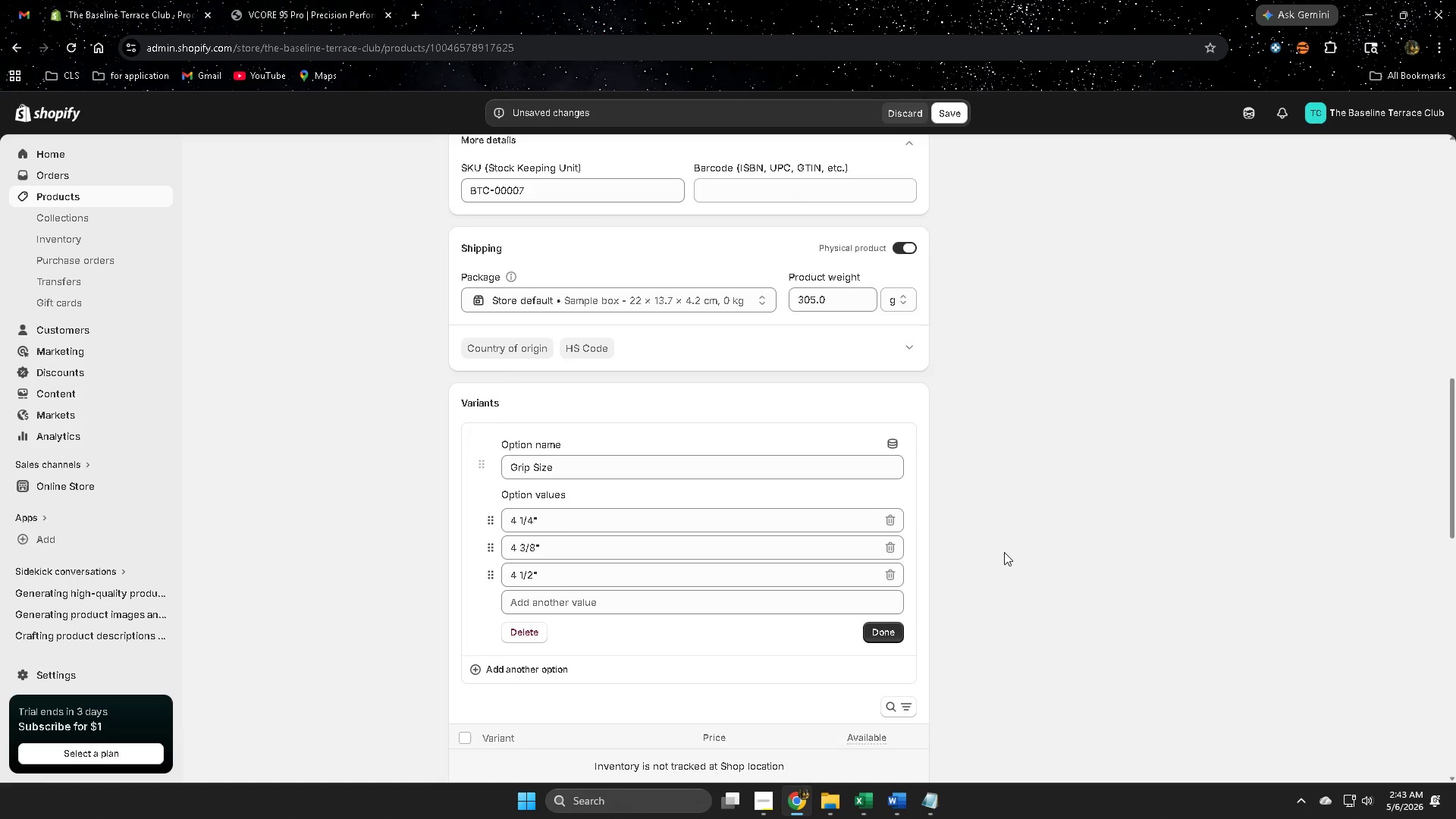 
scroll: coordinate [1004, 552], scroll_direction: down, amount: 1.0
 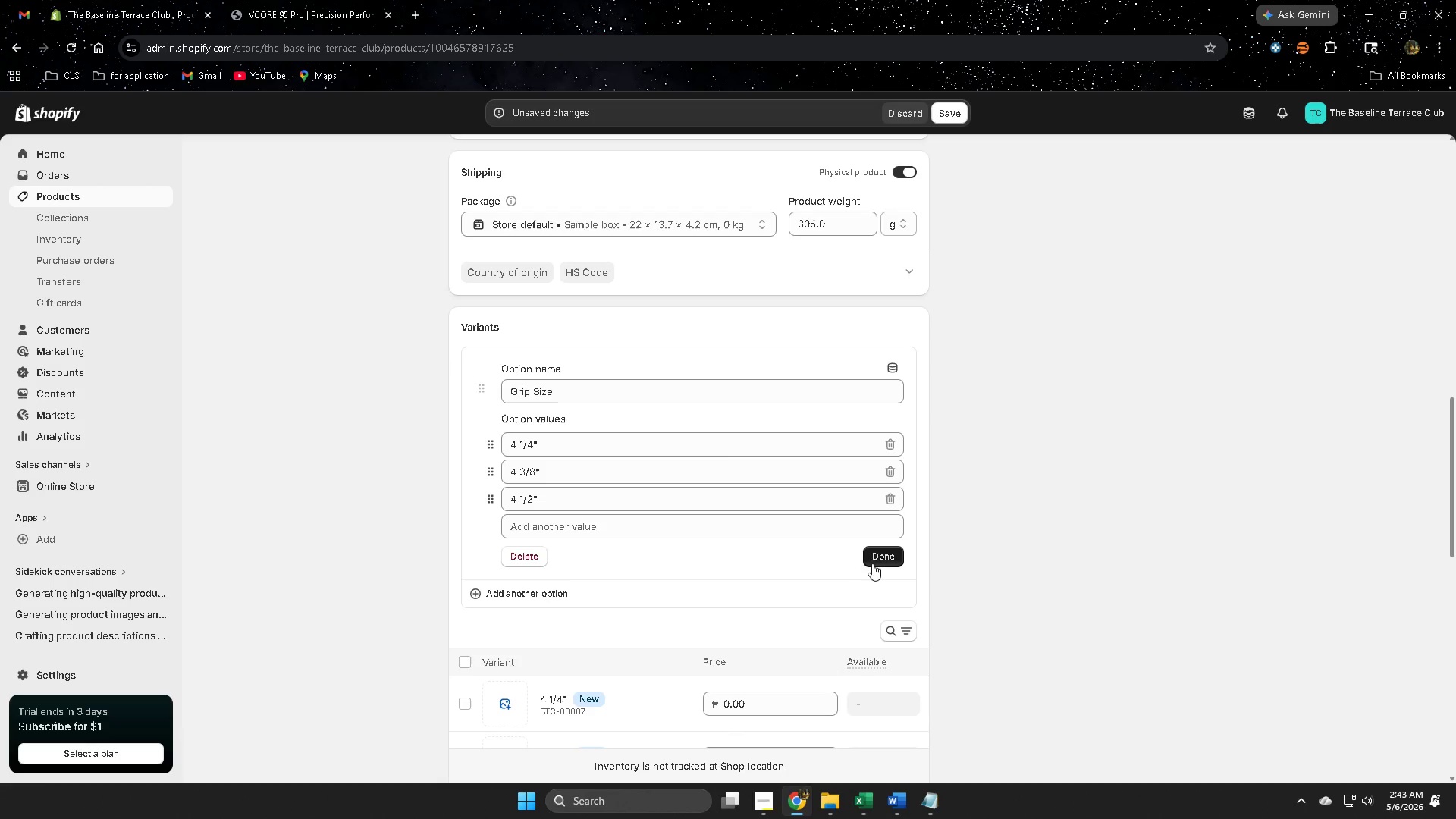 
left_click([877, 560])
 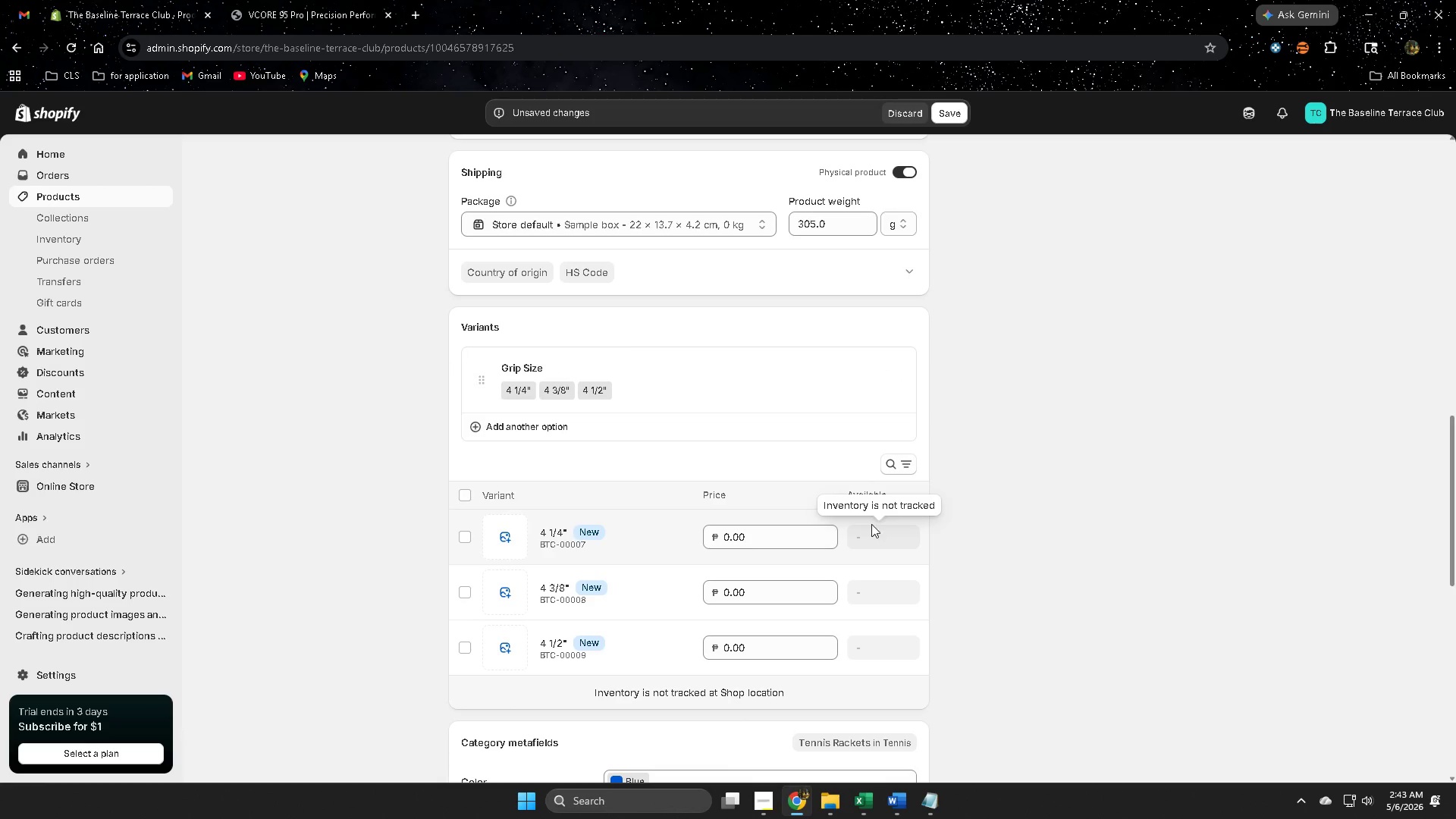 
left_click([532, 423])
 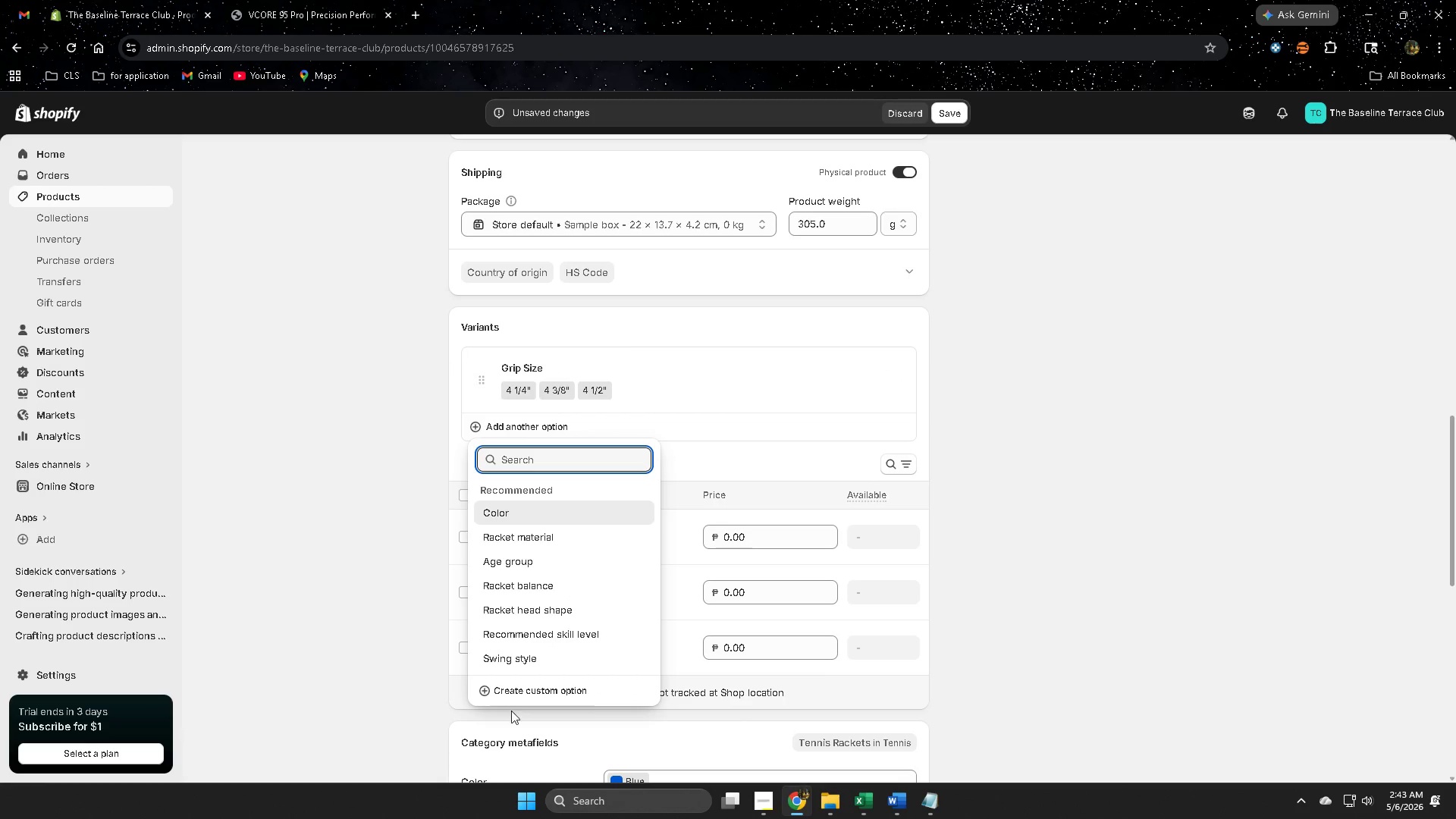 
left_click([527, 688])
 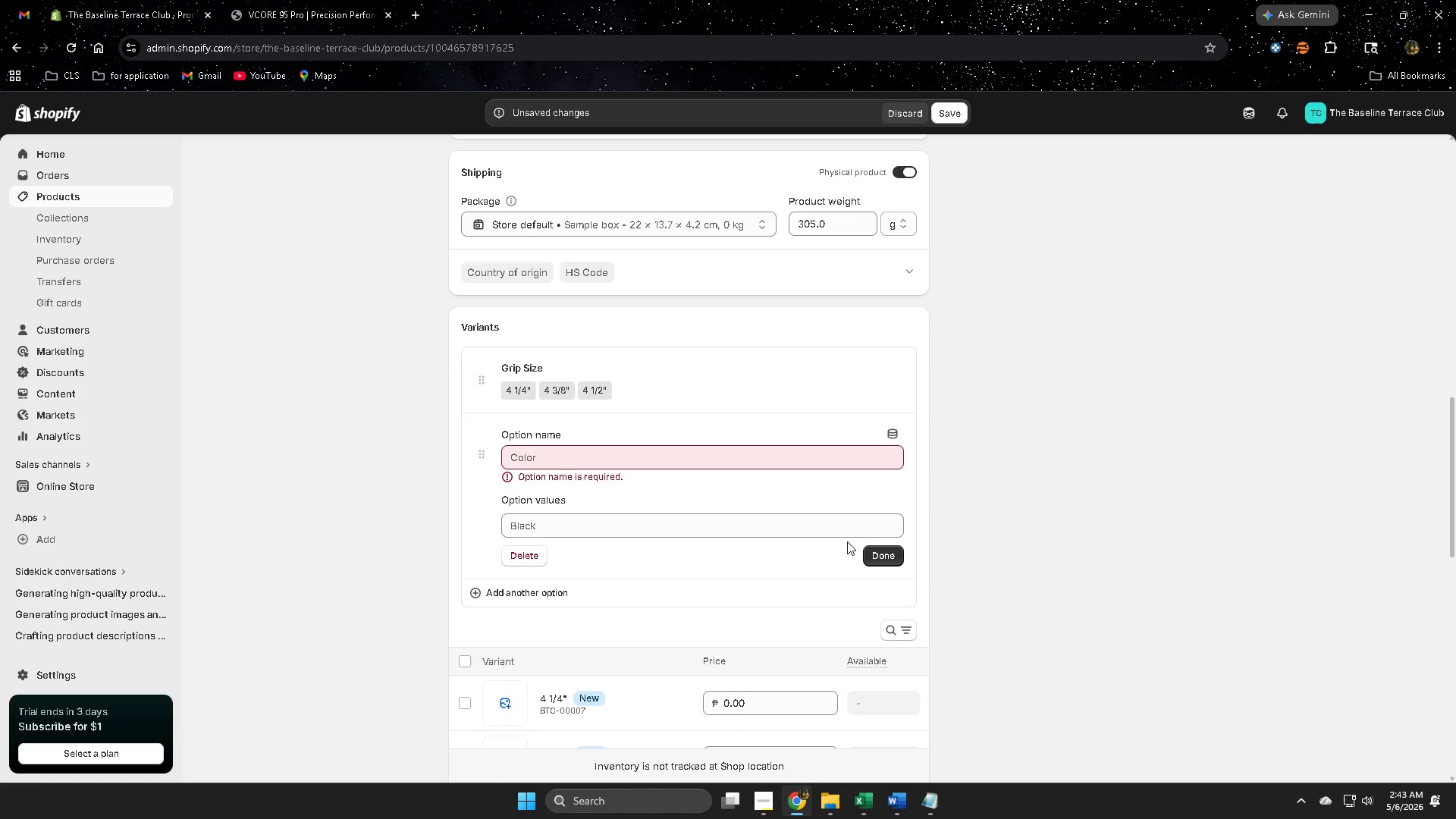 
left_click([896, 799])
 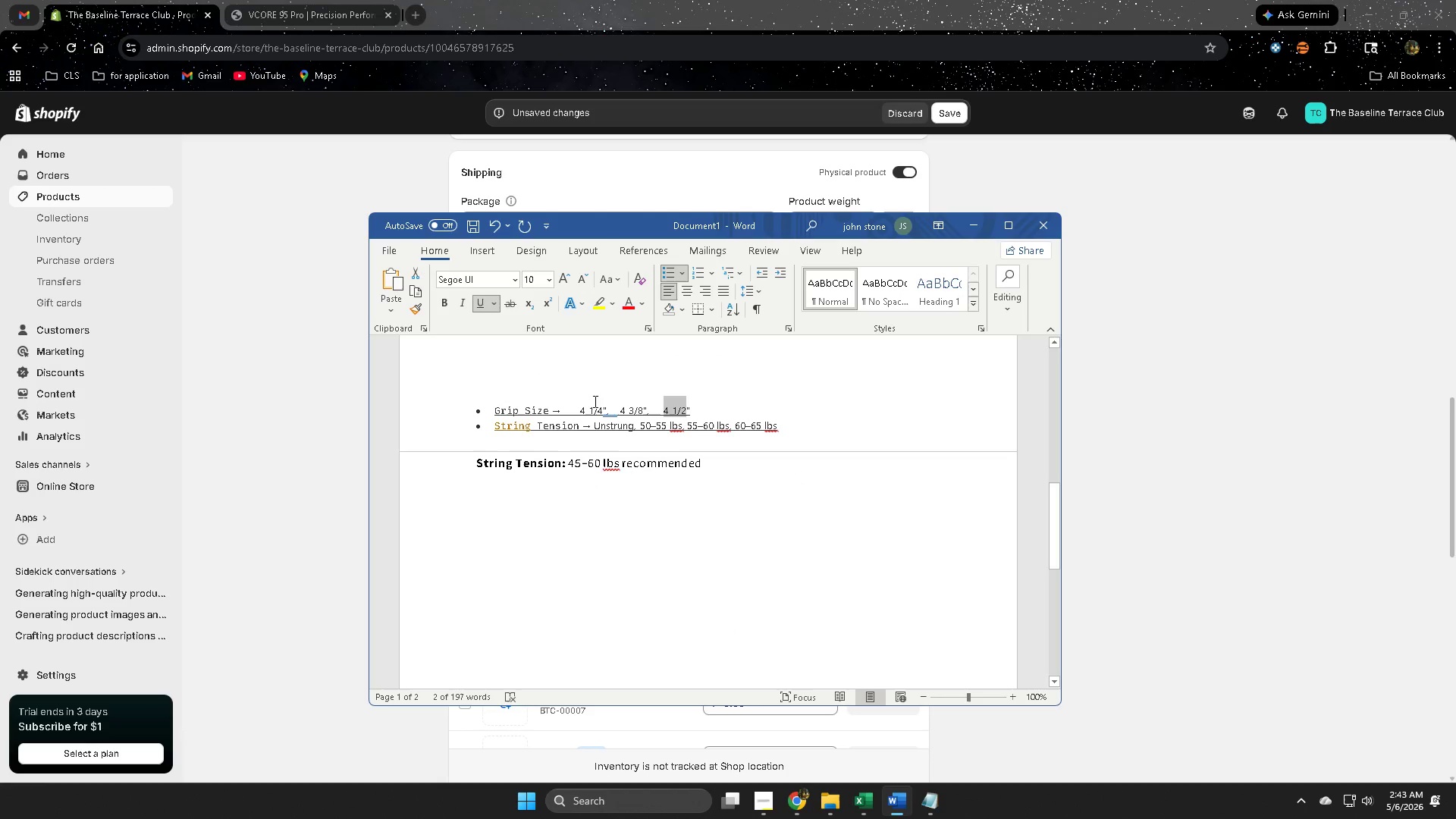 
left_click([602, 0])
 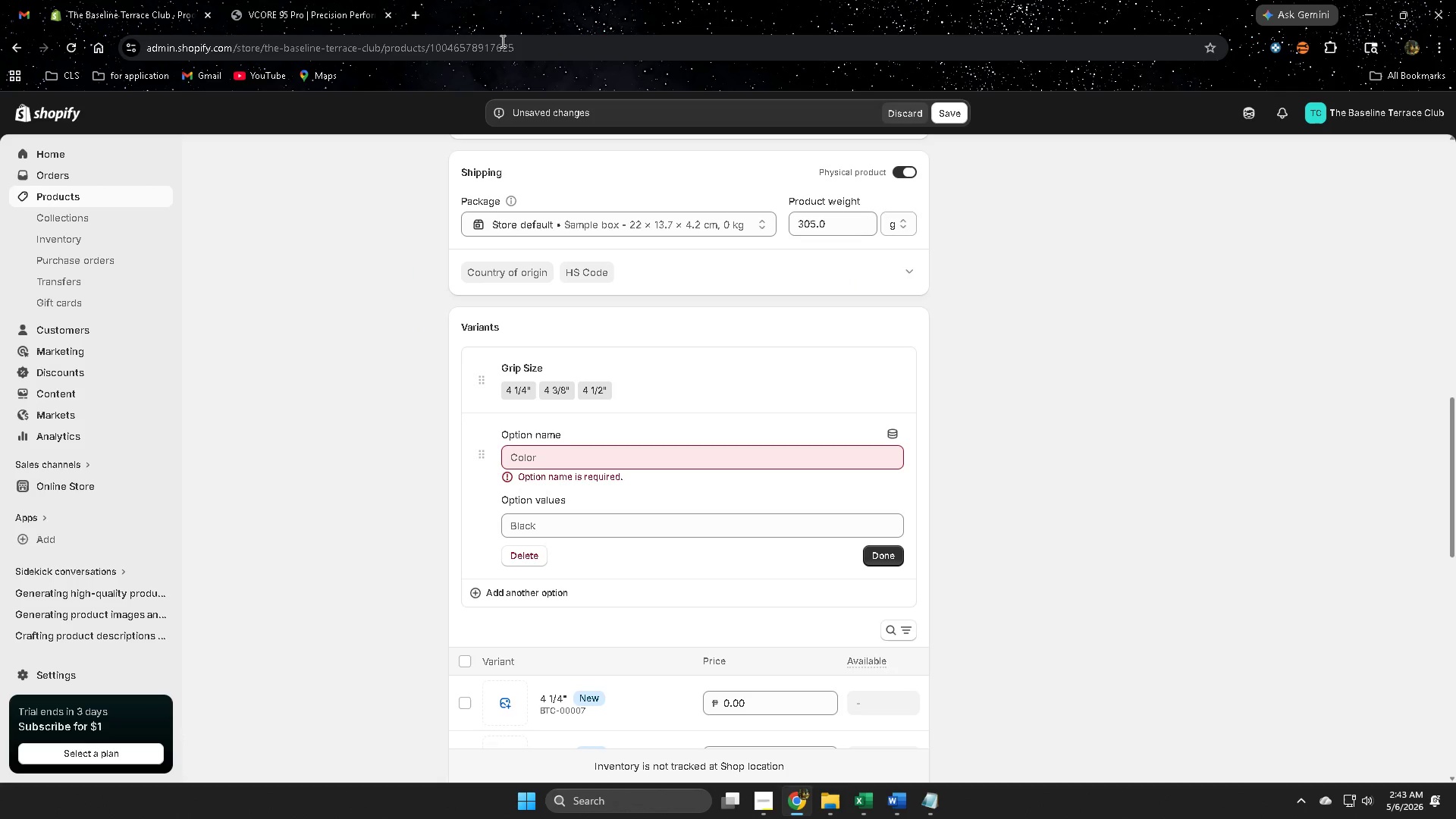 
left_click([268, 2])
 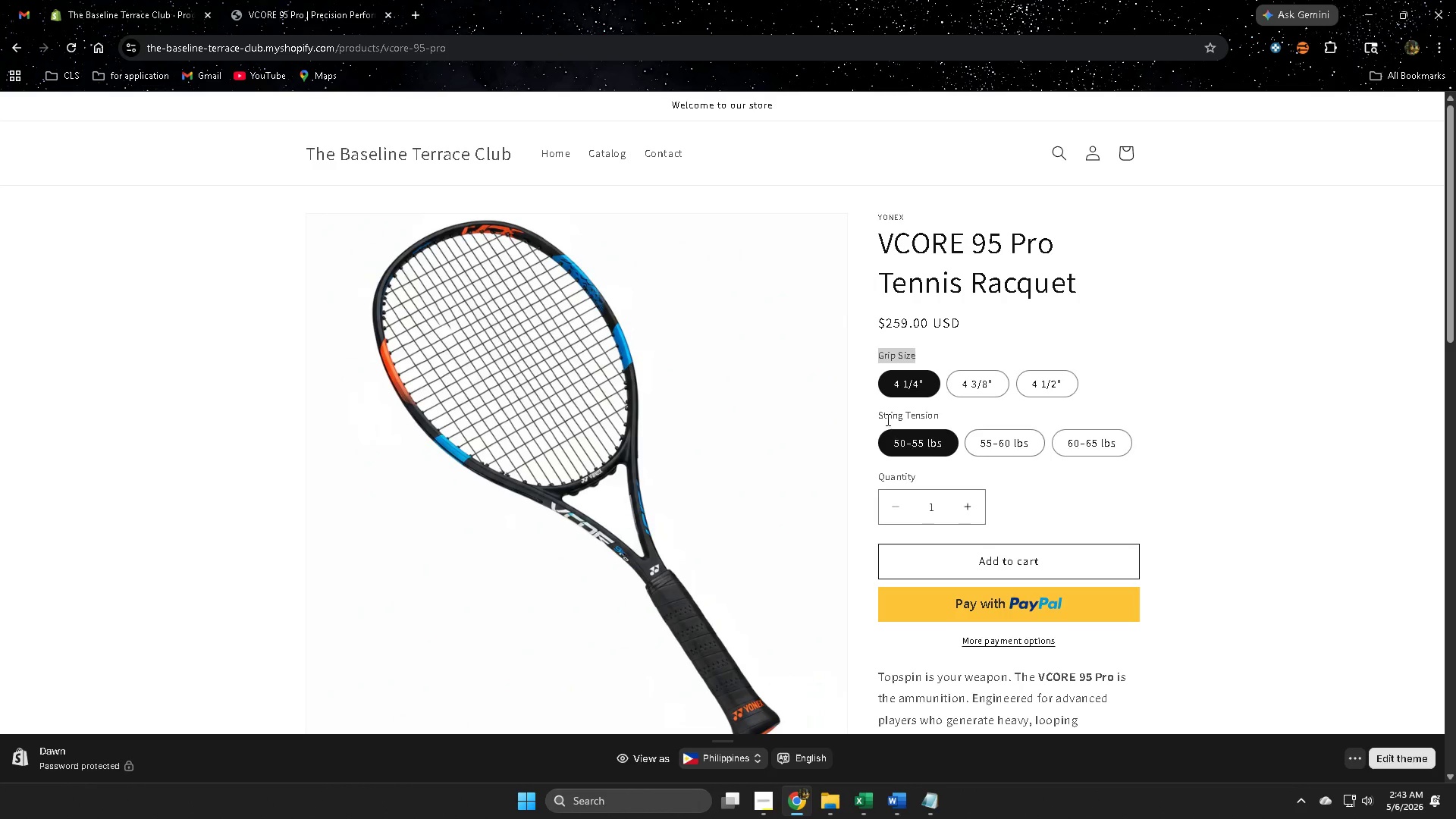 
left_click([886, 417])
 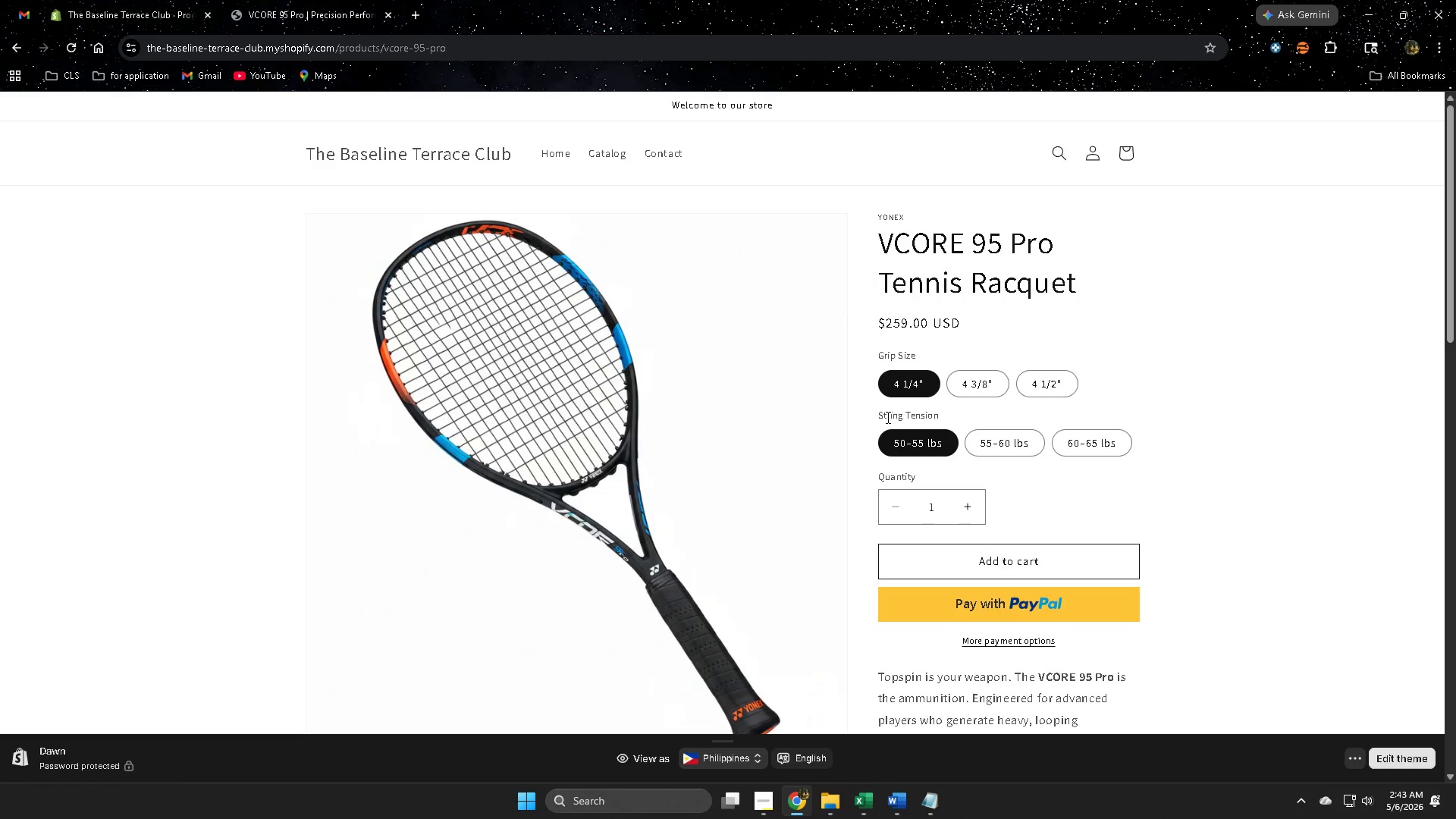 
left_click_drag(start_coordinate=[886, 417], to_coordinate=[946, 418])
 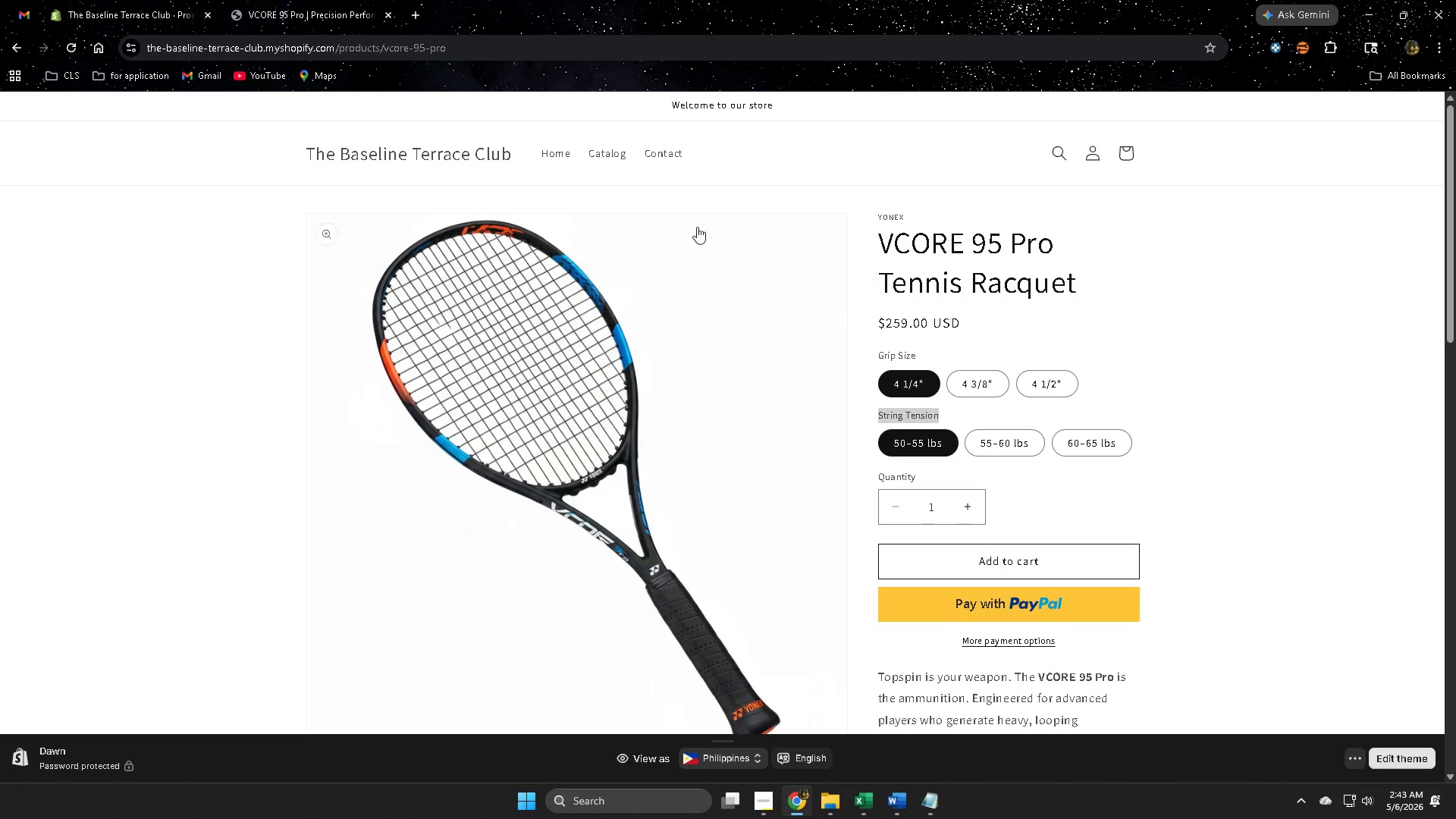 
key(Control+ControlLeft)
 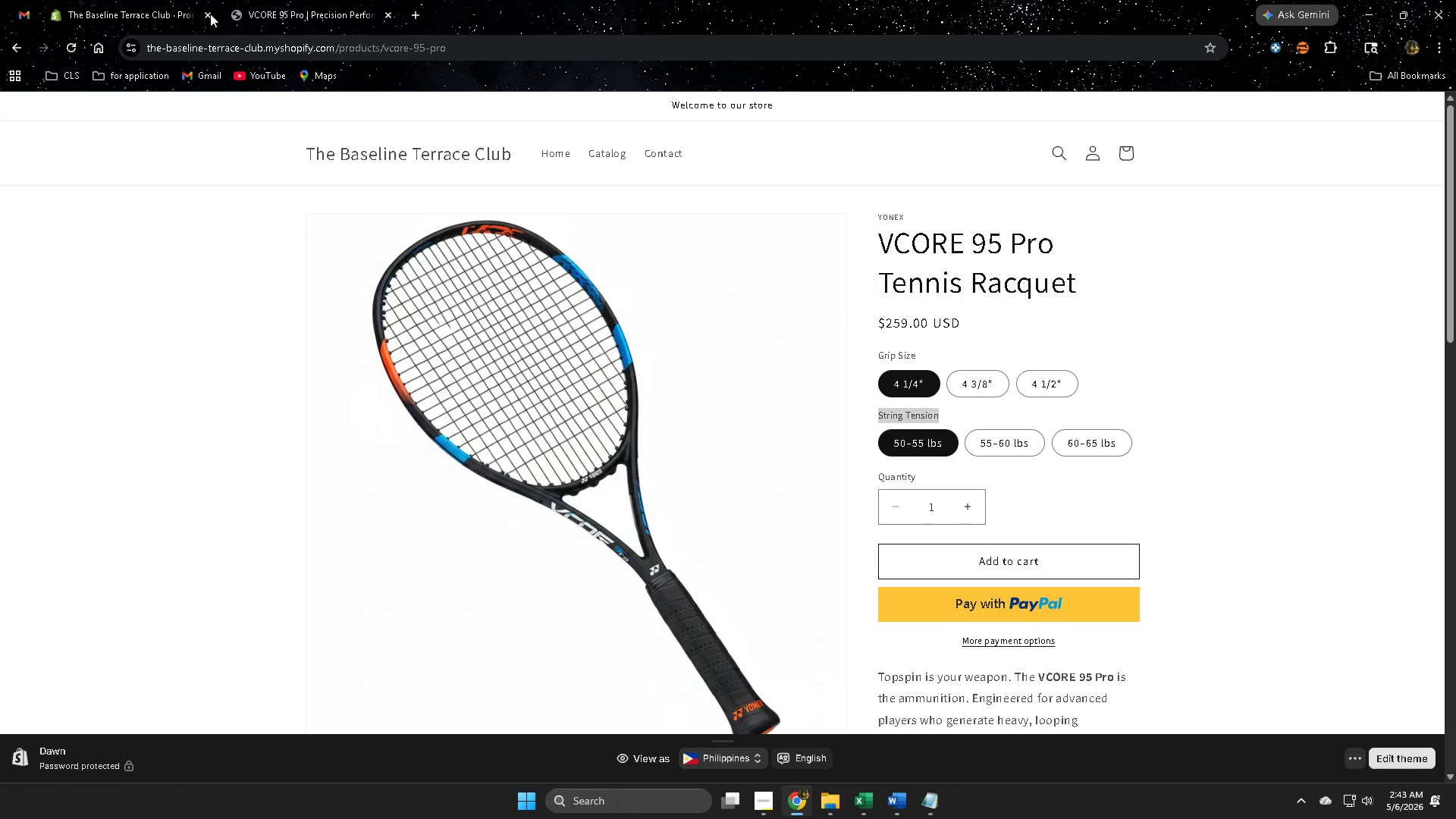 
key(Control+C)
 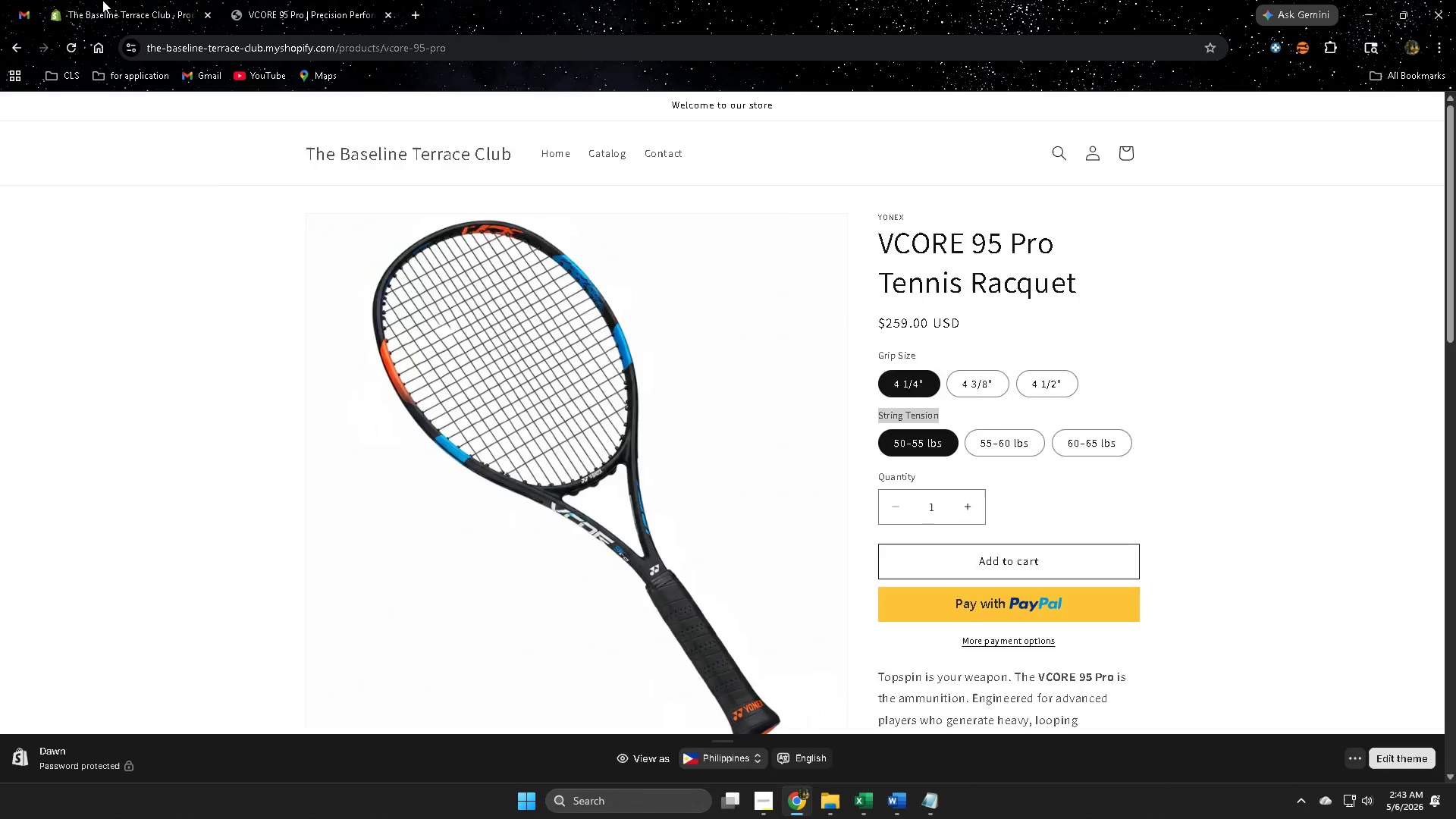 
left_click([102, 0])
 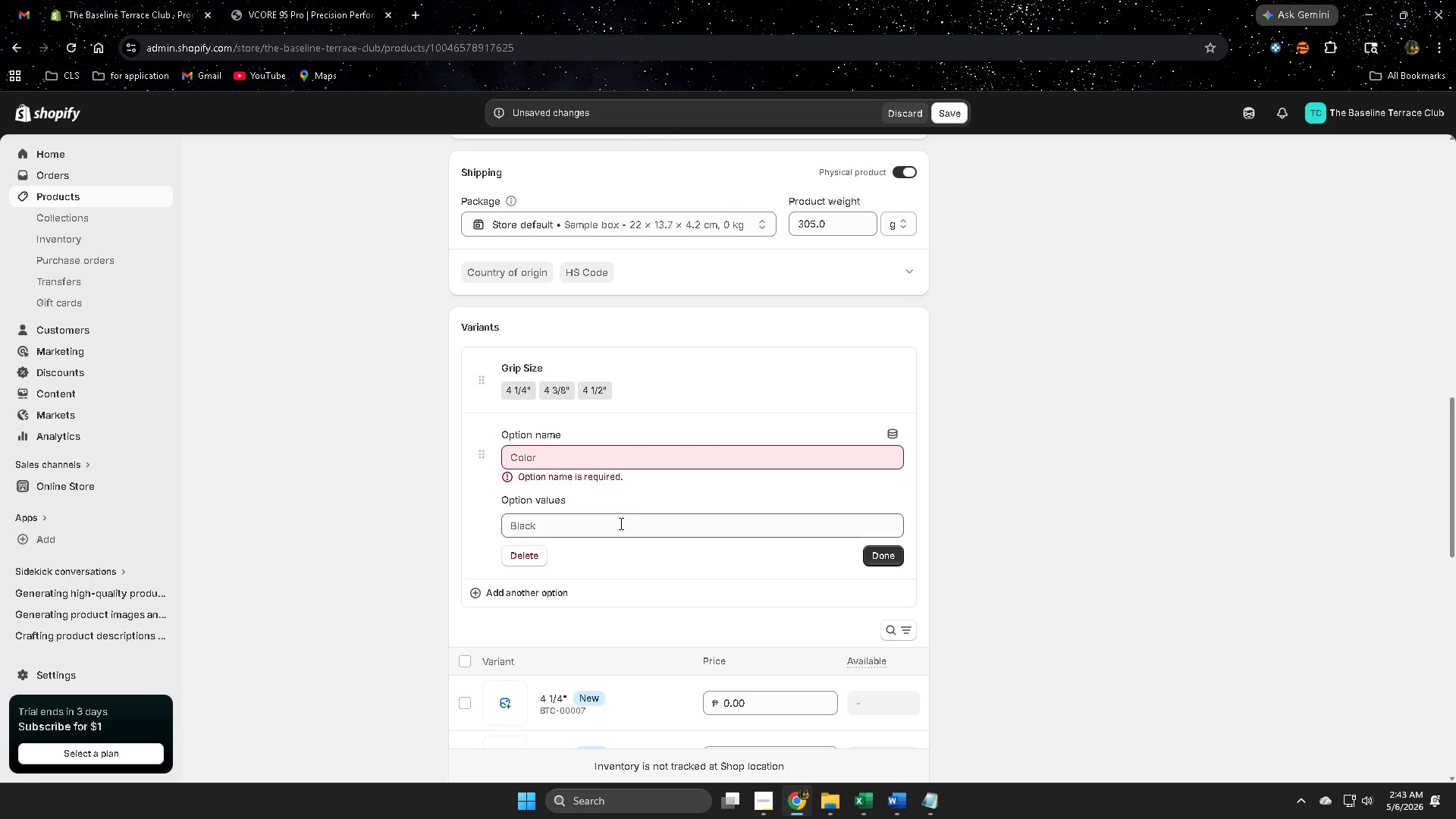 
key(Control+ControlLeft)
 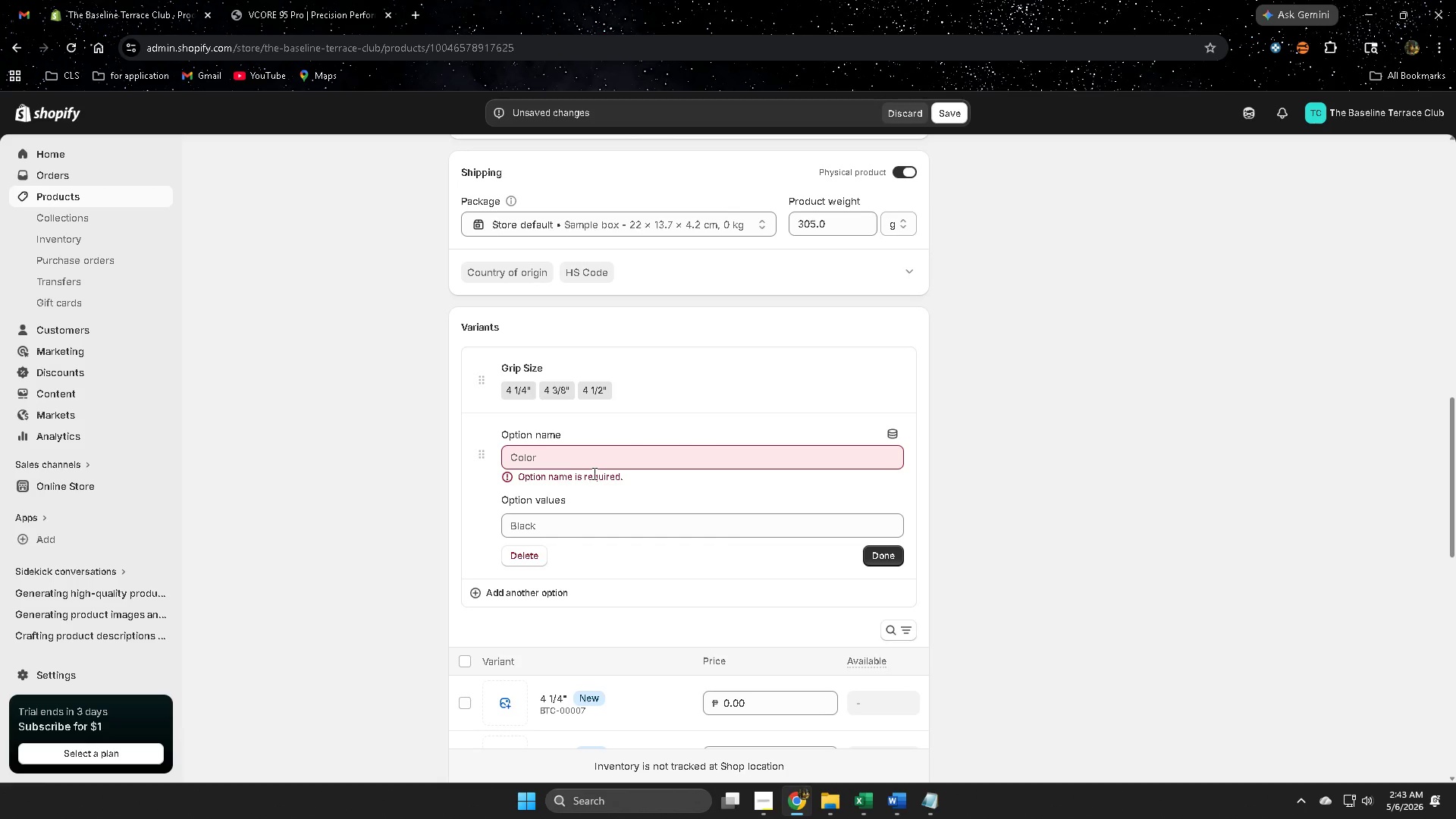 
key(Control+V)
 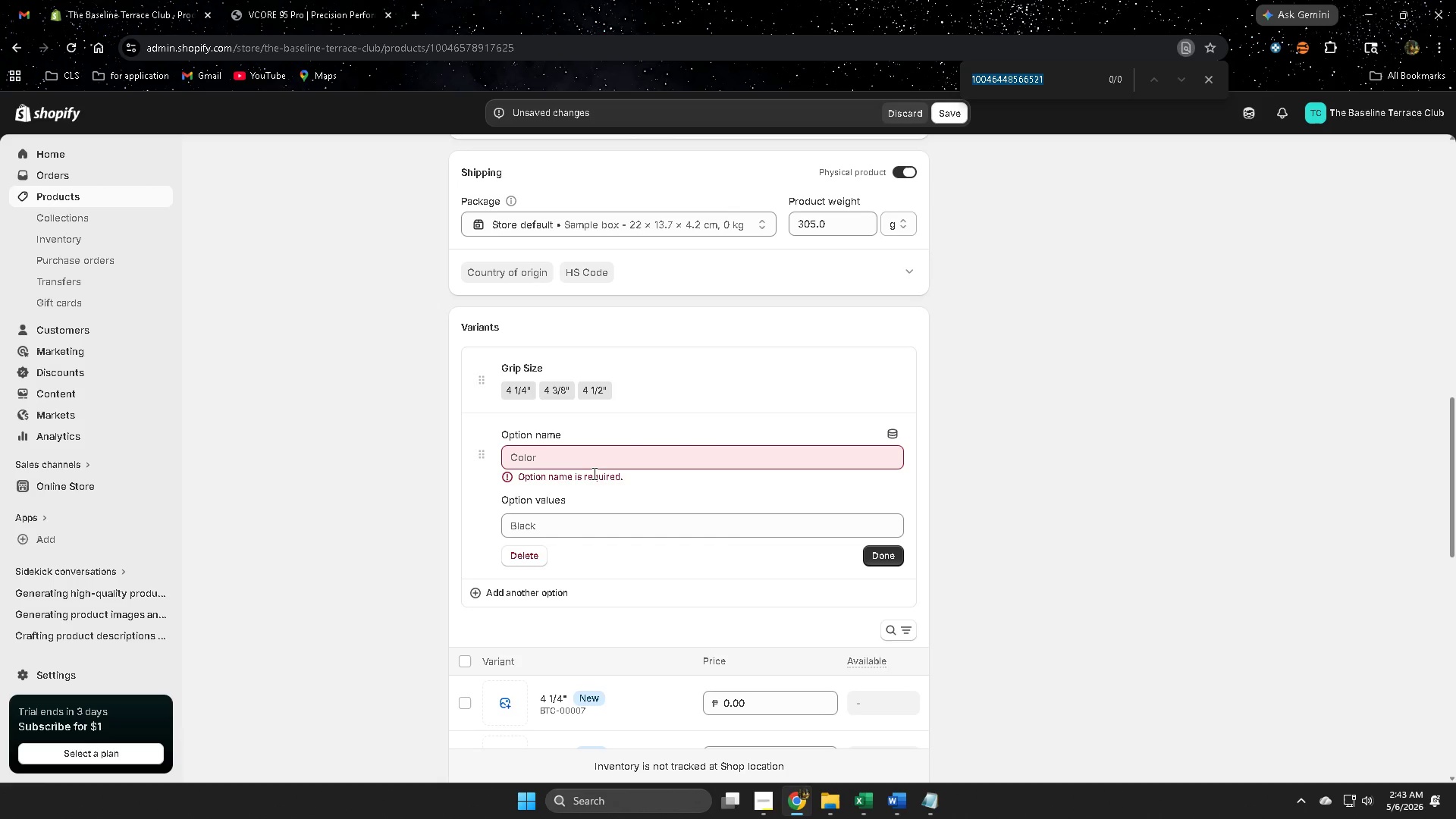 
key(Control+G)
 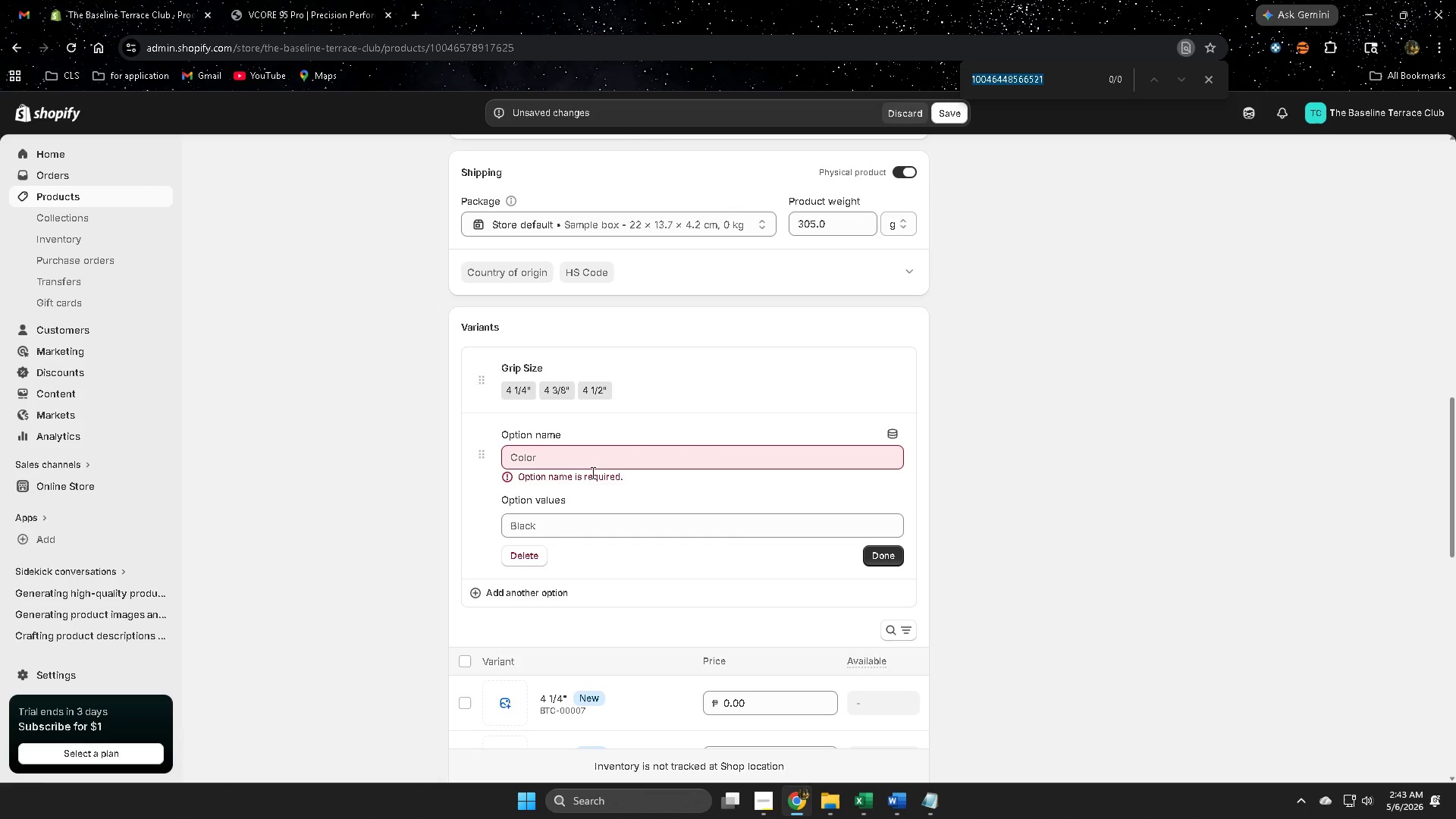 
key(Control+F)
 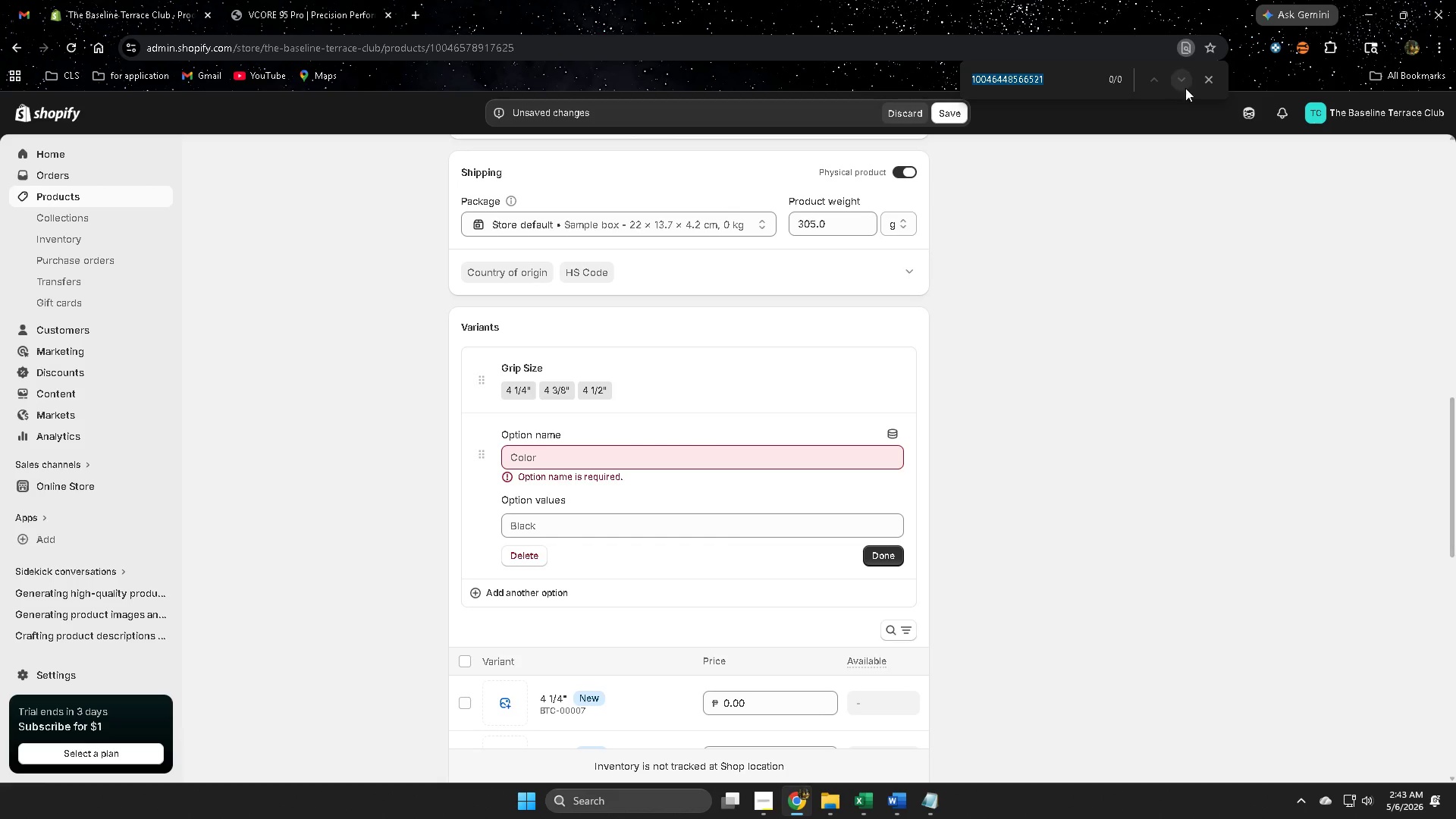 
left_click([1208, 76])
 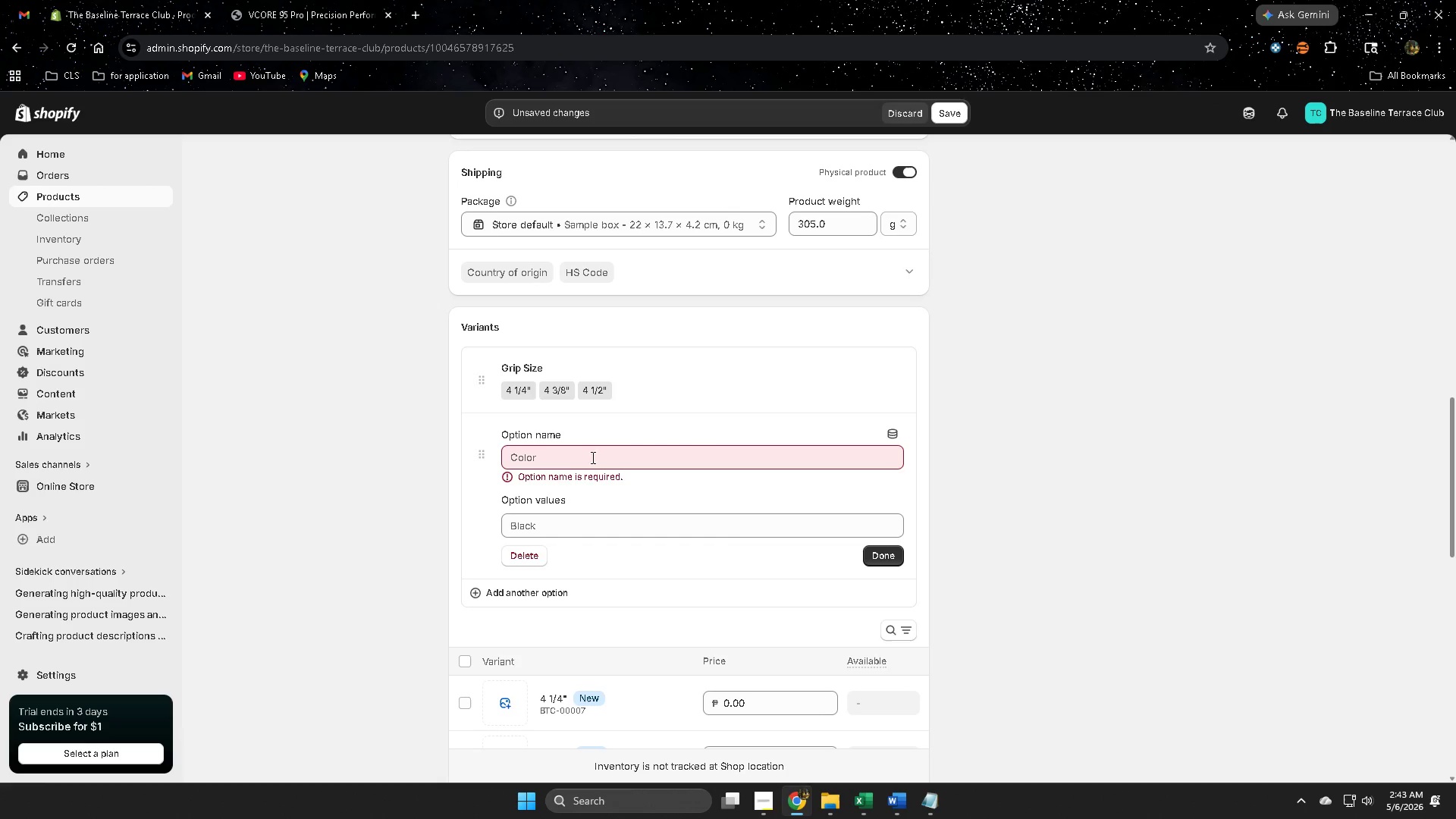 
key(Control+ControlLeft)
 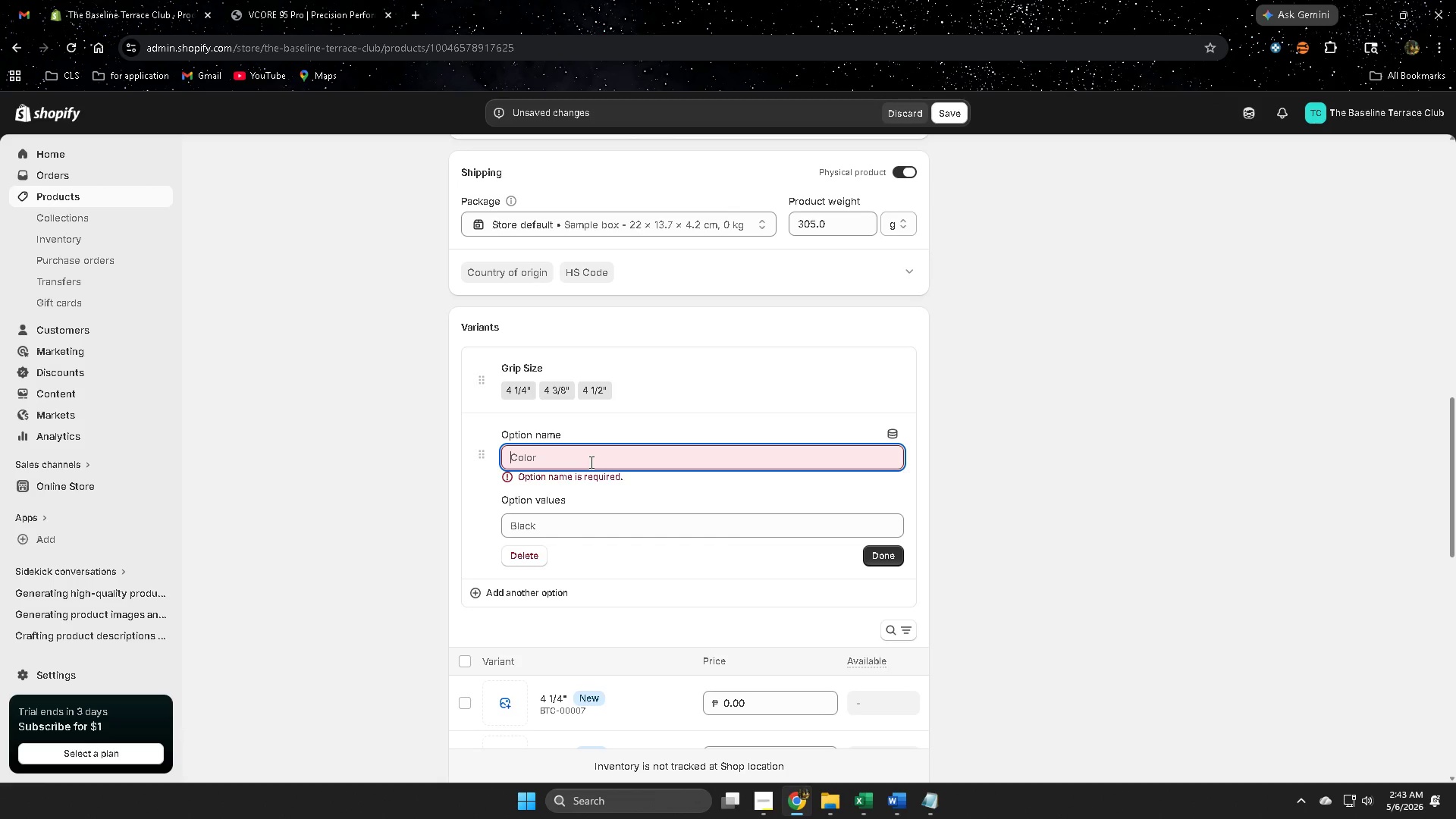 
key(Control+V)
 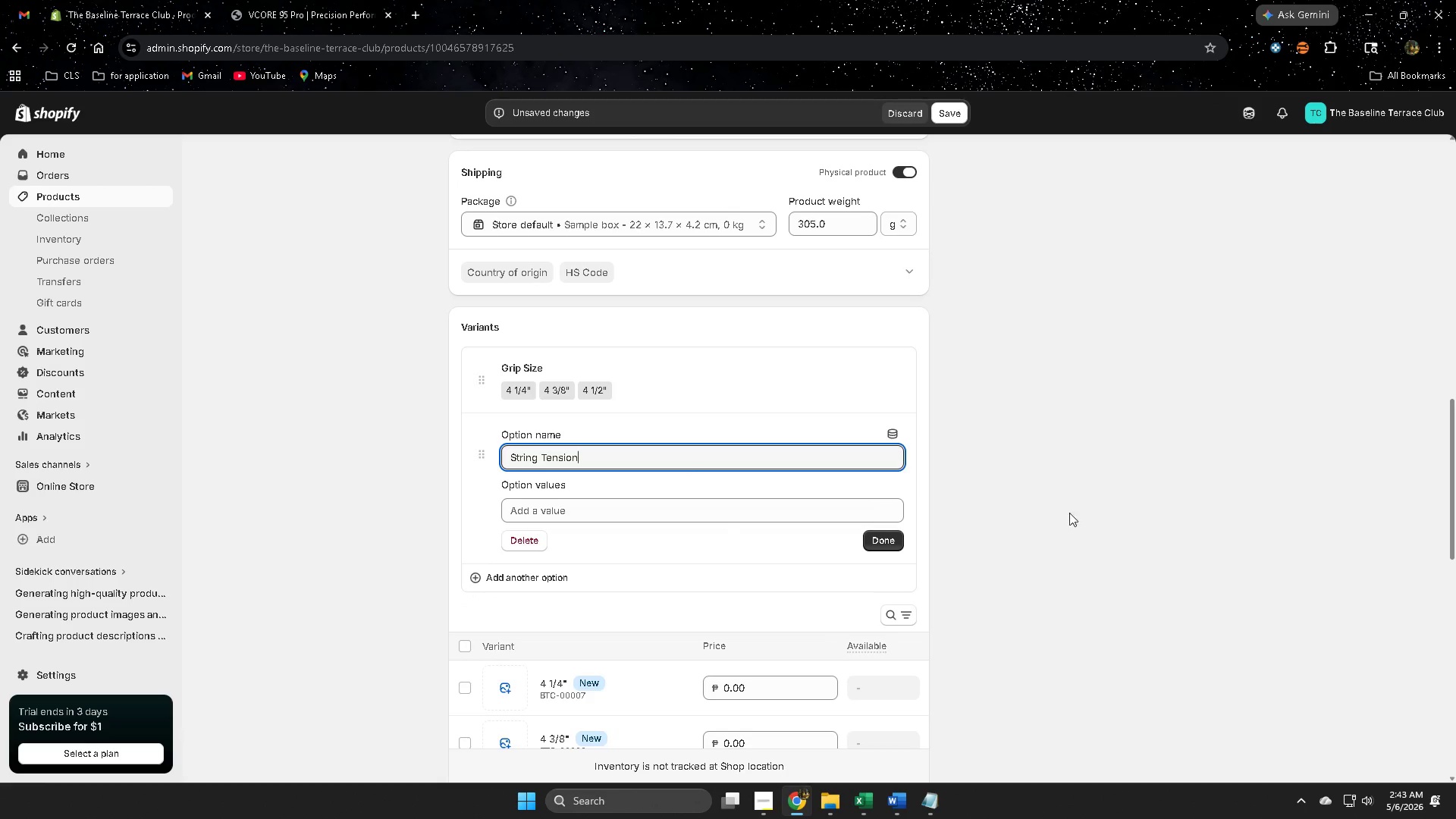 
left_click([1117, 516])
 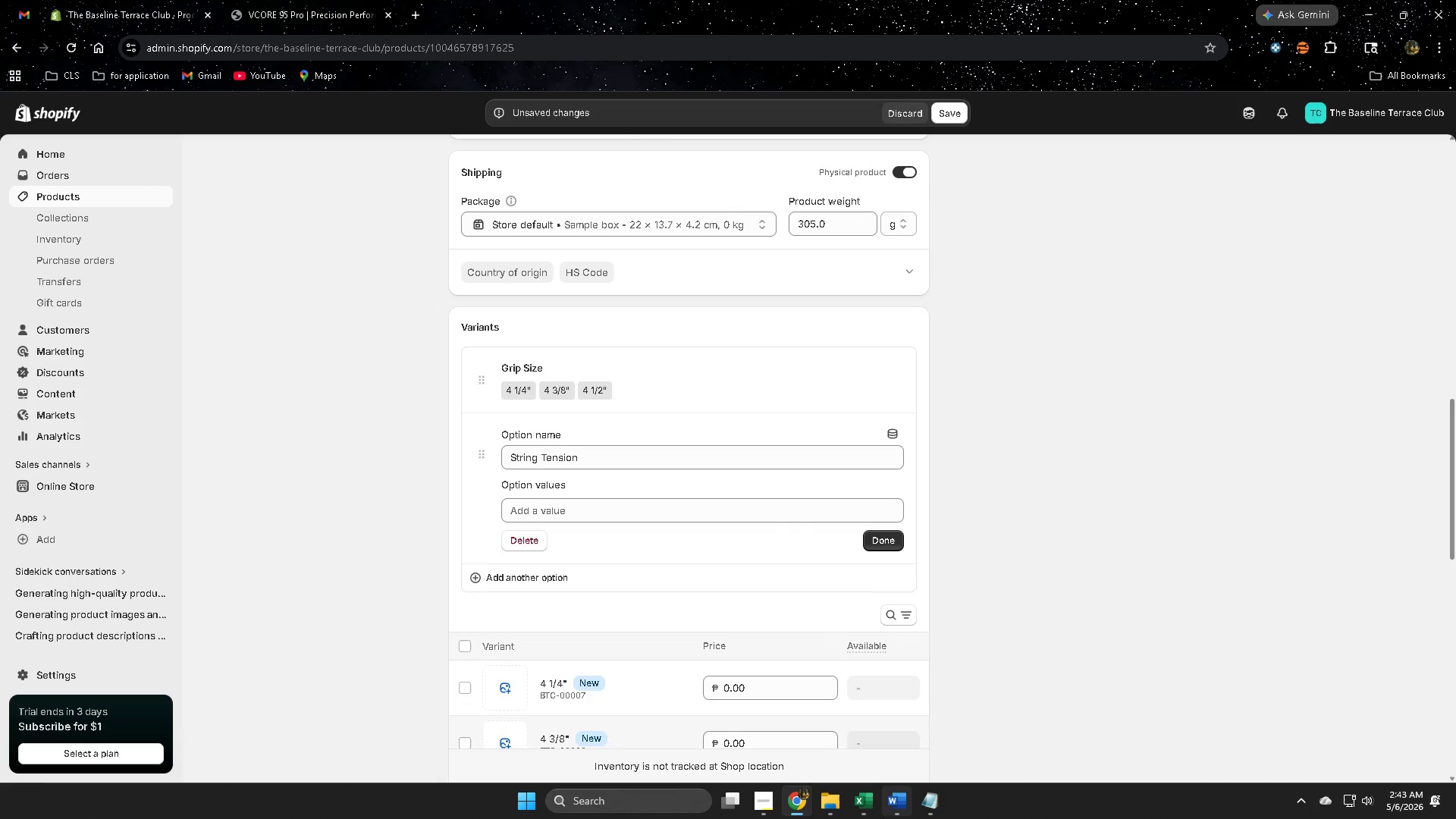 
left_click([895, 805])
 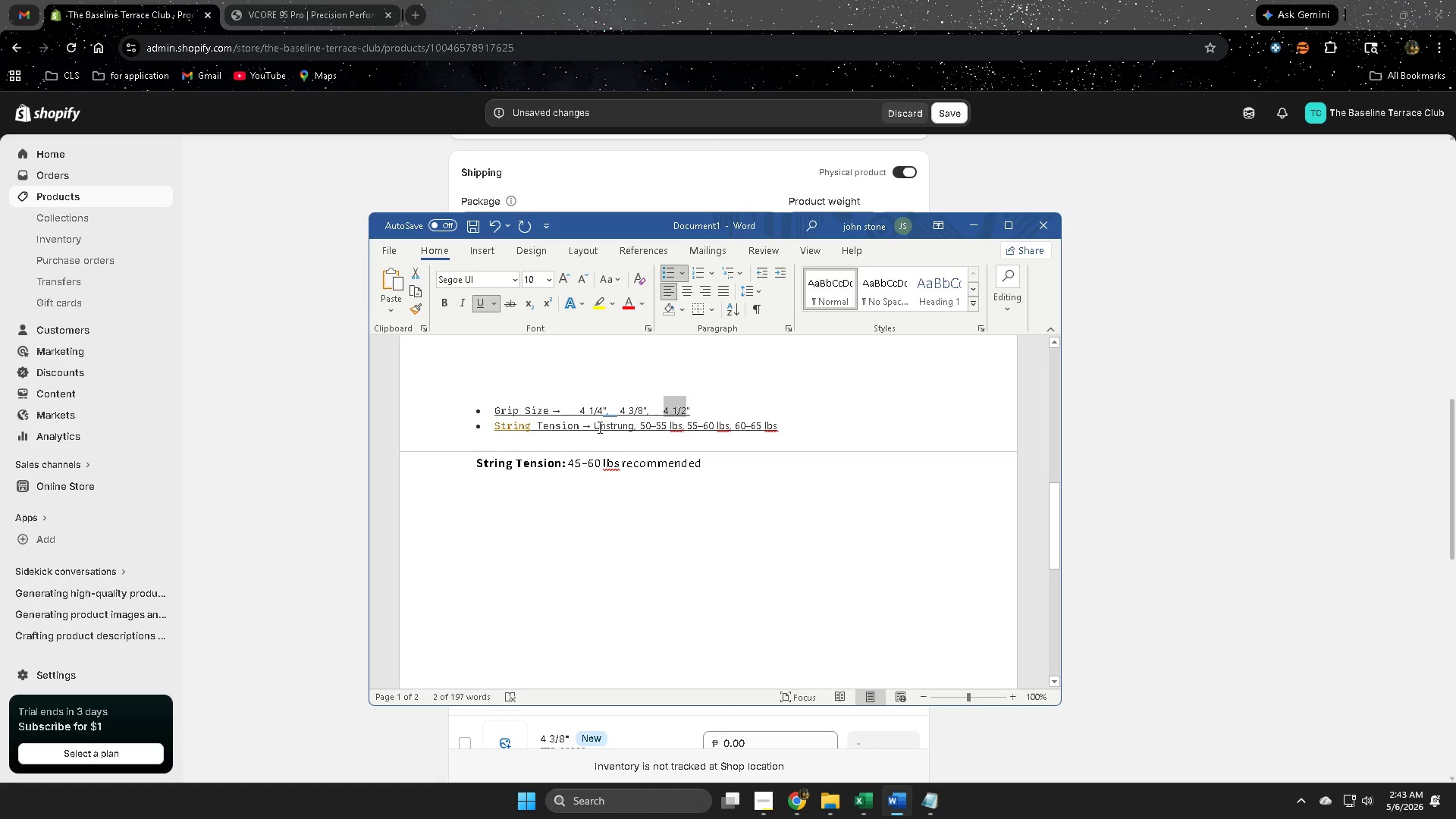 
left_click_drag(start_coordinate=[639, 428], to_coordinate=[676, 428])
 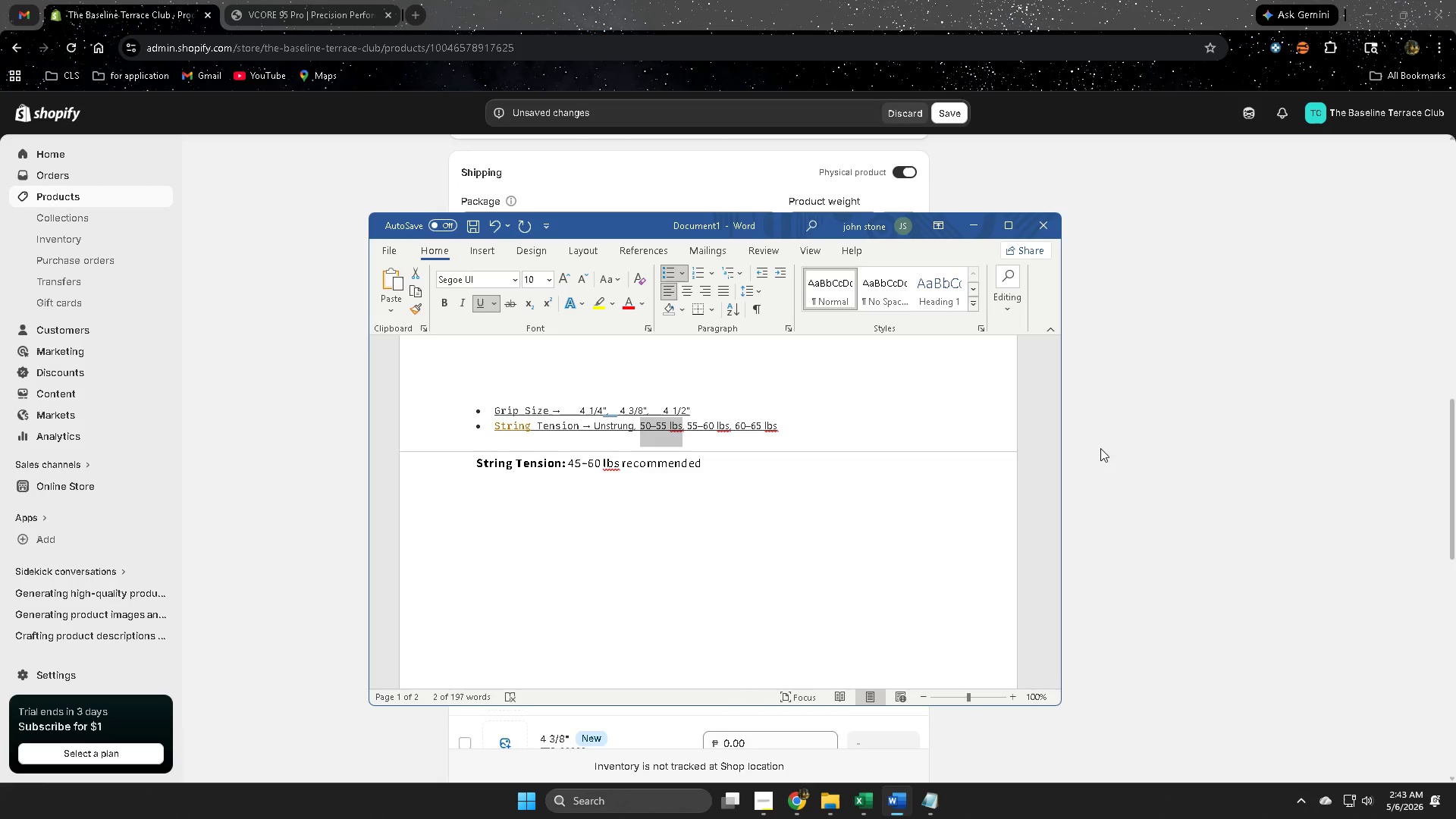 
key(Control+ControlLeft)
 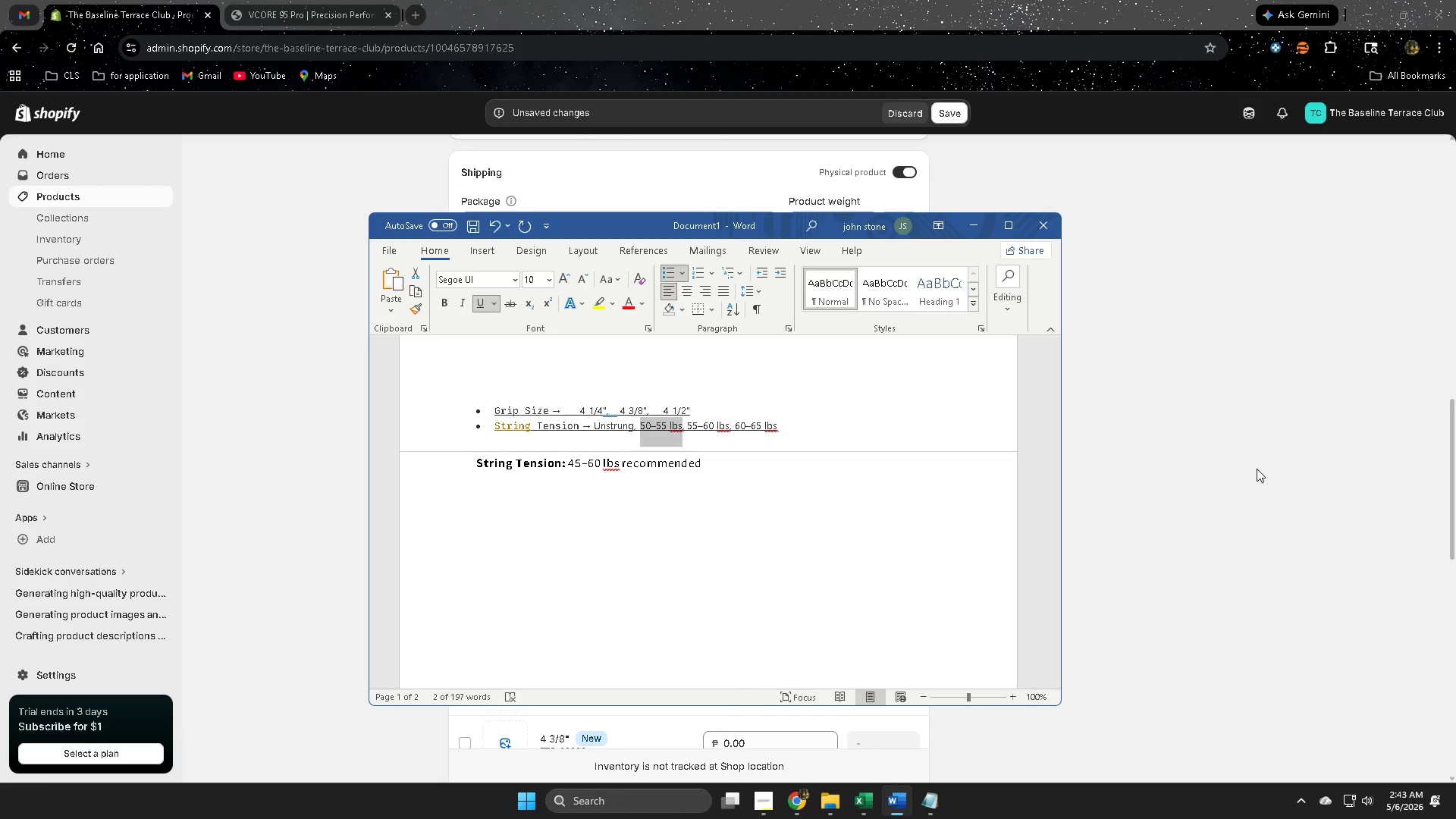 
key(Control+C)
 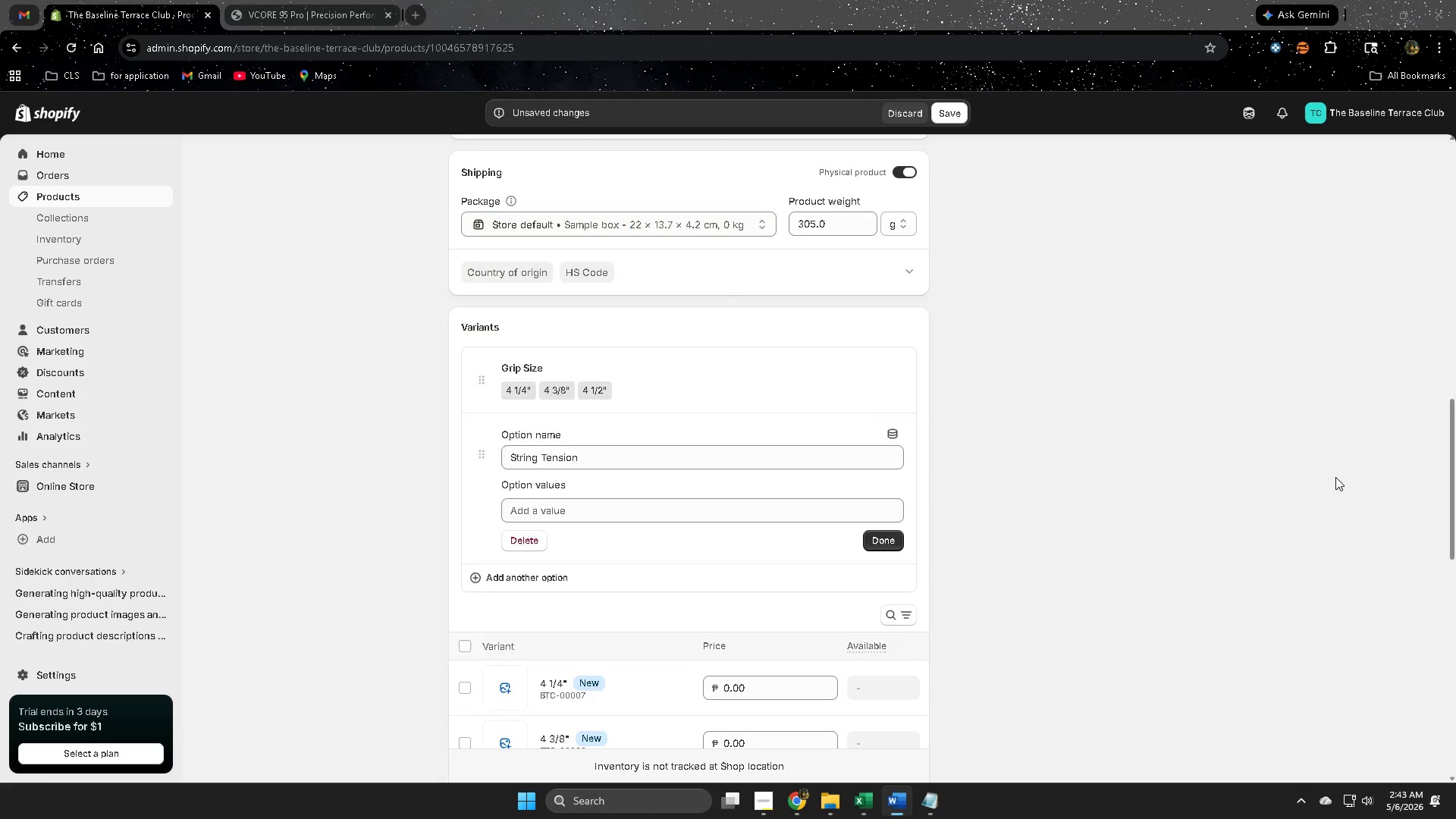 
left_click_drag(start_coordinate=[1335, 477], to_coordinate=[1332, 479])
 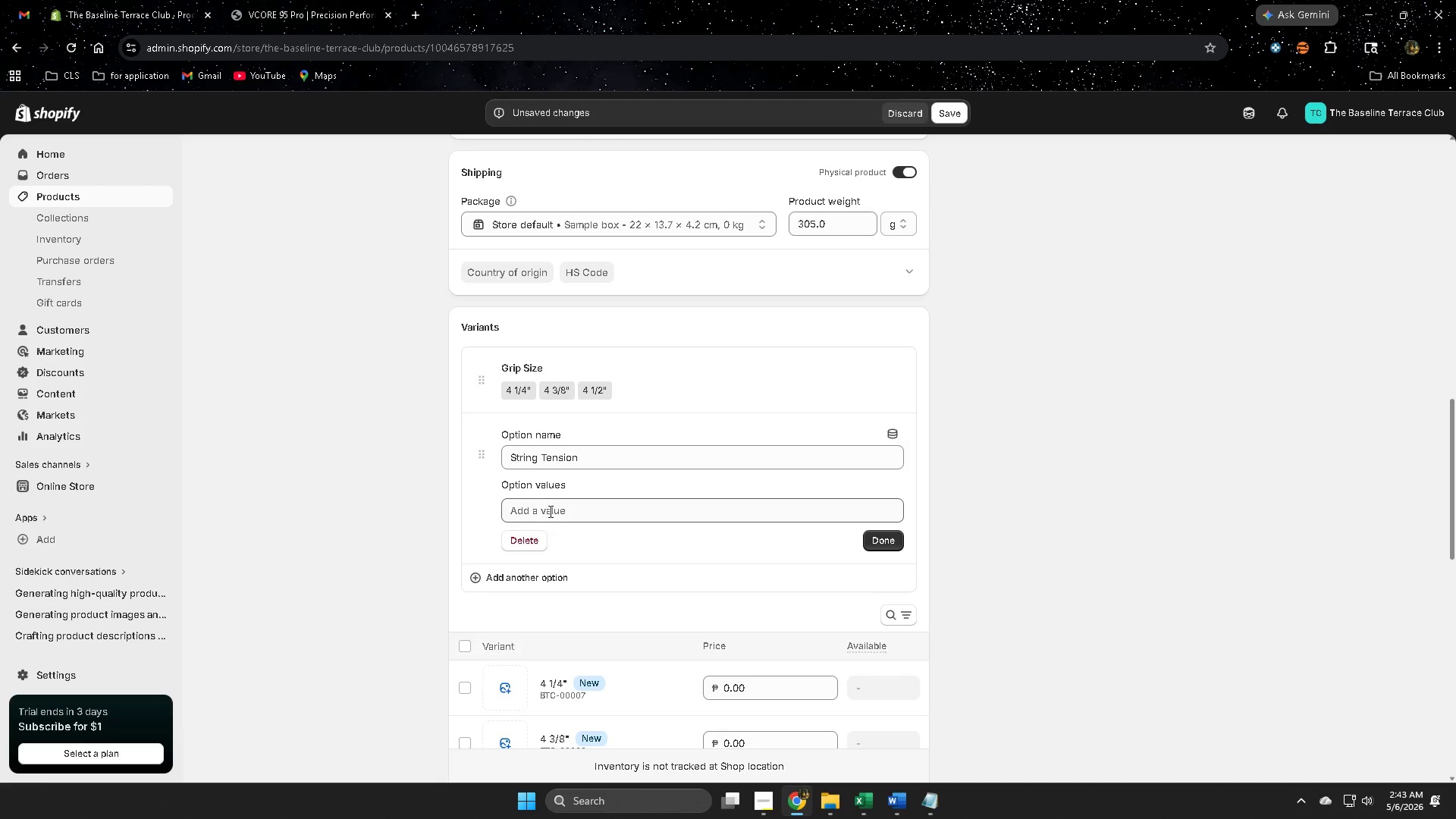 
left_click([554, 508])
 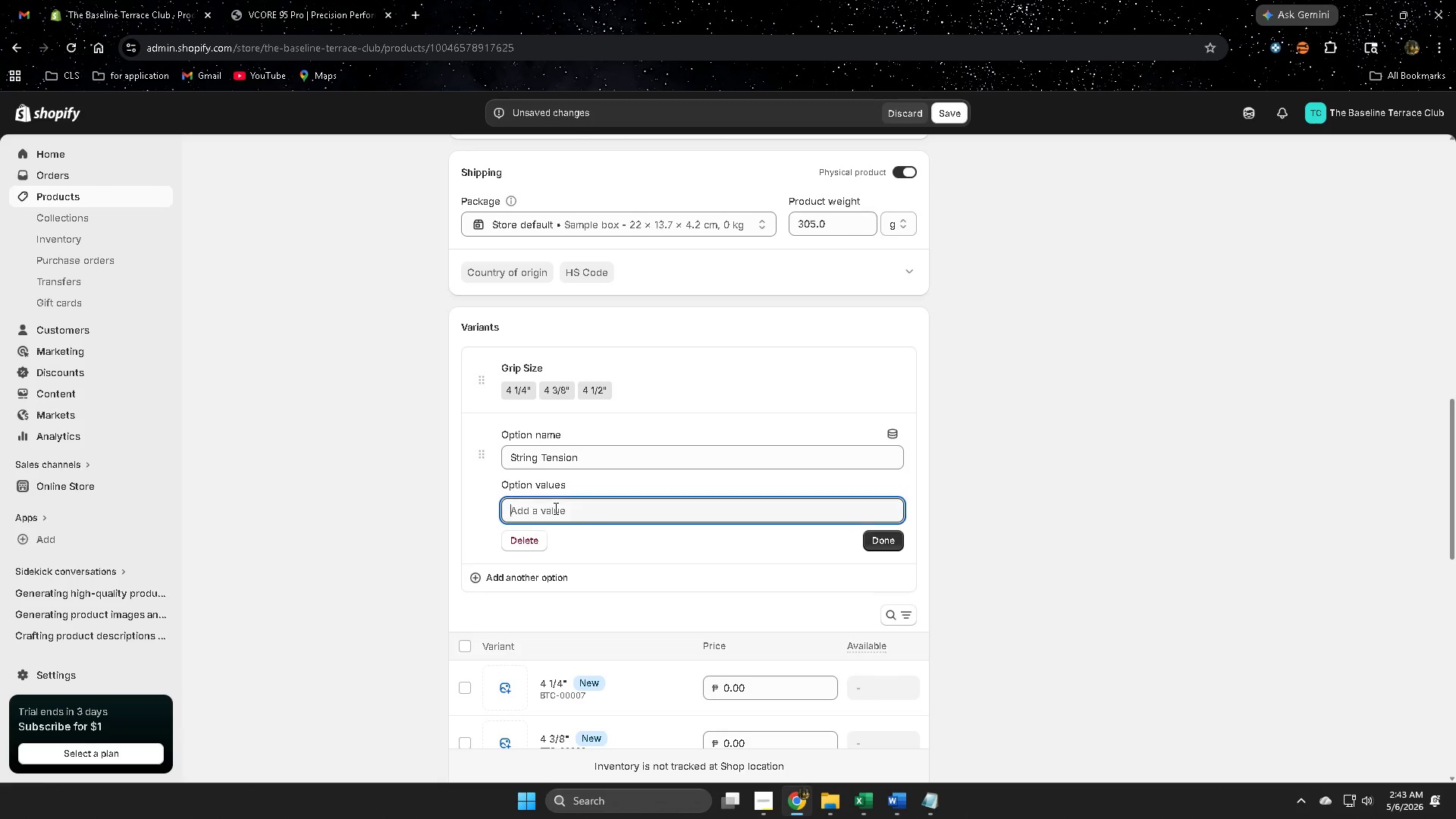 
key(Control+ControlLeft)
 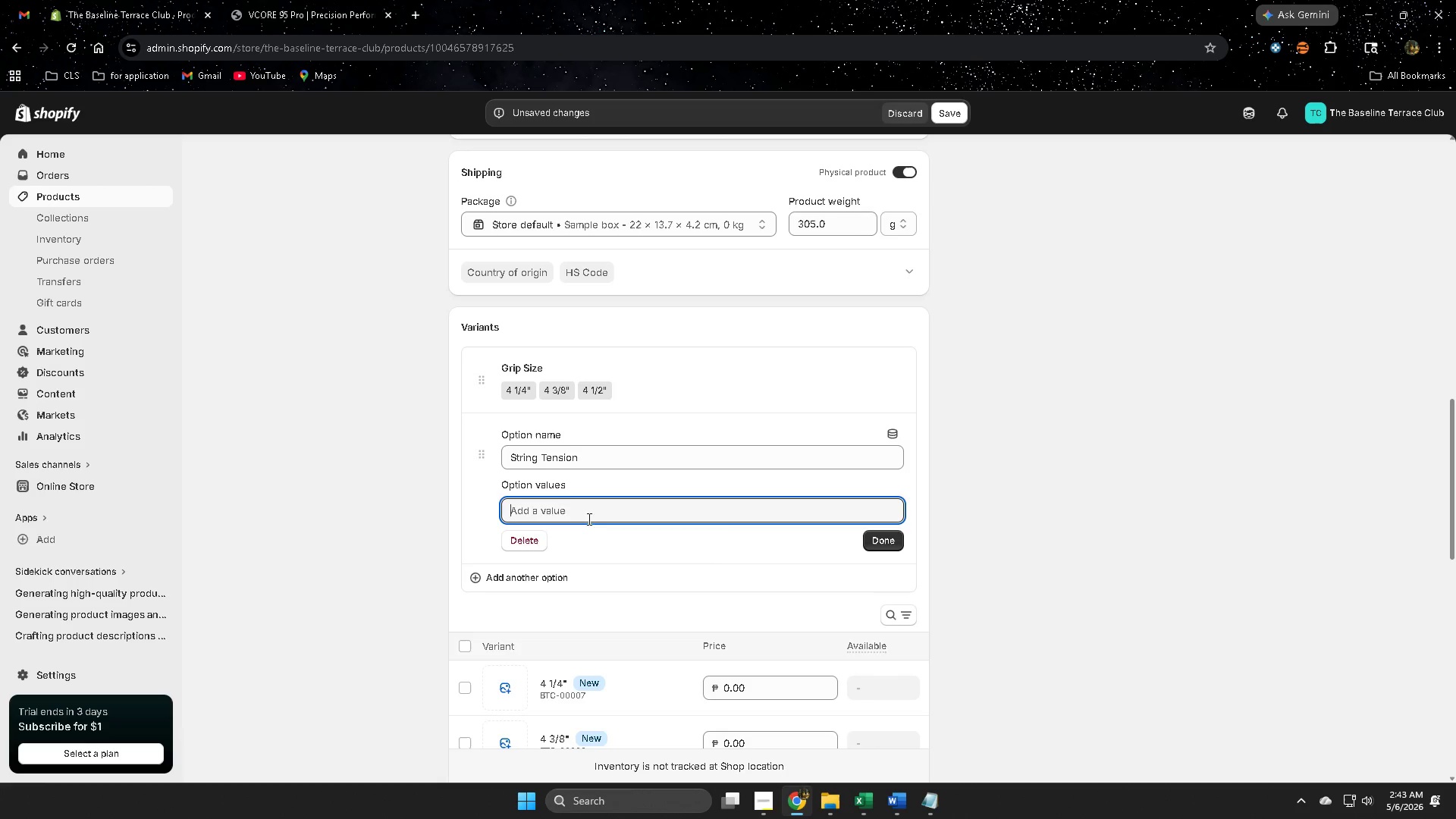 
key(Control+V)
 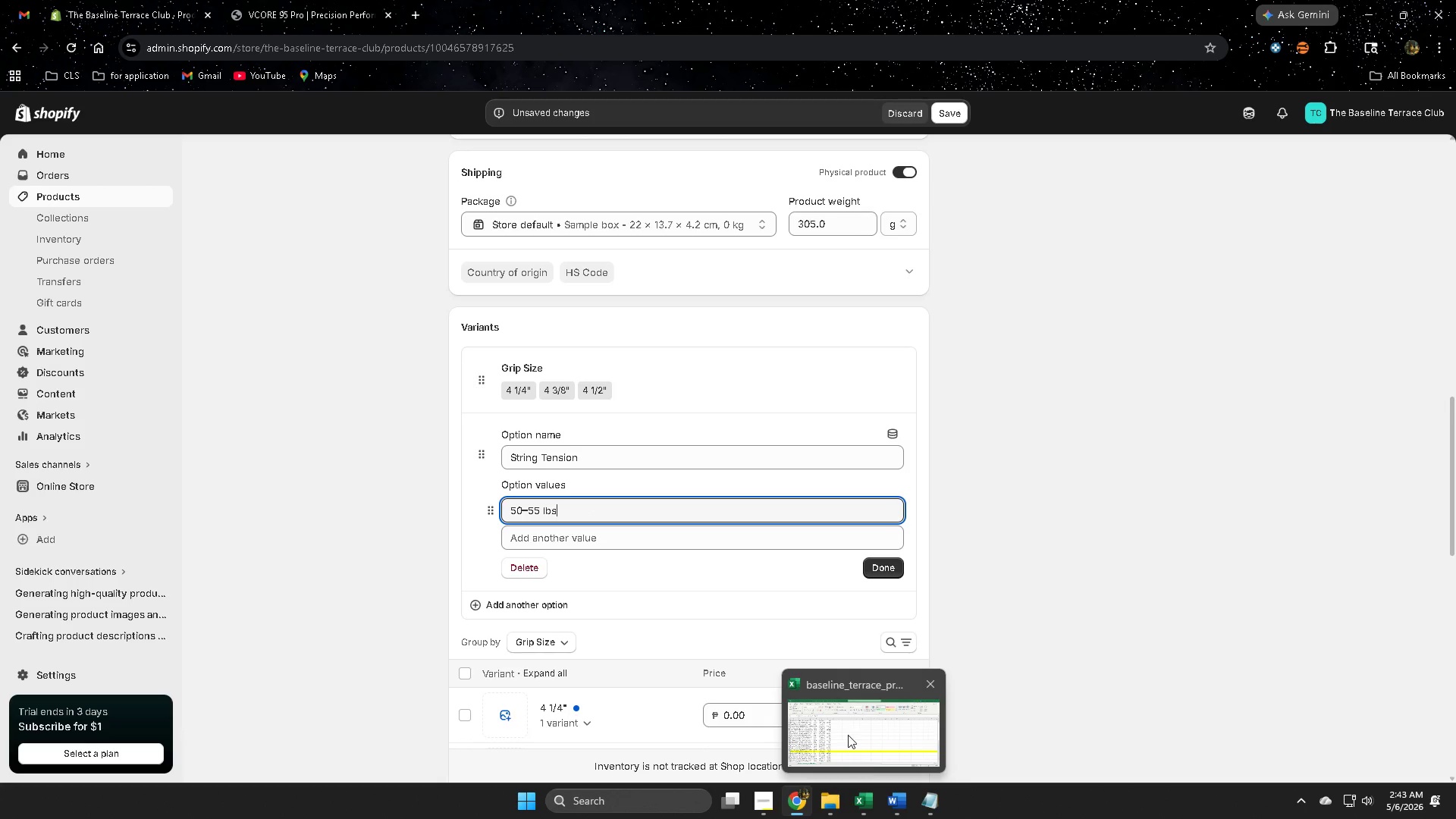 
left_click([849, 742])
 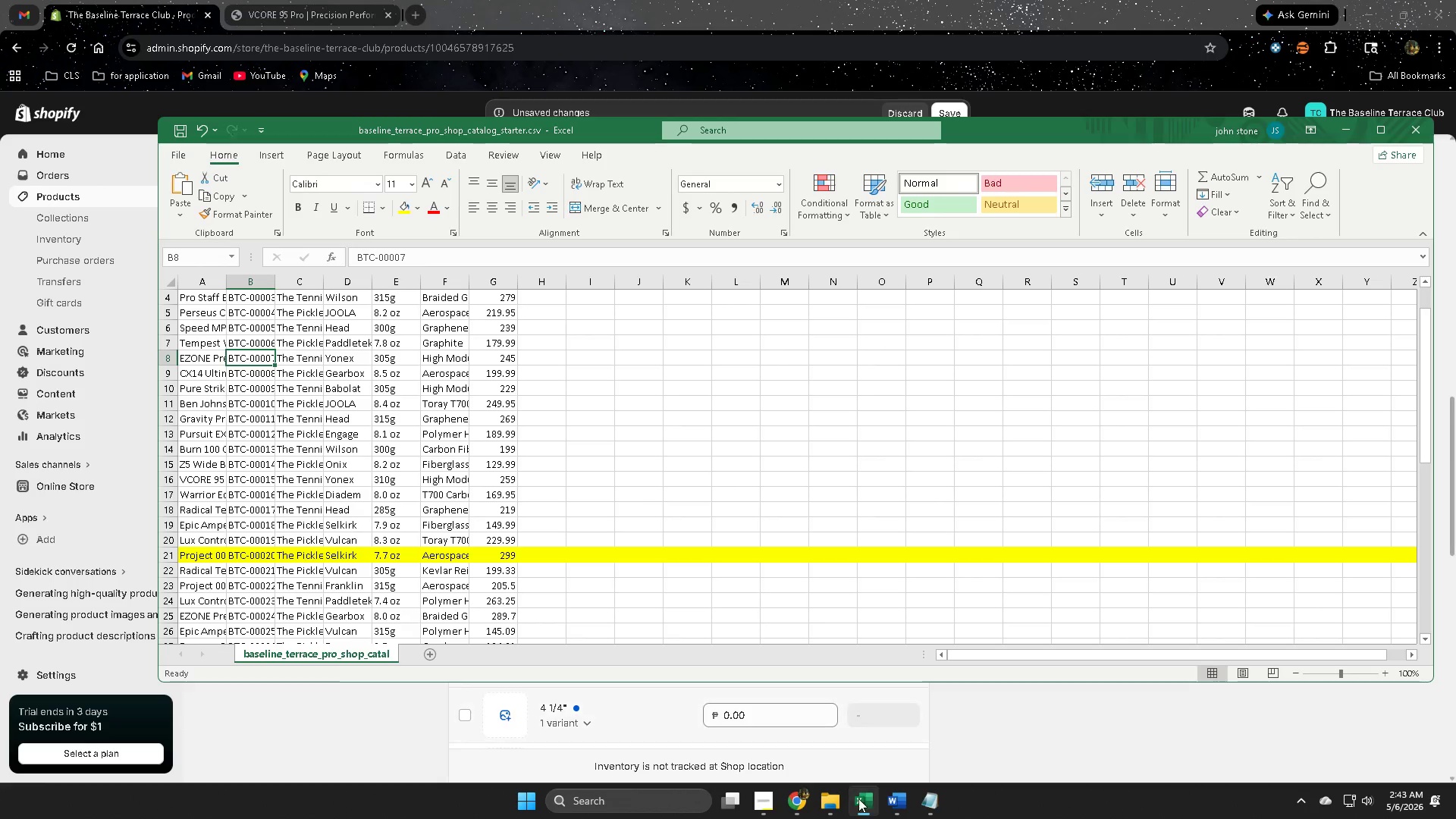 
left_click([898, 799])
 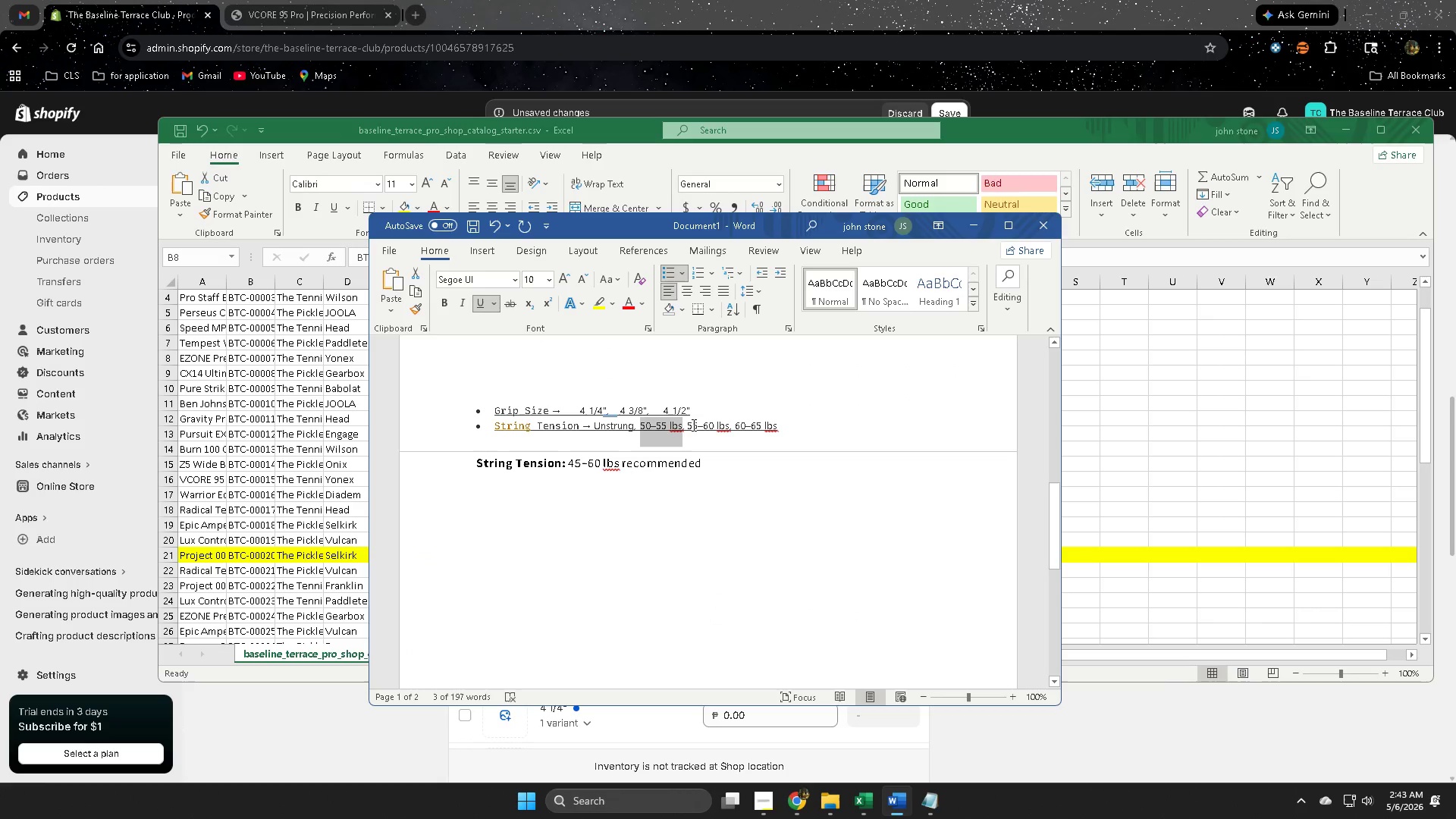 
left_click_drag(start_coordinate=[687, 425], to_coordinate=[723, 425])
 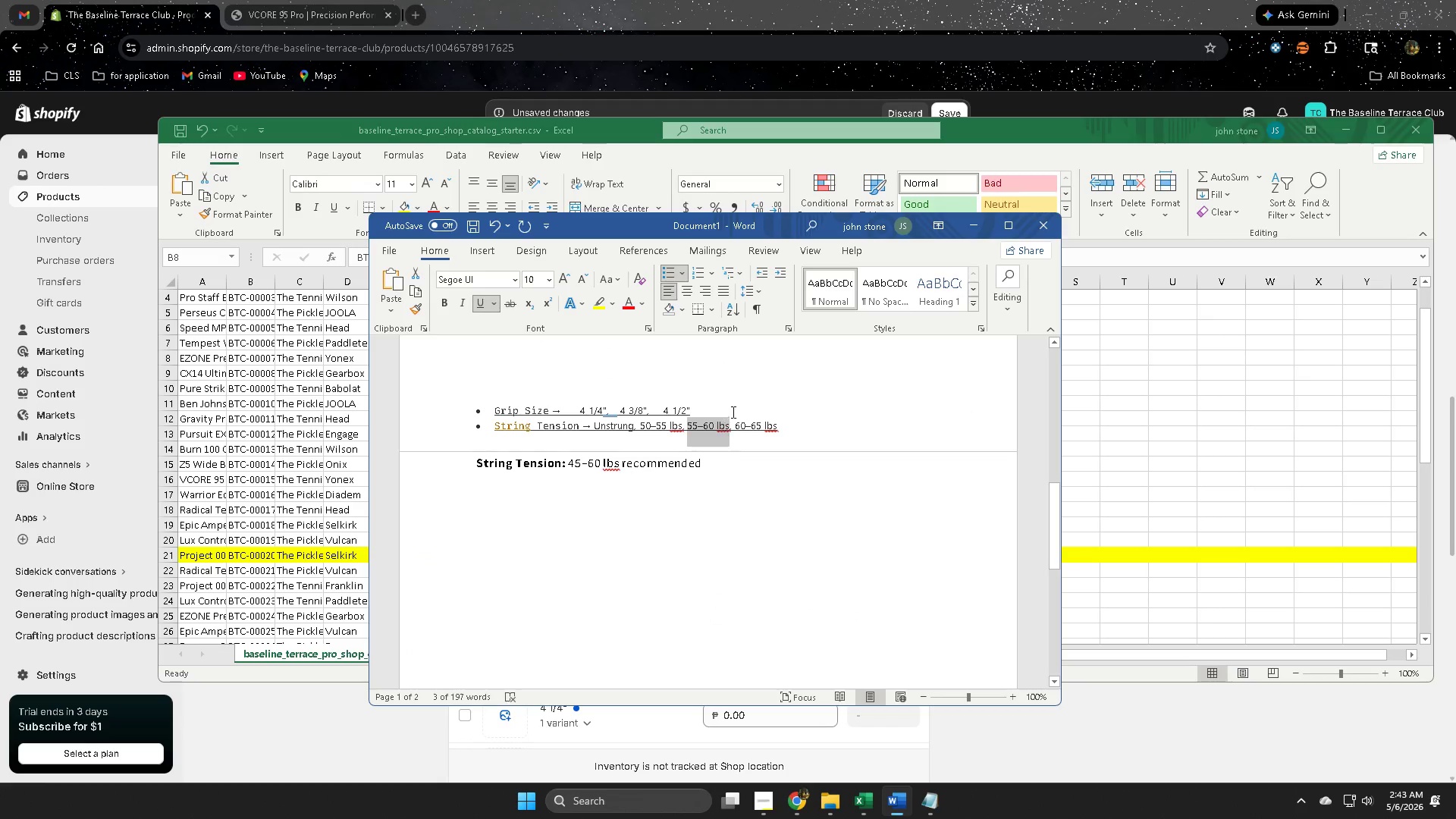 
key(Control+ControlLeft)
 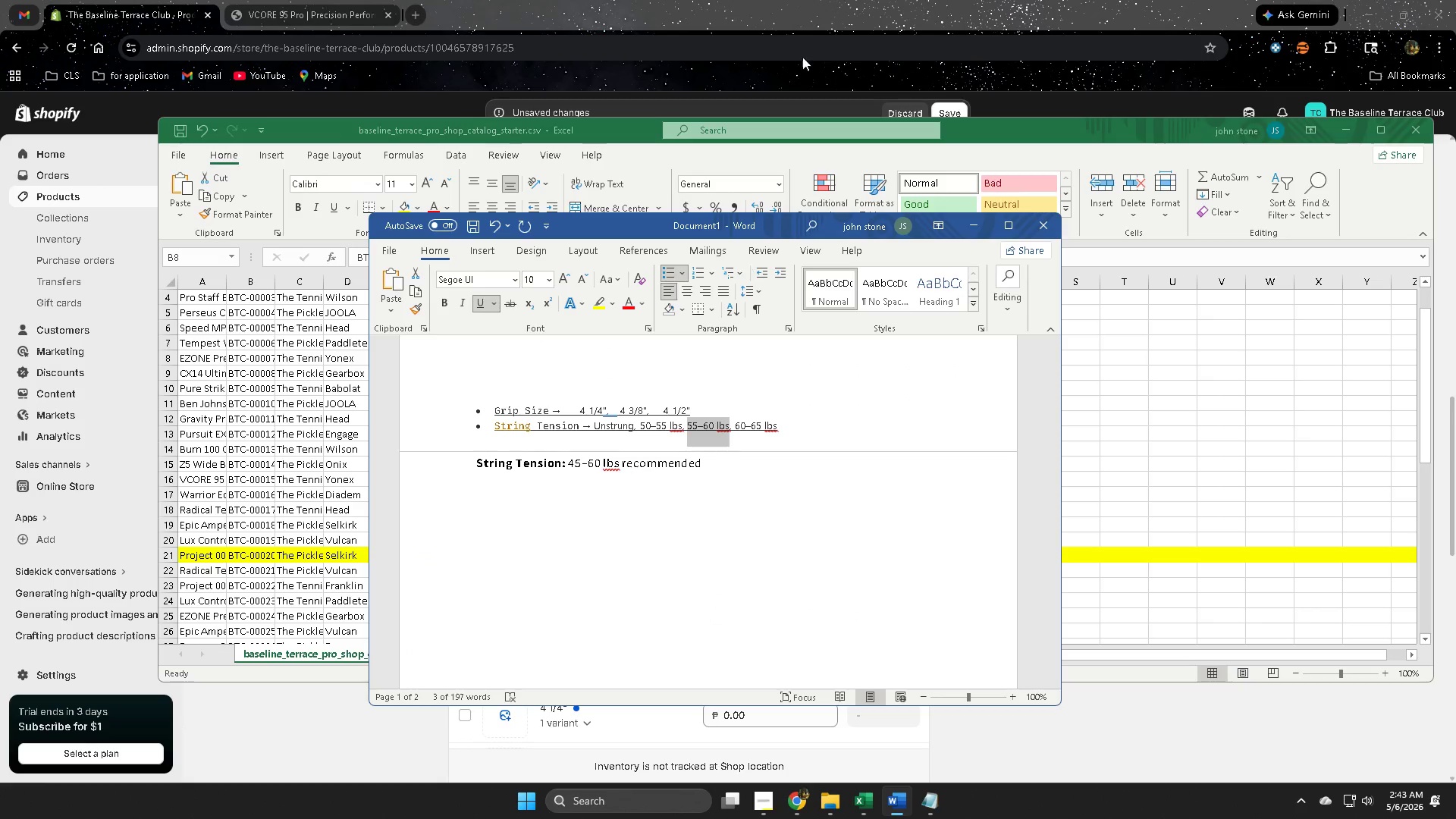 
key(Control+C)
 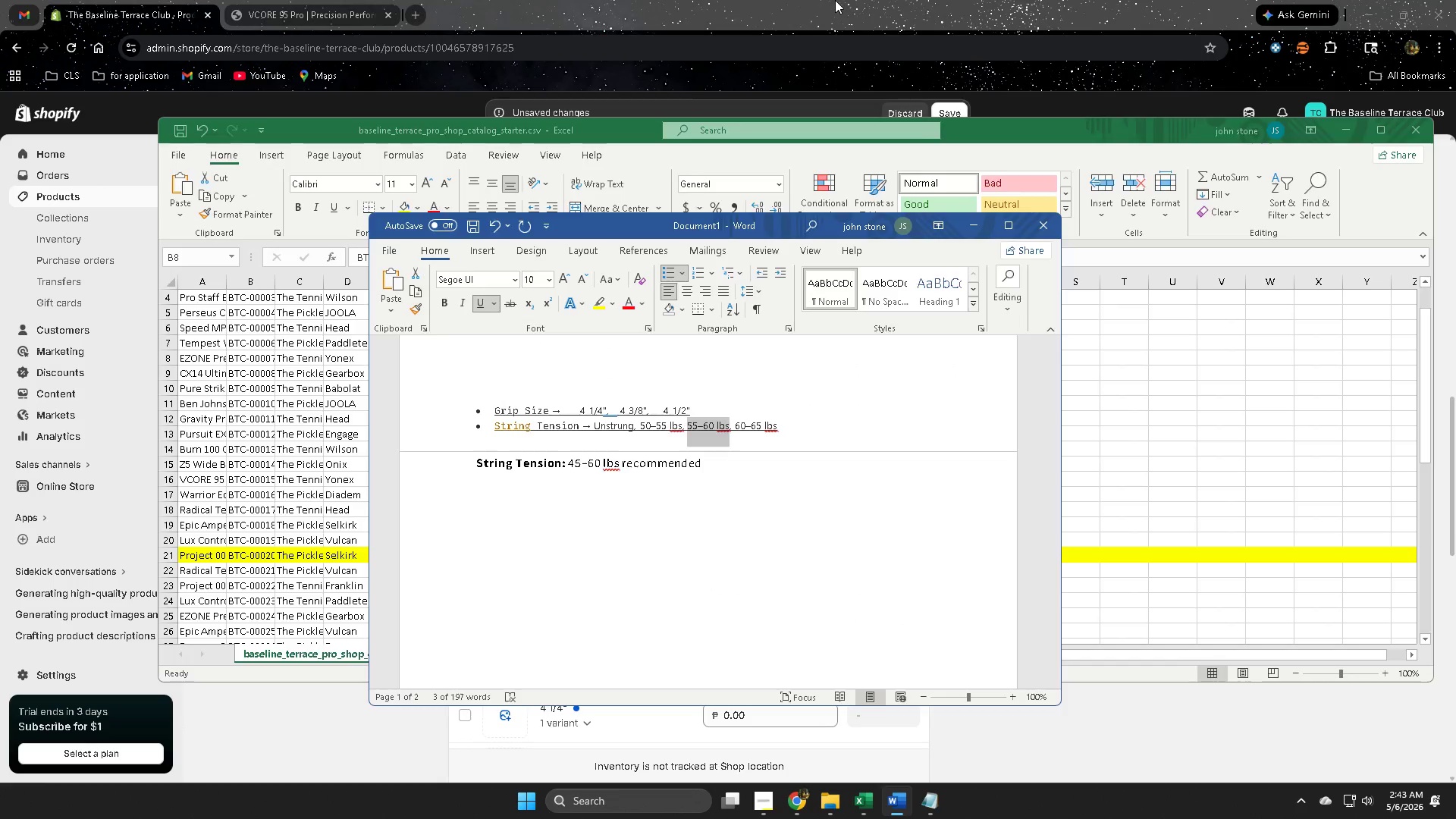 
left_click([835, 0])
 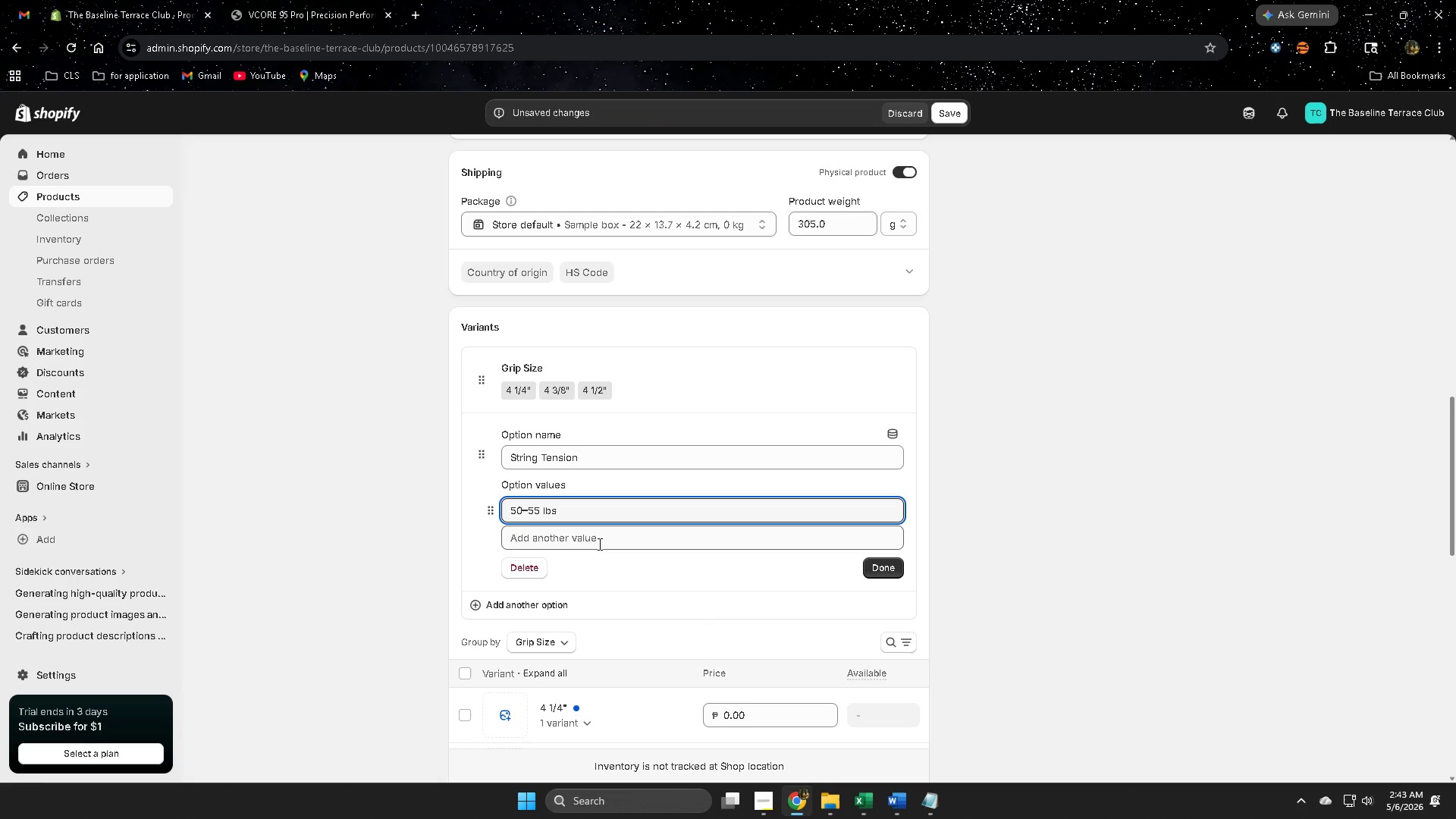 
left_click([598, 544])
 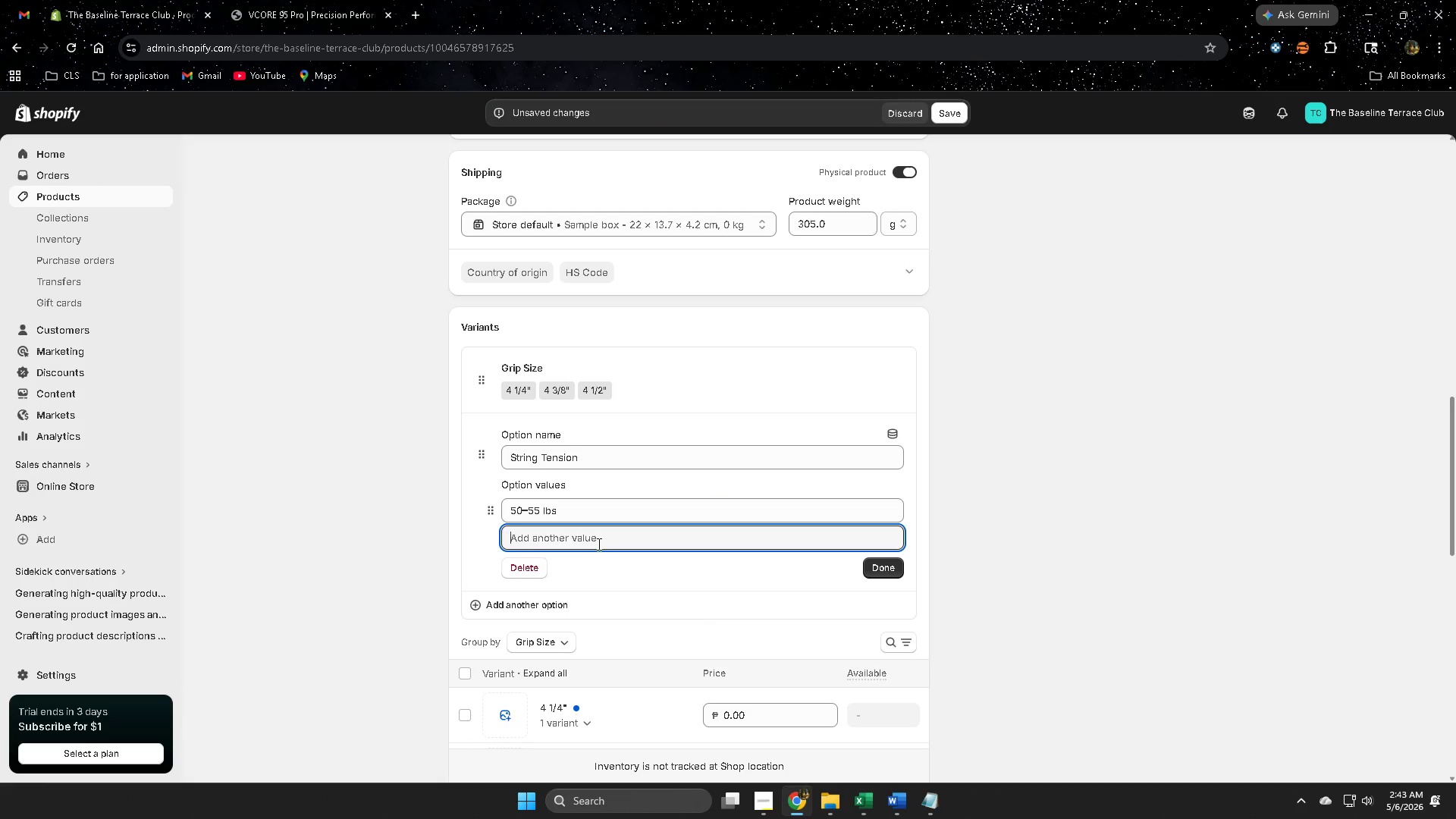 
key(Control+ControlLeft)
 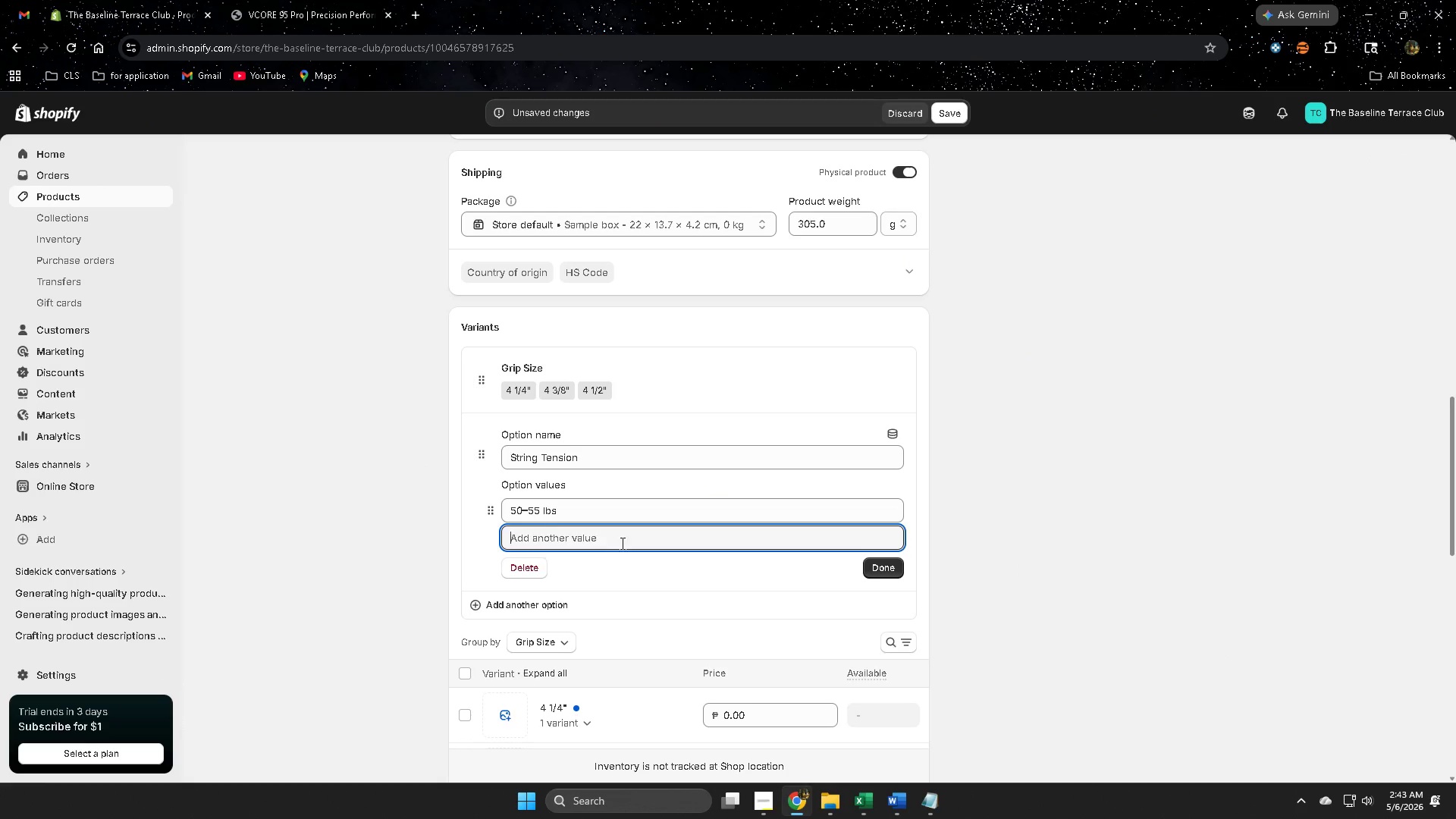 
key(Control+V)
 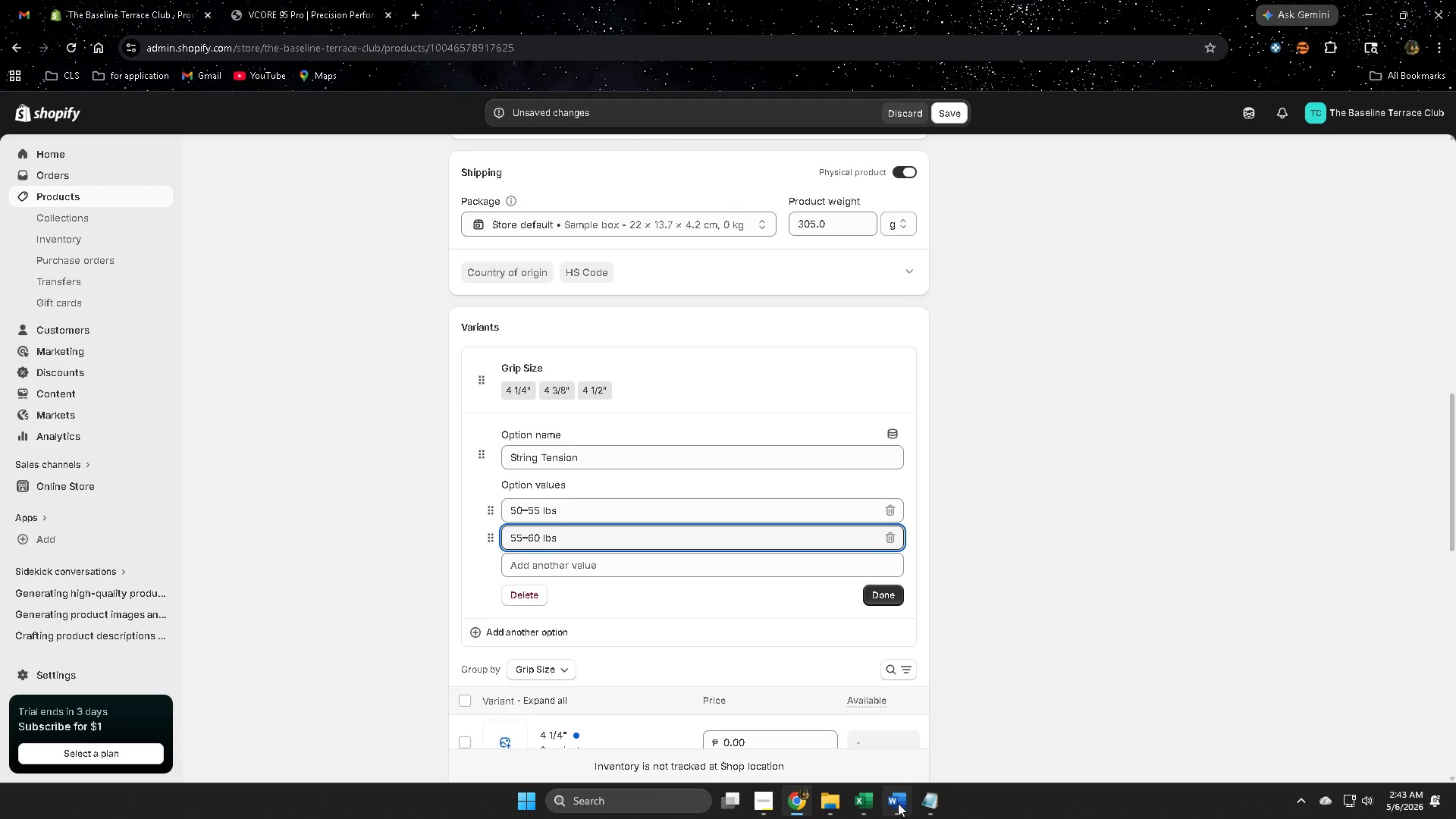 
left_click([896, 743])
 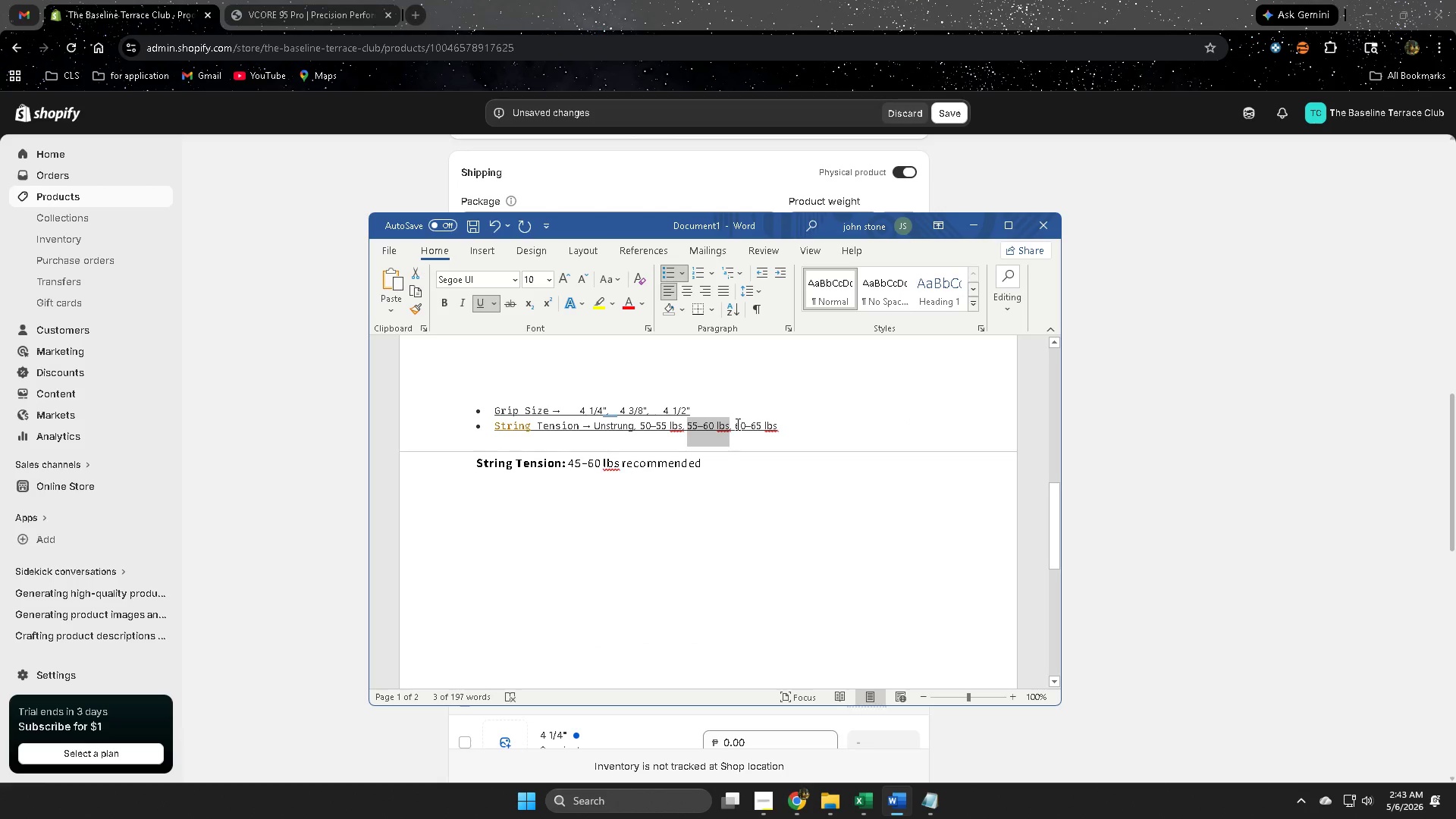 
left_click_drag(start_coordinate=[734, 425], to_coordinate=[774, 426])
 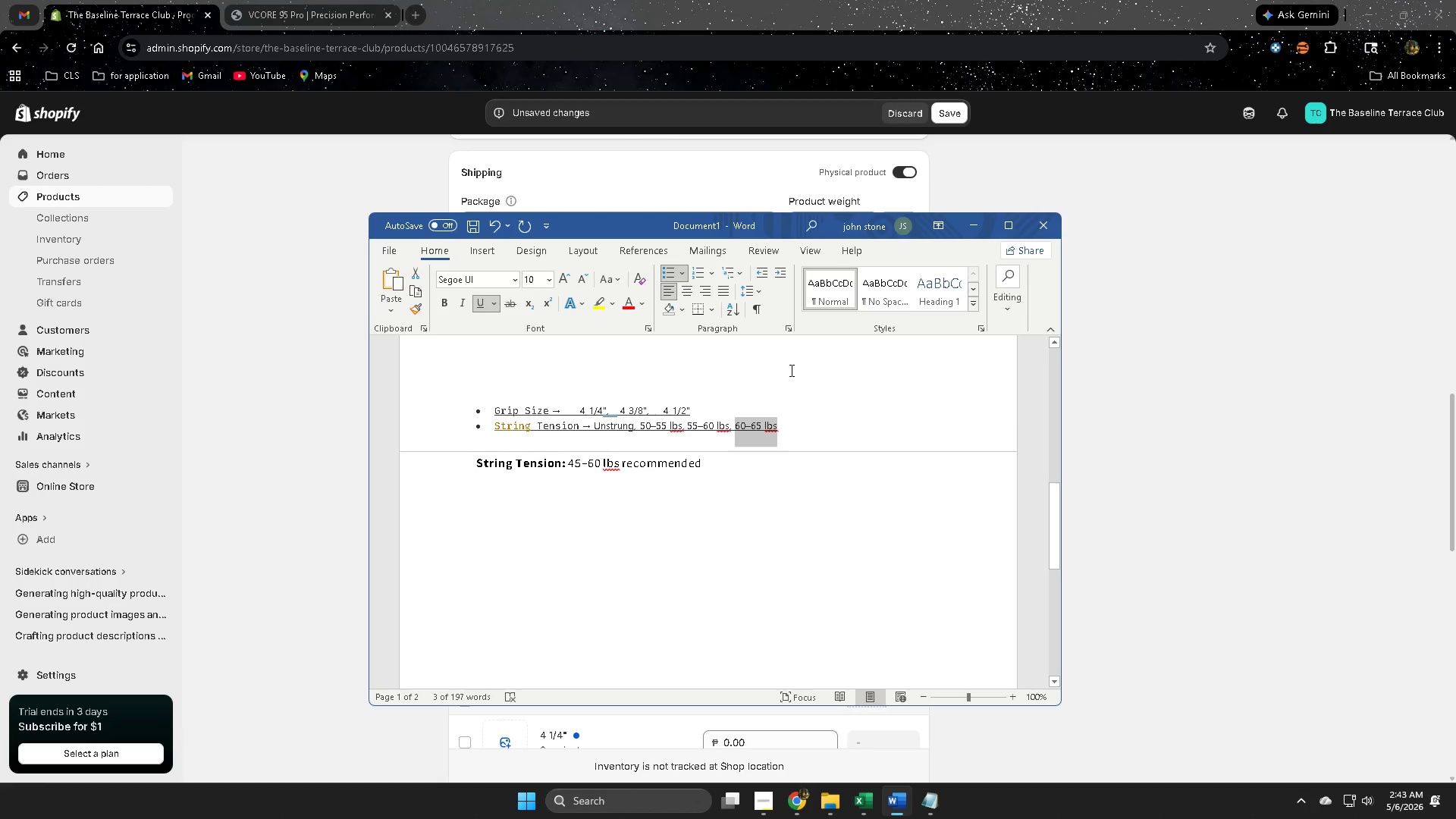 
key(Control+ControlLeft)
 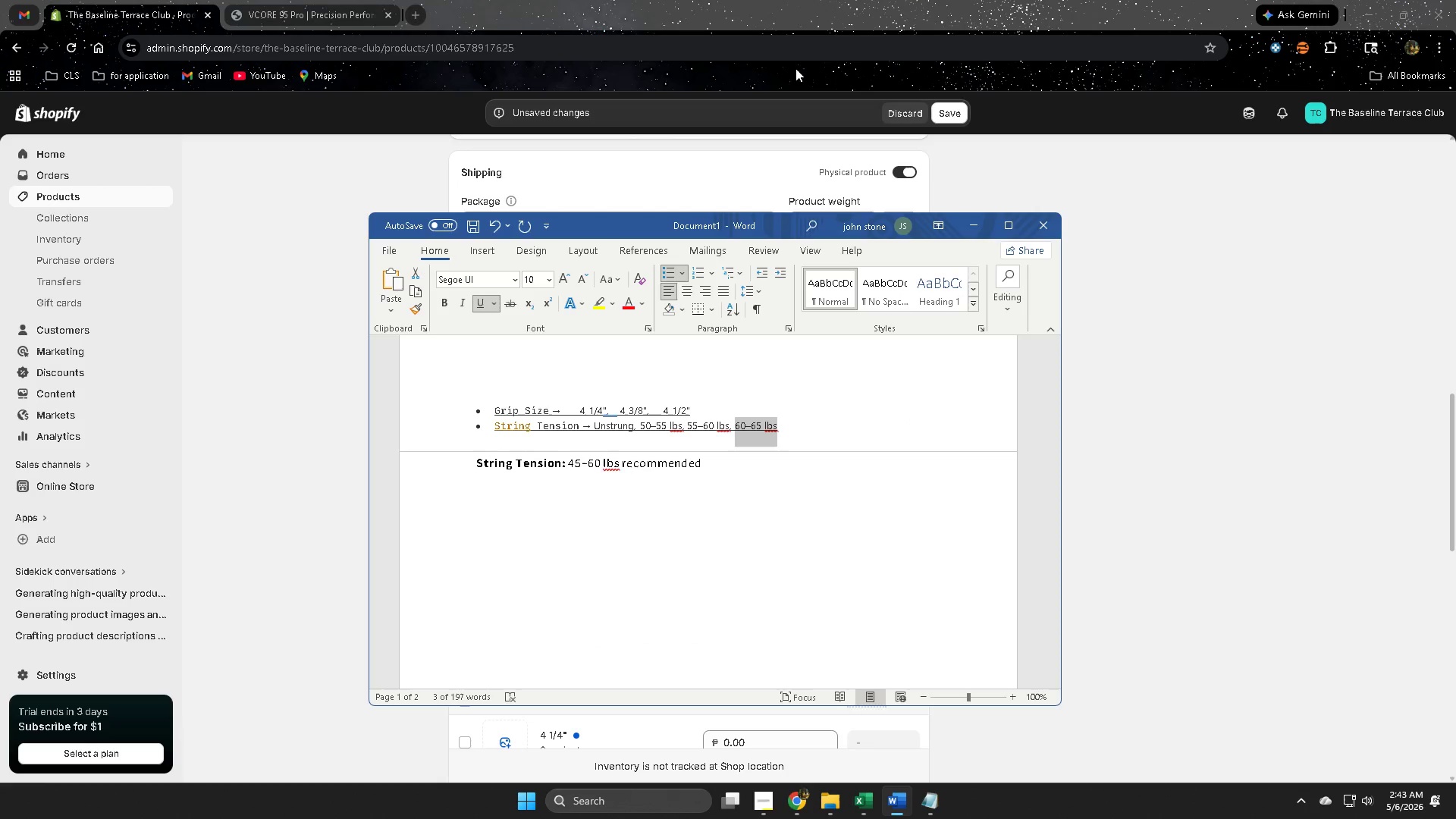 
key(Control+C)
 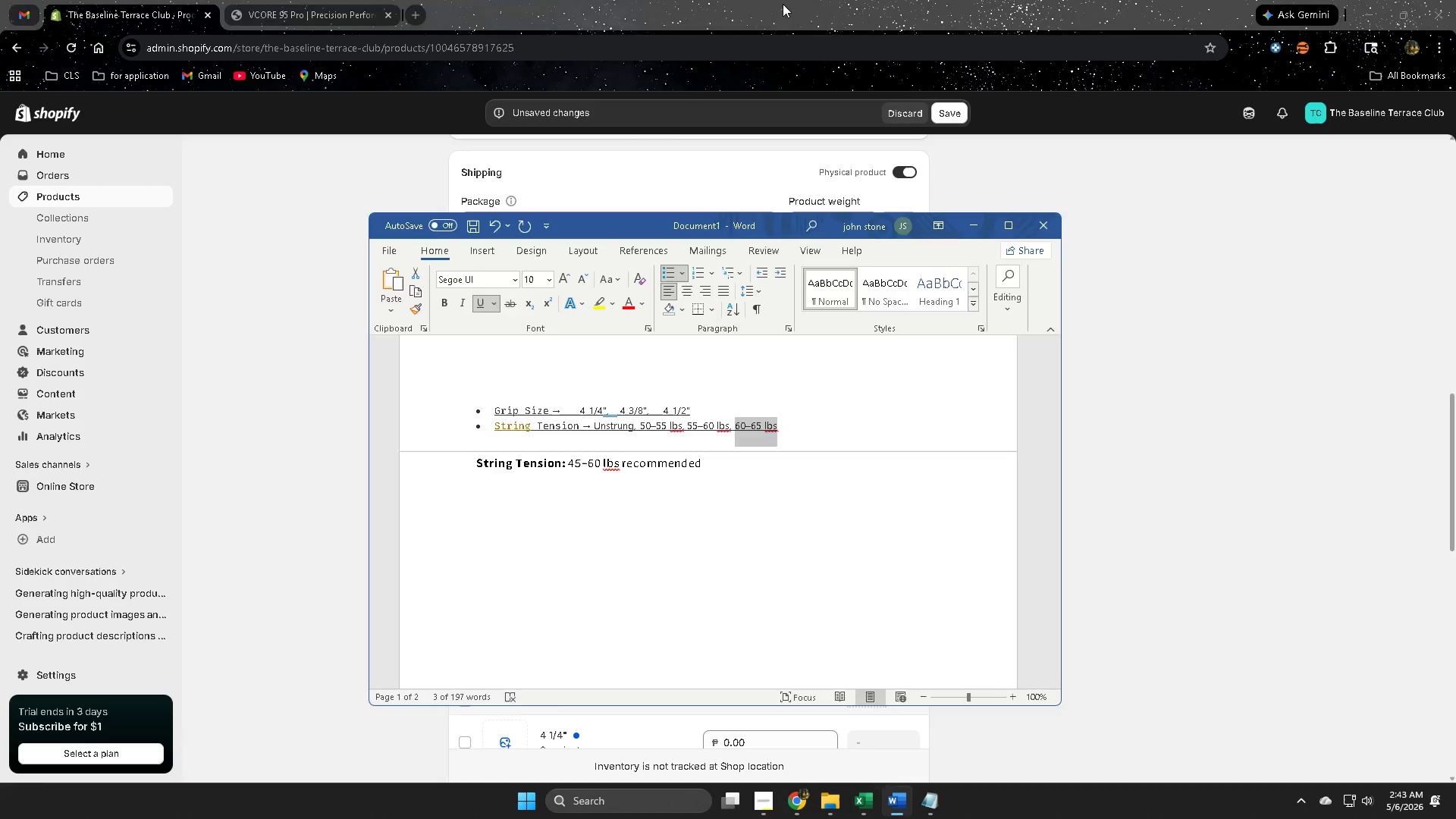 
left_click([783, 4])
 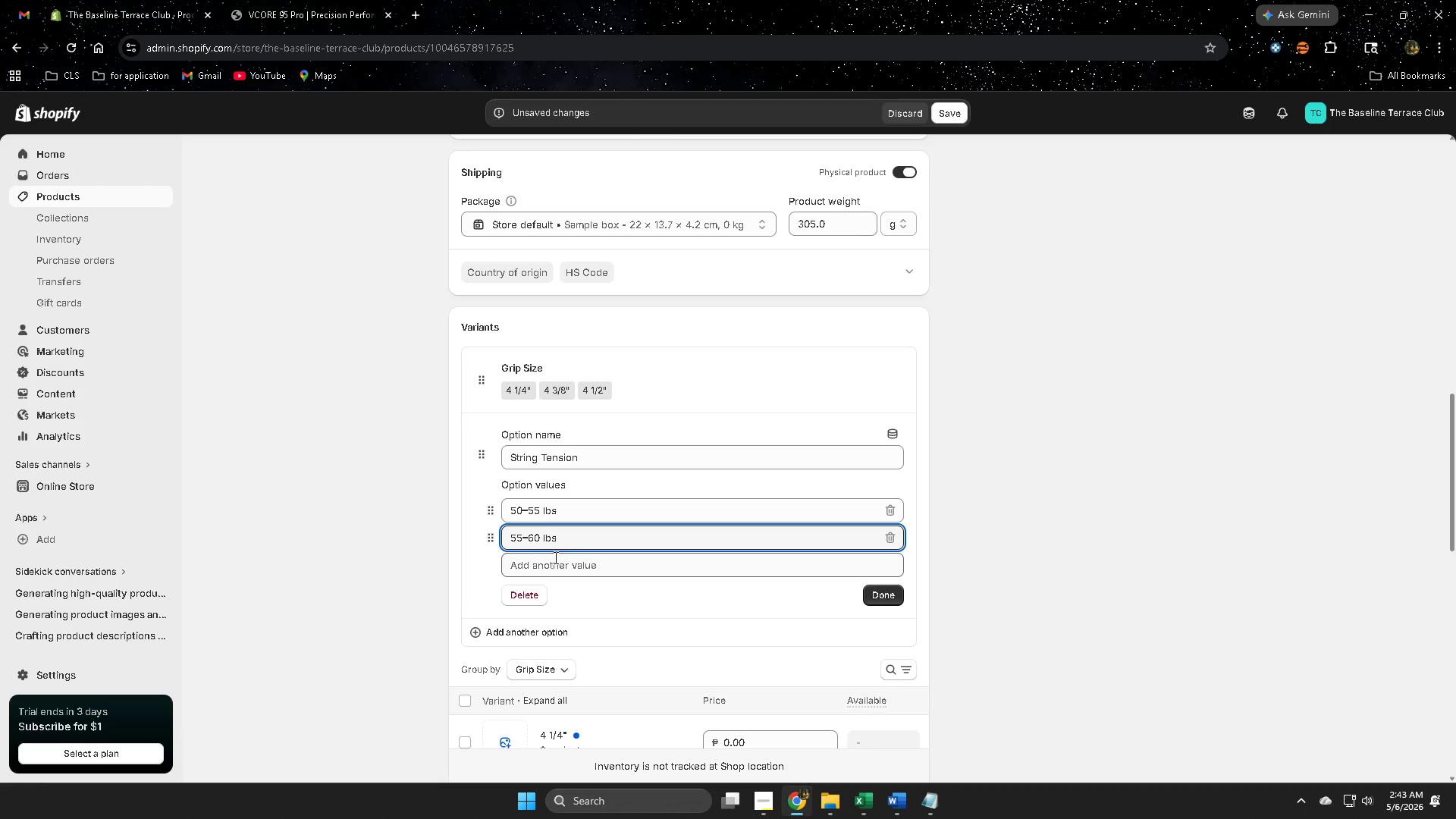 
left_click([562, 558])
 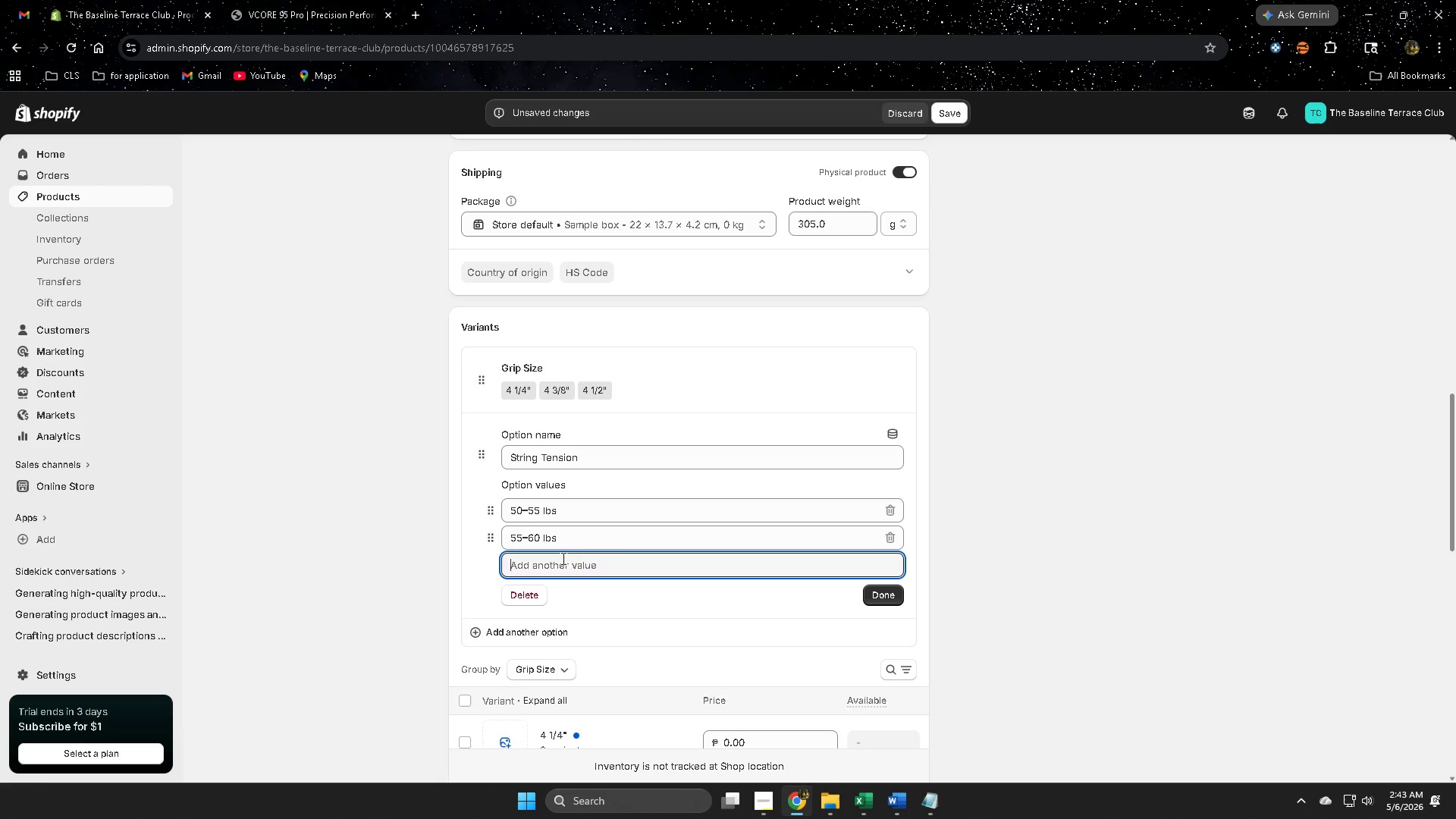 
key(Control+ControlLeft)
 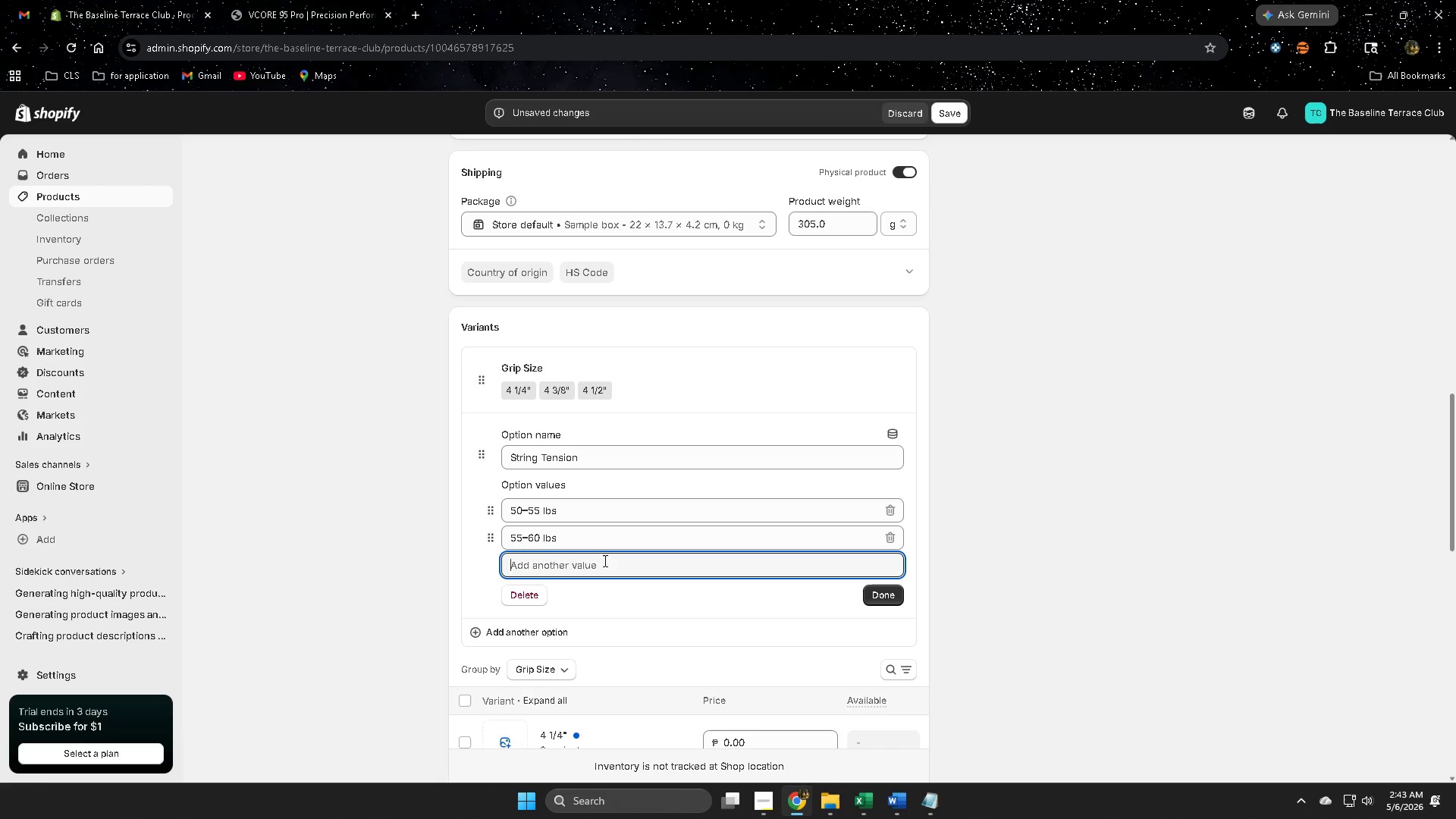 
key(Control+V)
 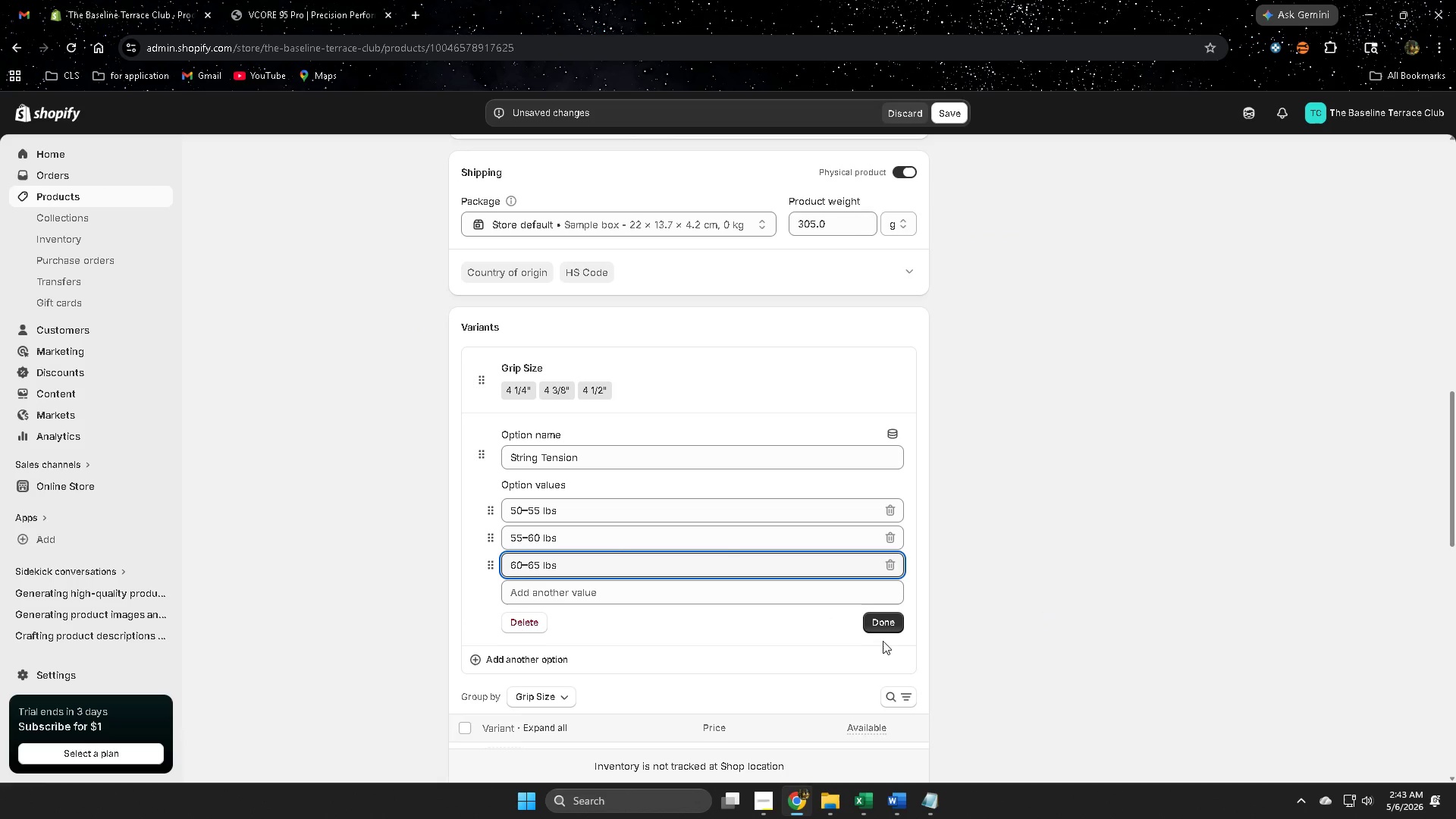 
left_click([889, 621])
 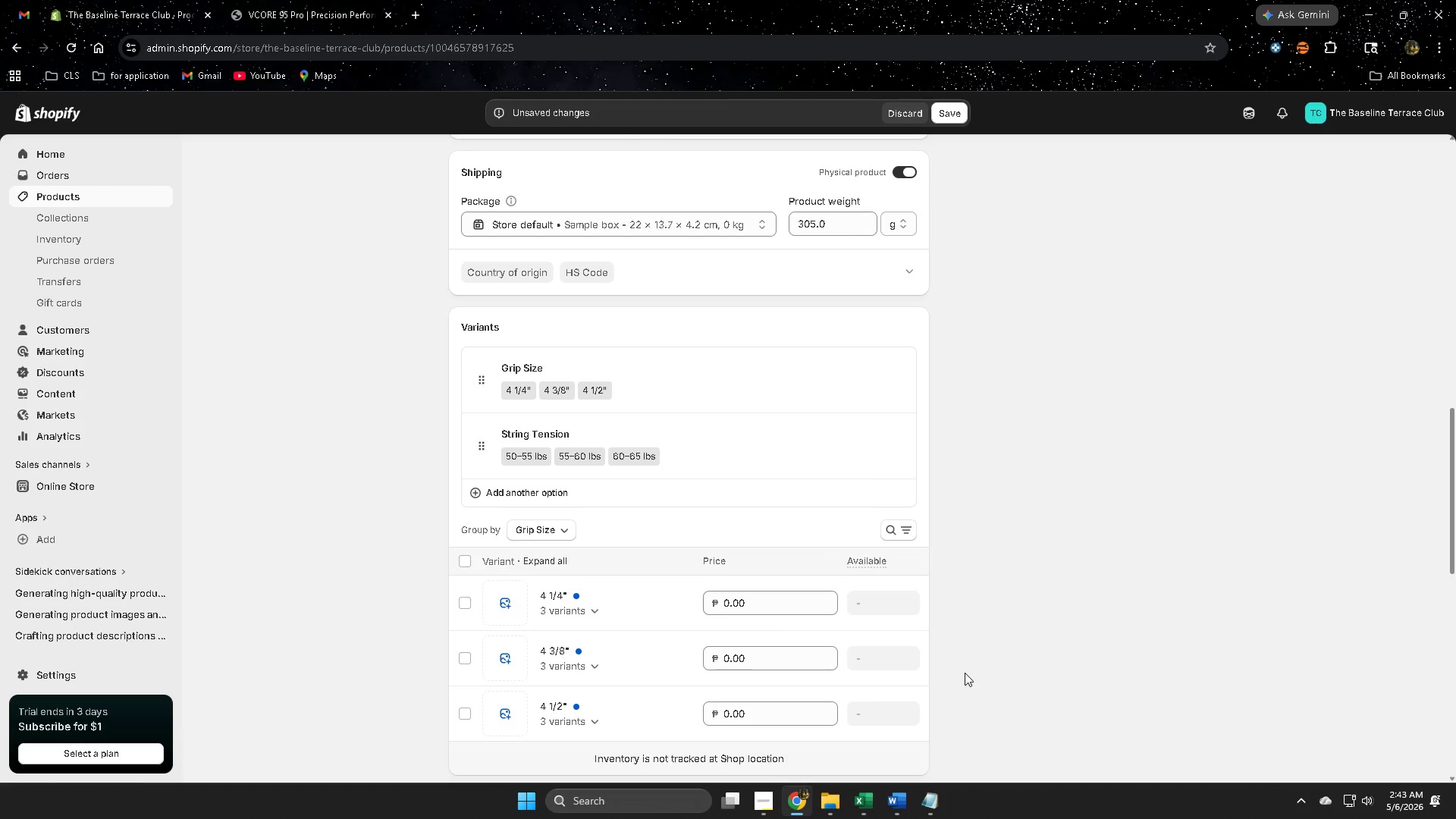 
scroll: coordinate [933, 602], scroll_direction: up, amount: 11.0
 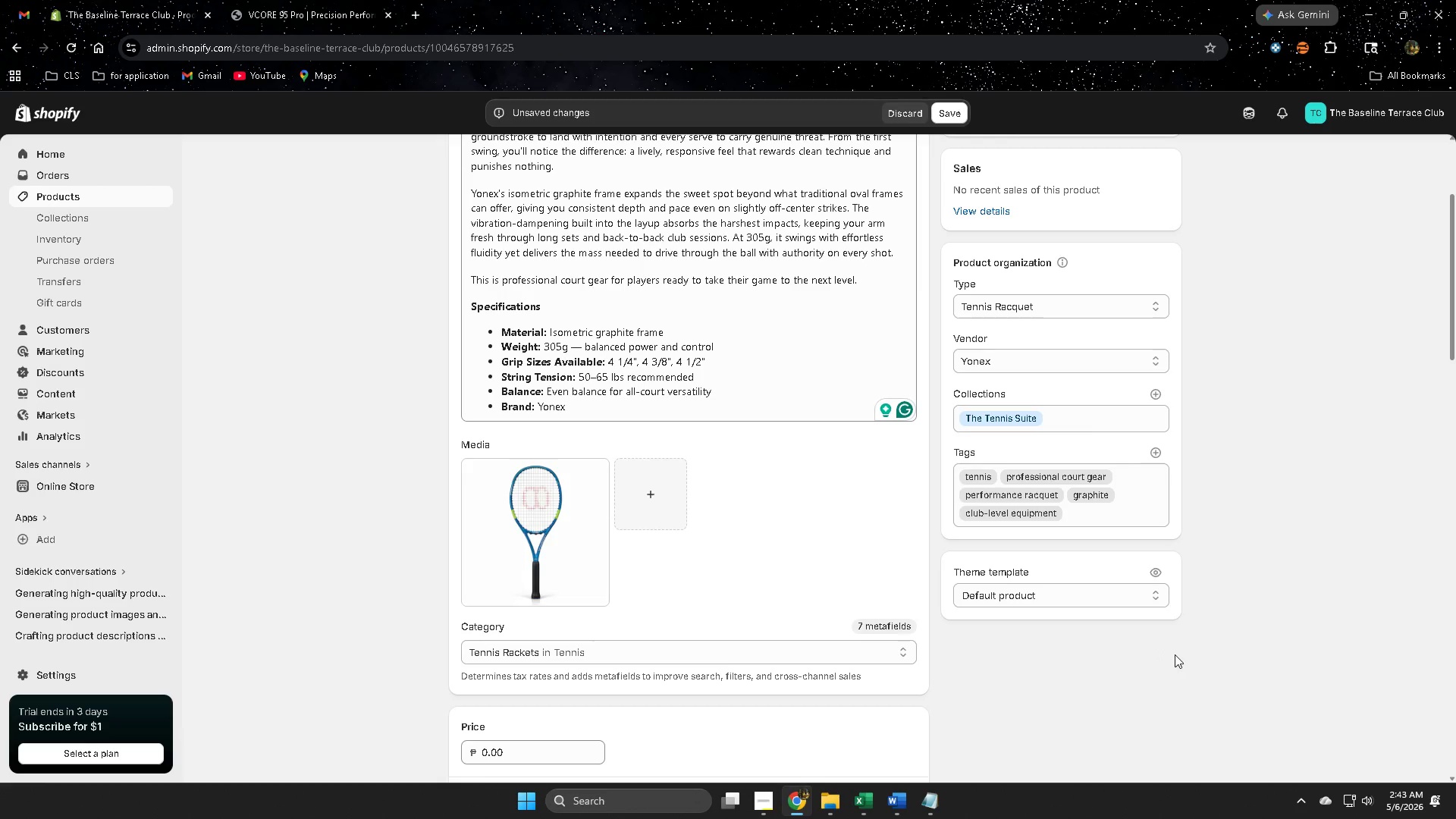 
scroll: coordinate [1152, 664], scroll_direction: down, amount: 13.0
 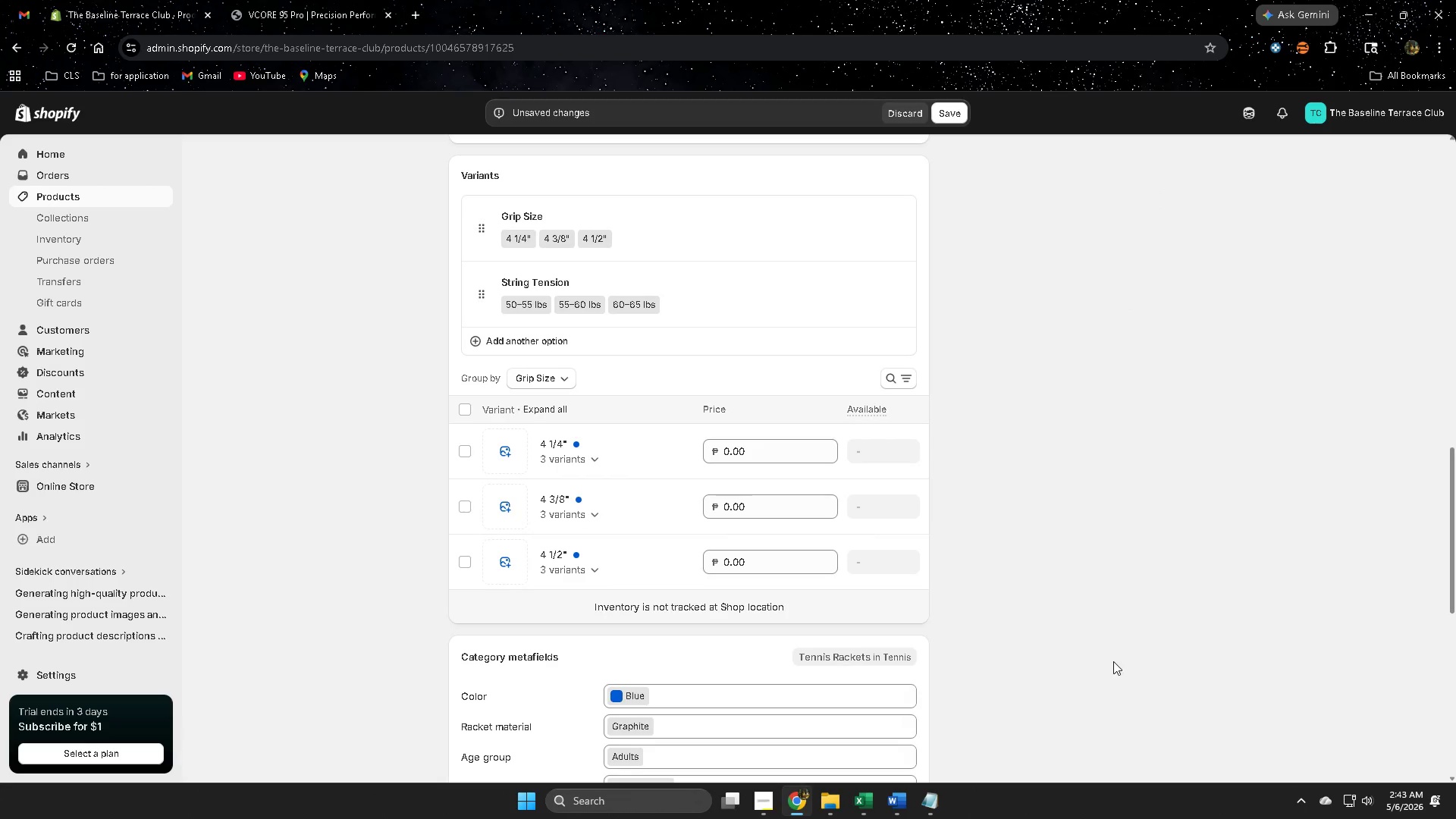 
wait(12.64)
 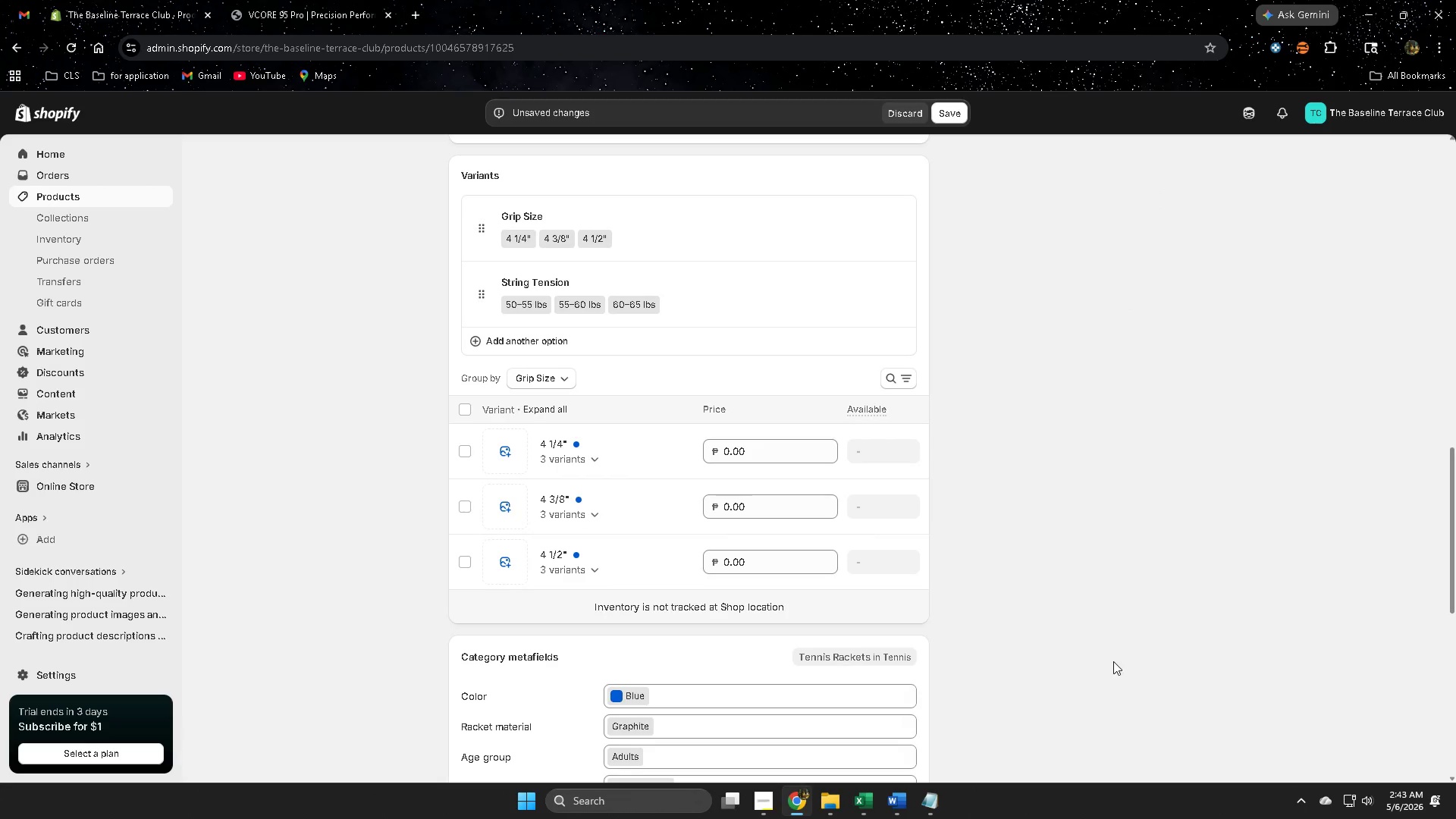 
scroll: coordinate [1170, 437], scroll_direction: down, amount: 7.0
 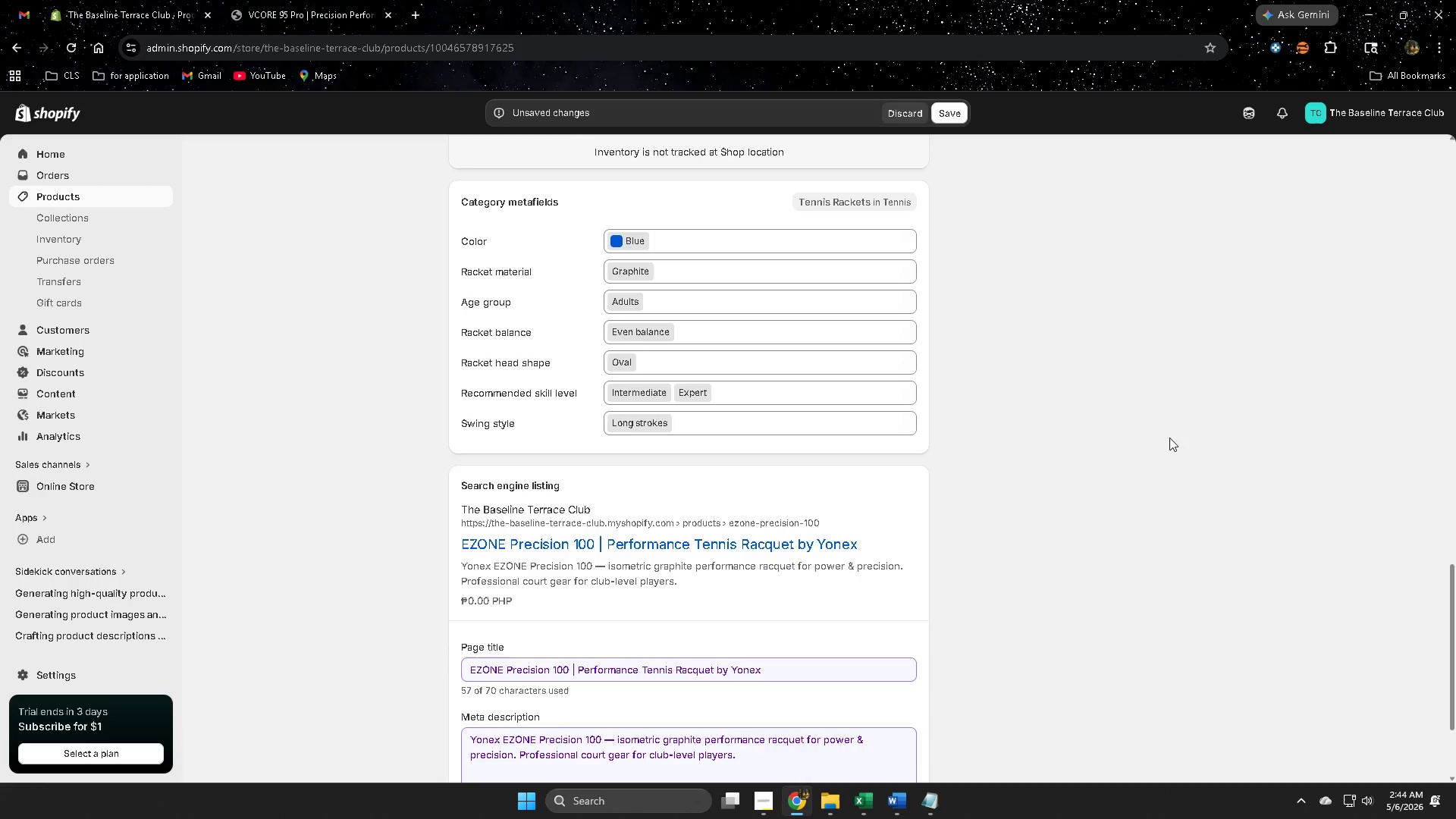 
scroll: coordinate [1134, 435], scroll_direction: up, amount: 8.0
 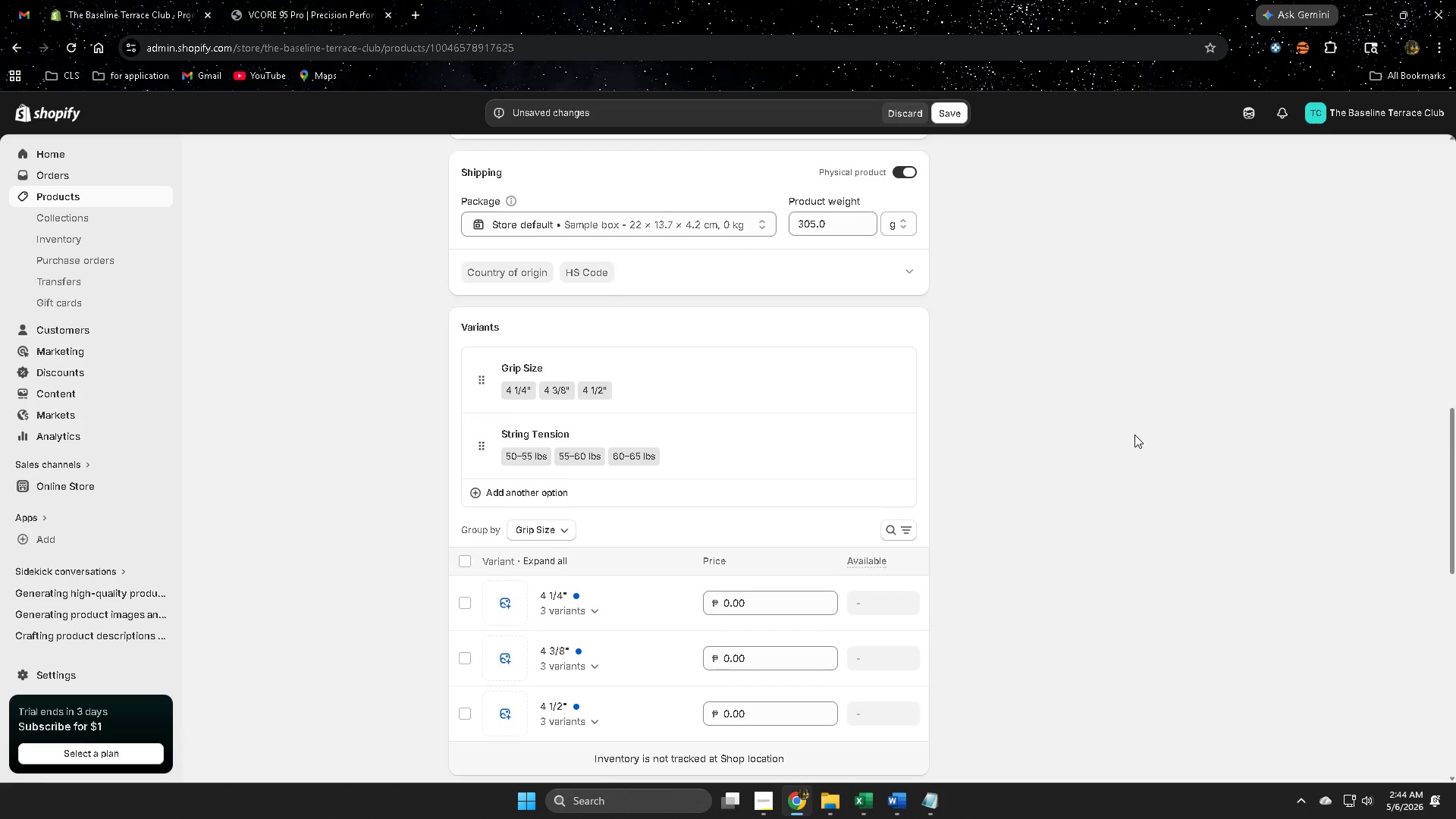 
scroll: coordinate [1134, 435], scroll_direction: down, amount: 4.0
 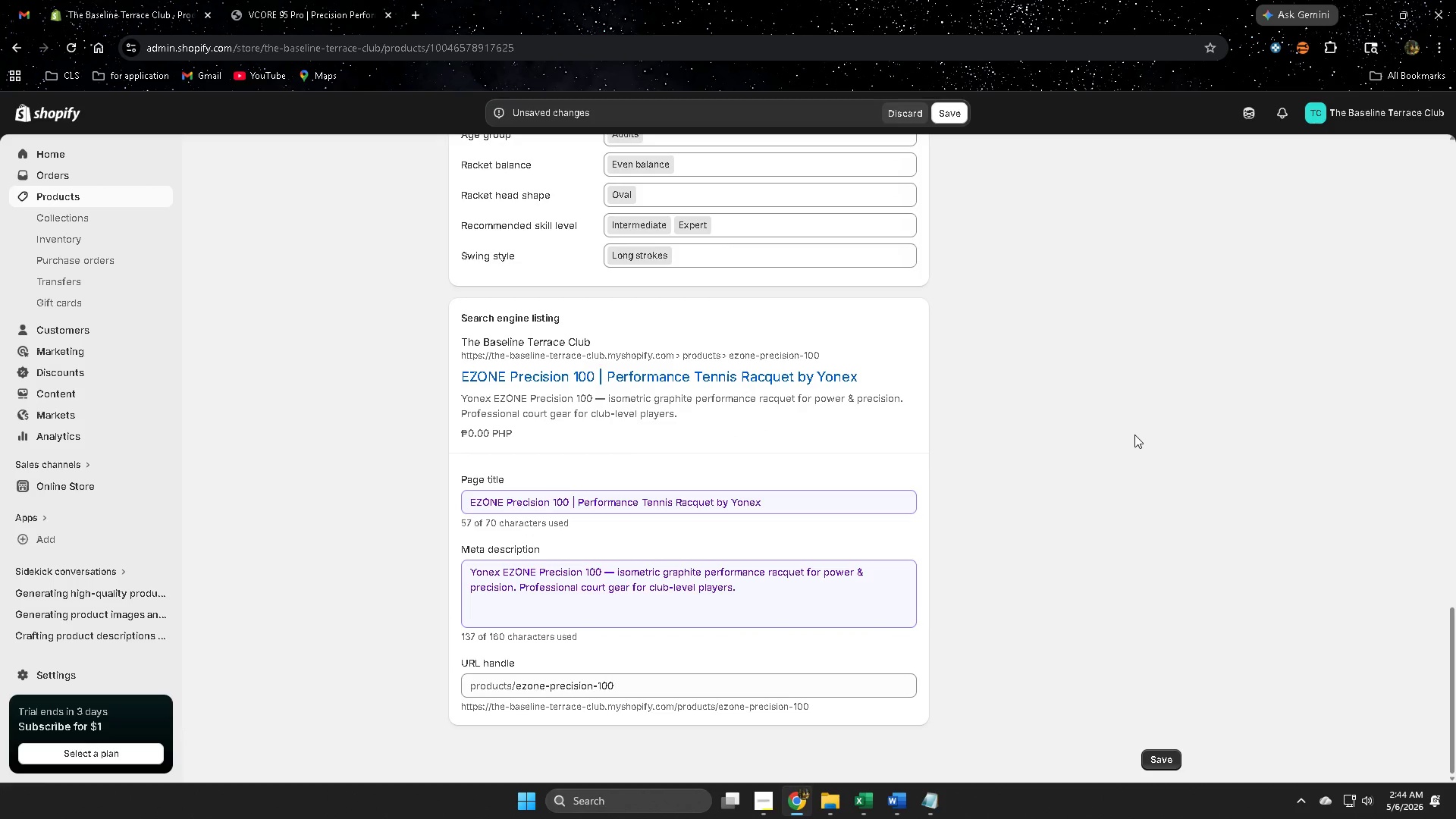 
scroll: coordinate [1134, 435], scroll_direction: up, amount: 16.0
 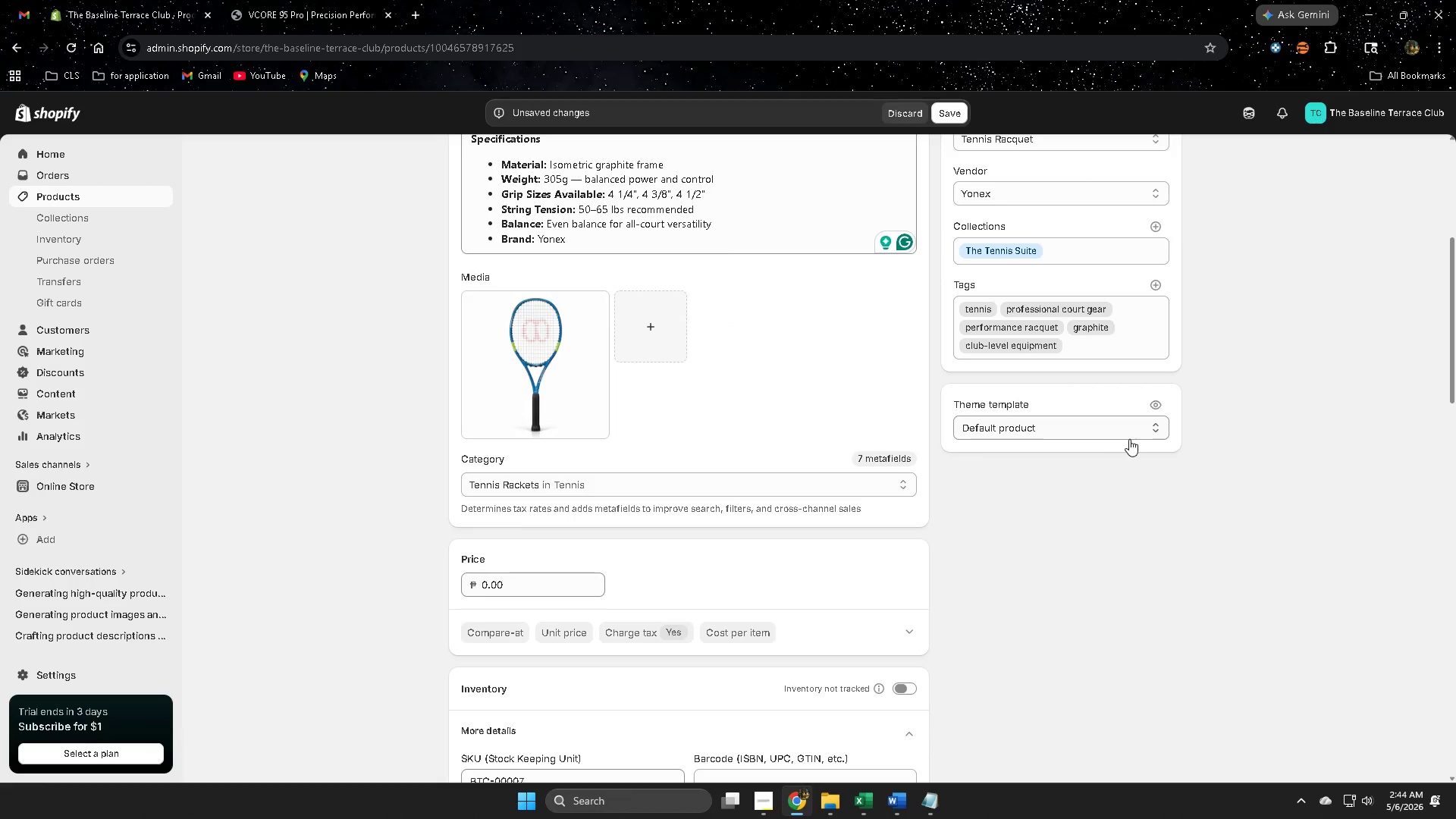 
scroll: coordinate [1129, 652], scroll_direction: down, amount: 11.0
 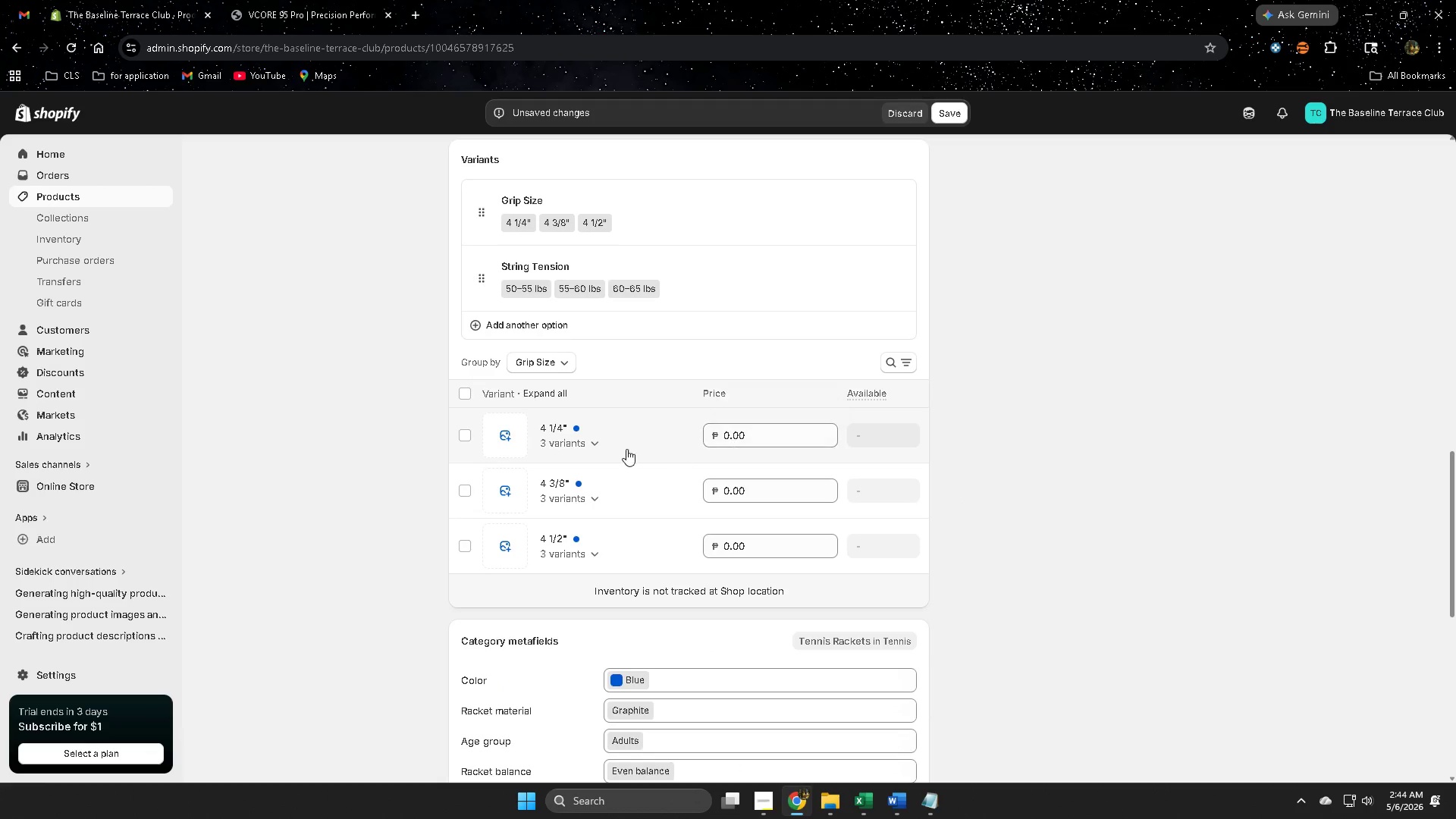 
scroll: coordinate [481, 442], scroll_direction: up, amount: 4.0
 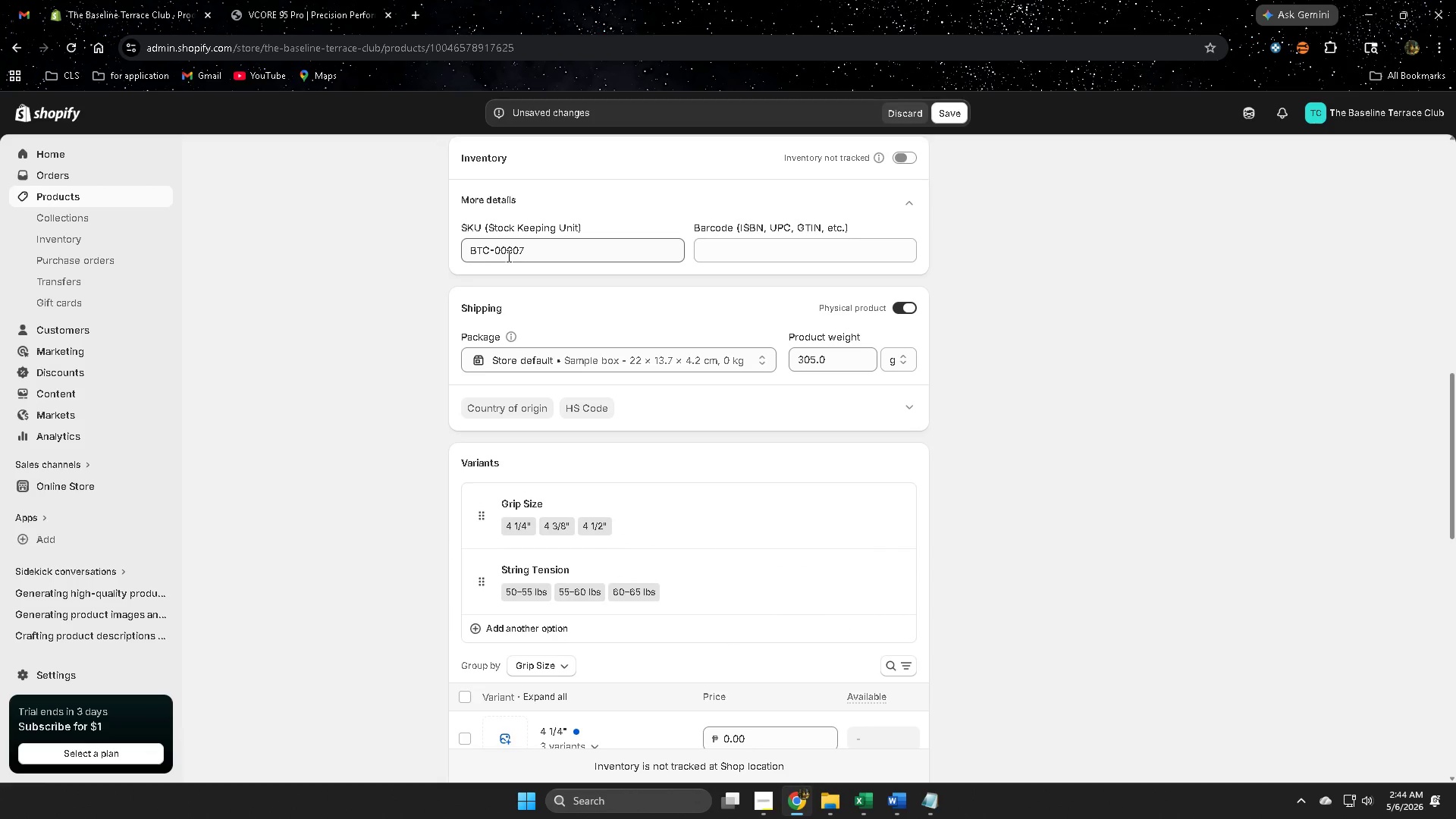 
double_click([509, 255])
 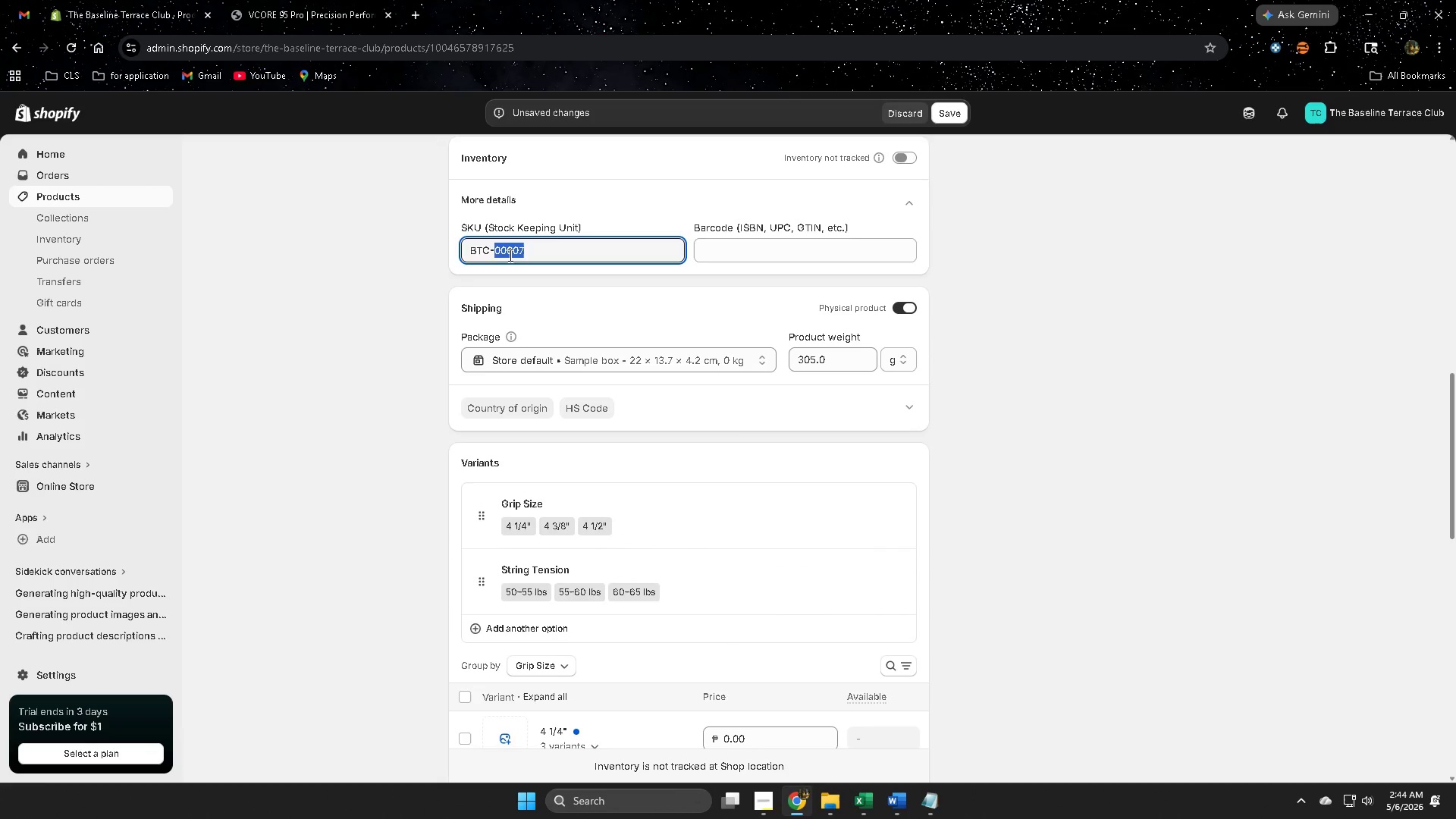 
triple_click([509, 255])
 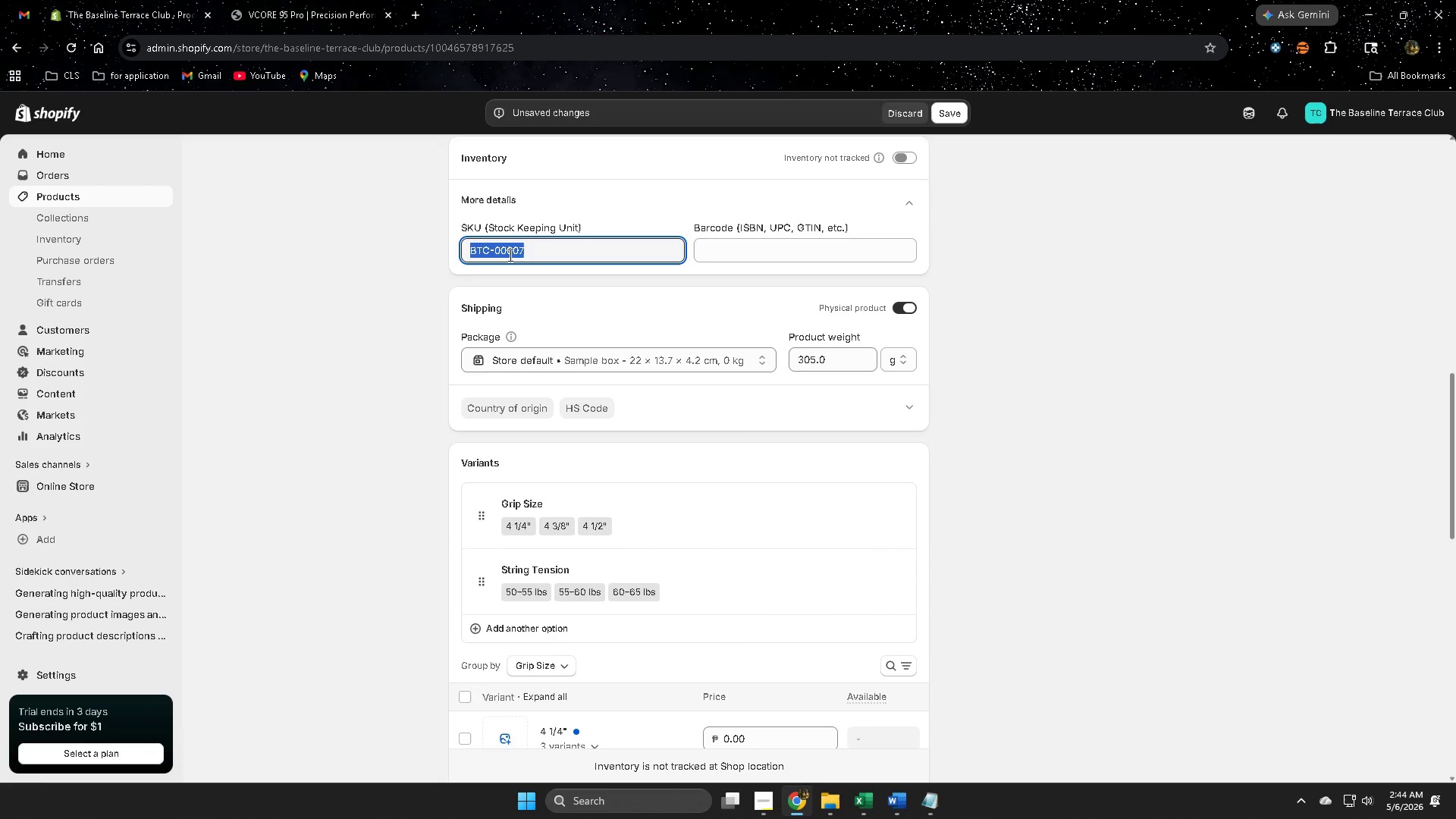 
key(Control+ControlLeft)
 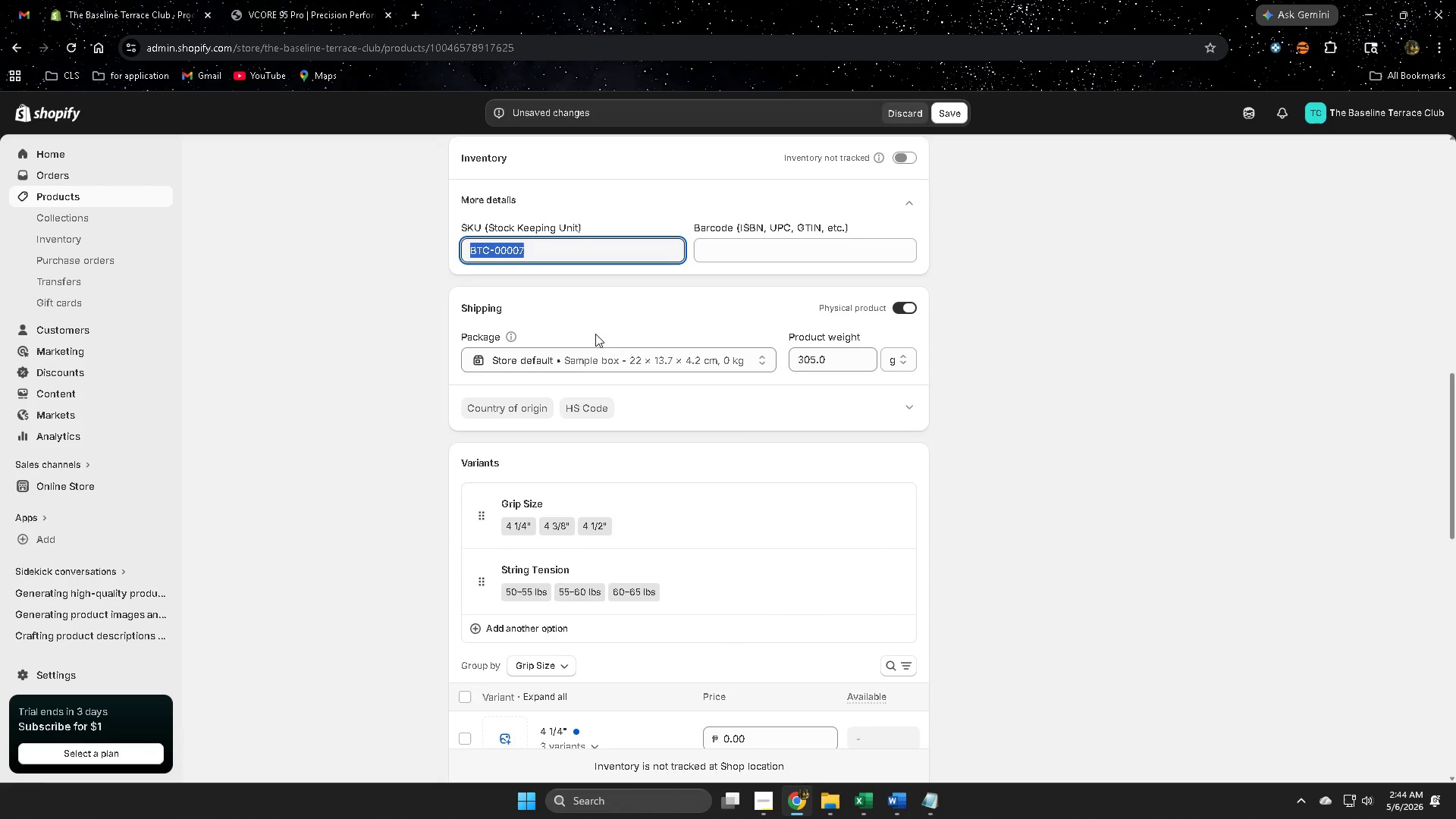 
key(Control+C)
 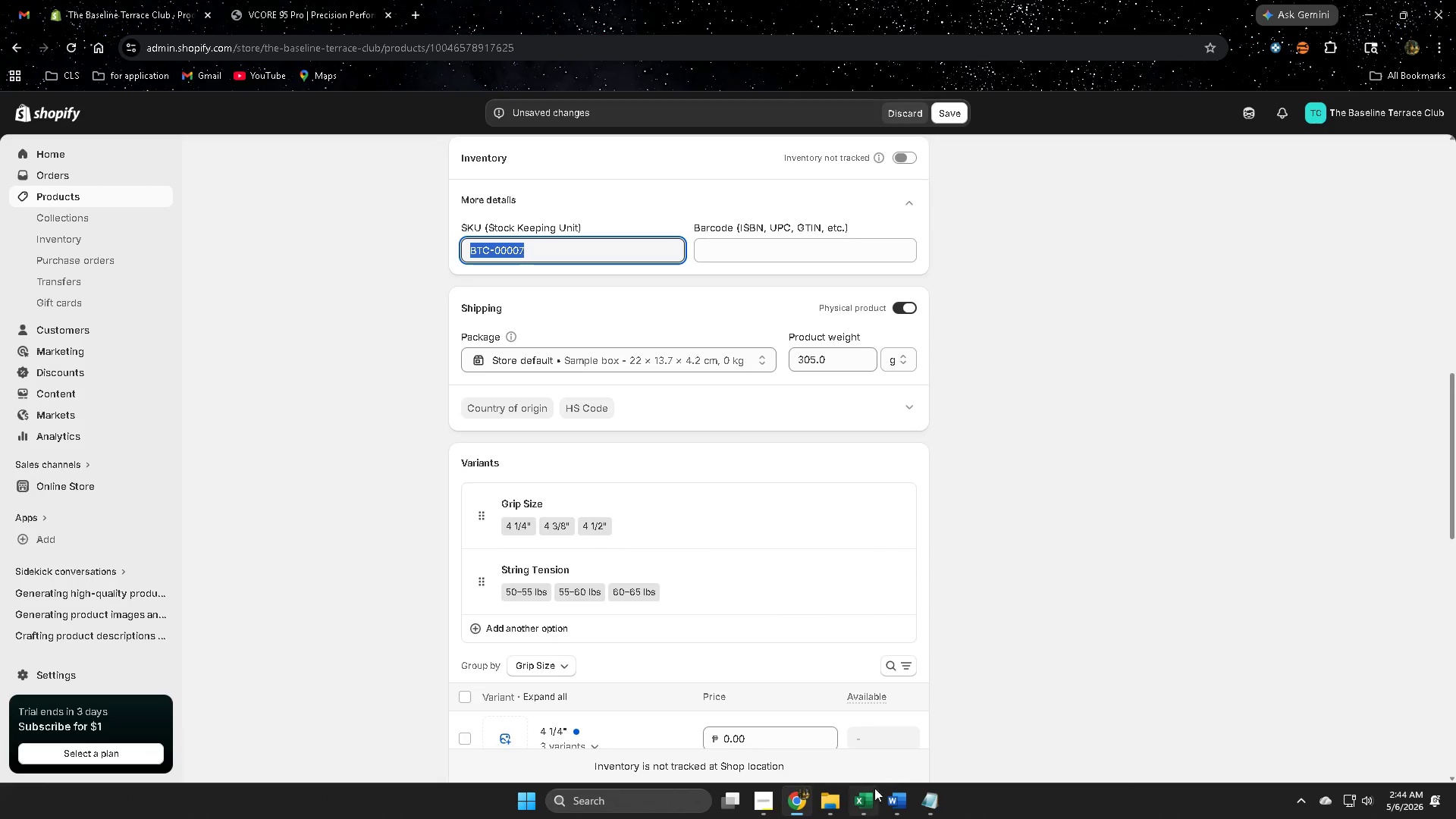 
left_click([872, 802])
 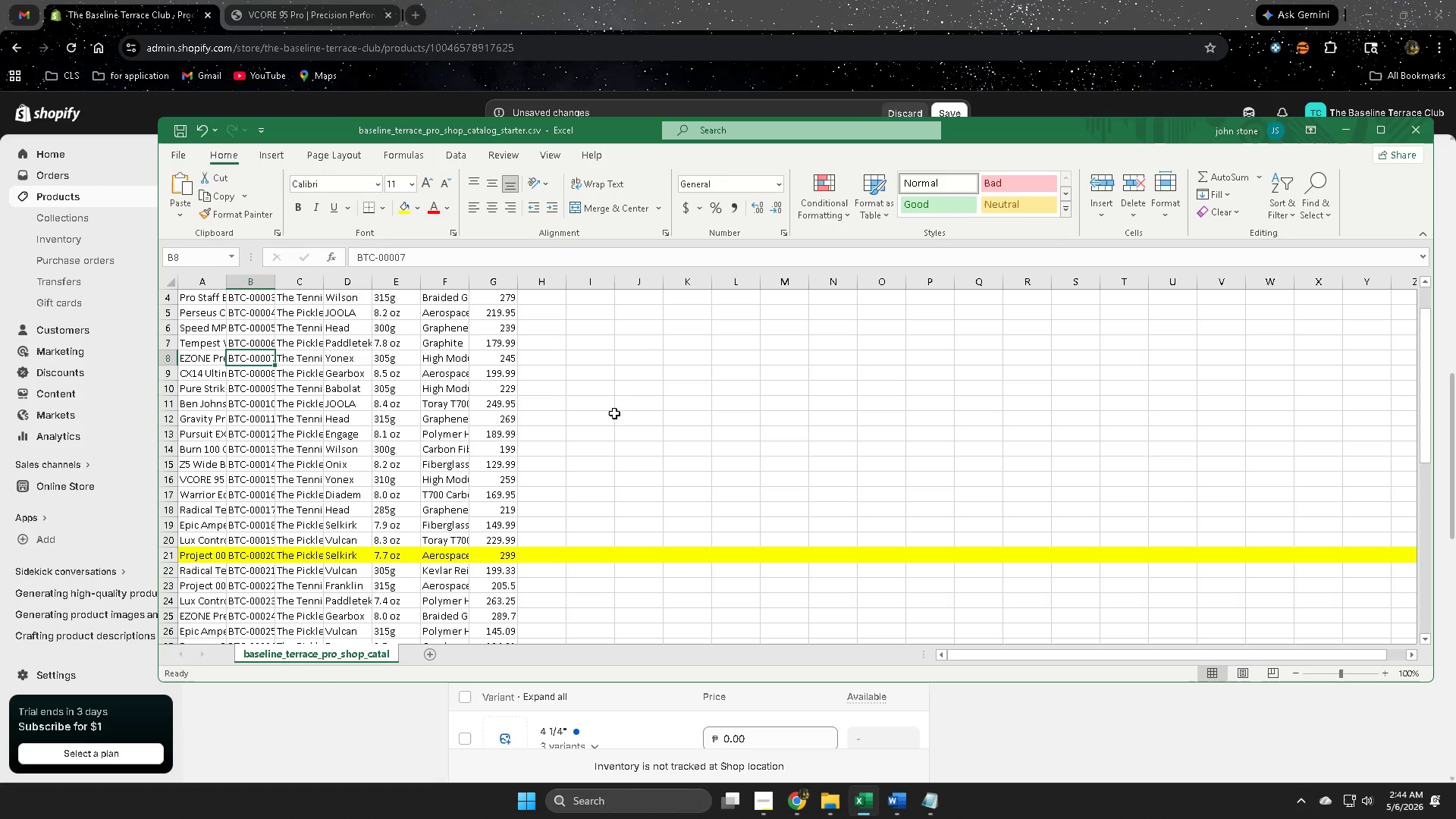 
left_click([614, 412])
 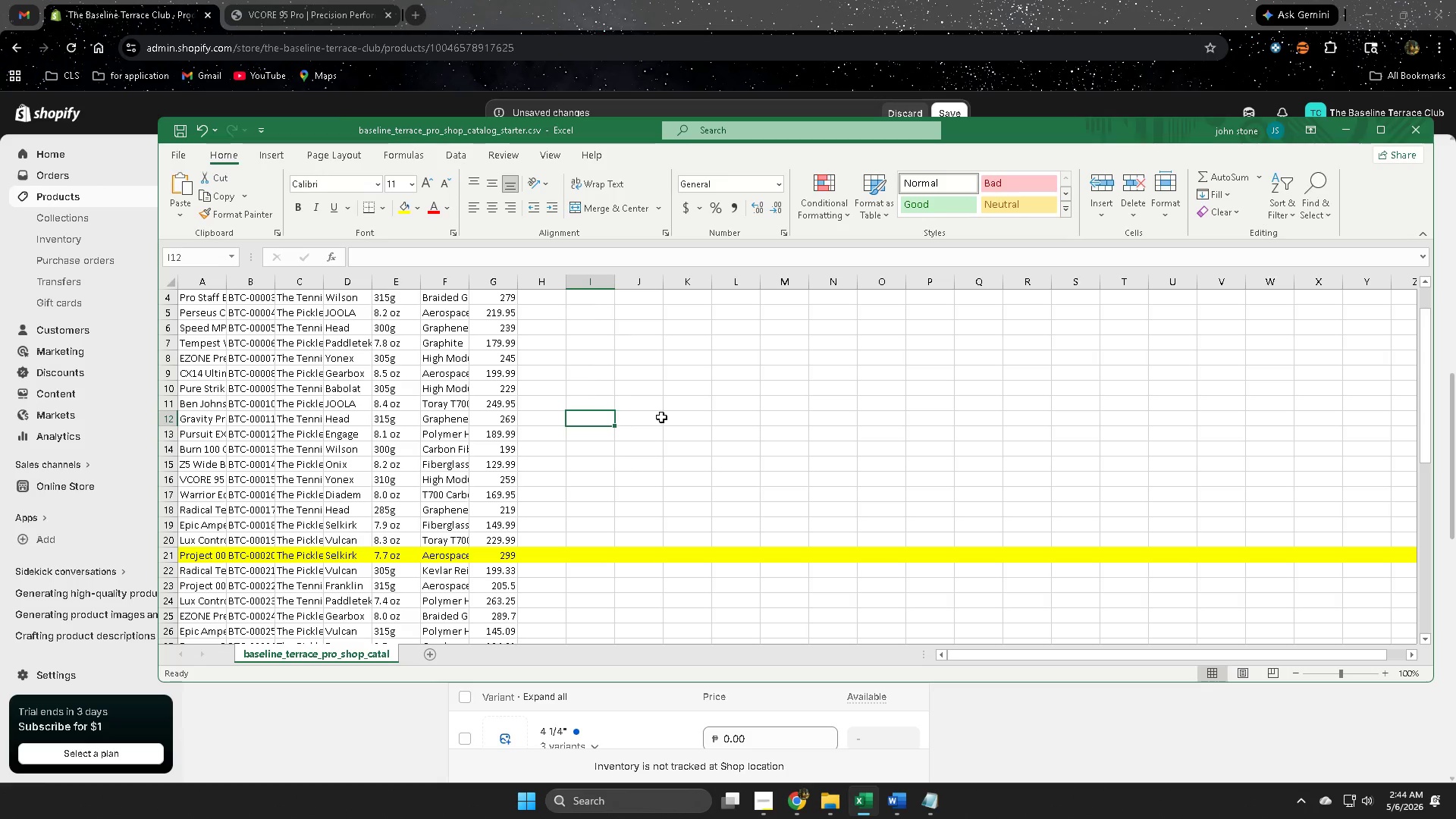 
key(Control+F)
 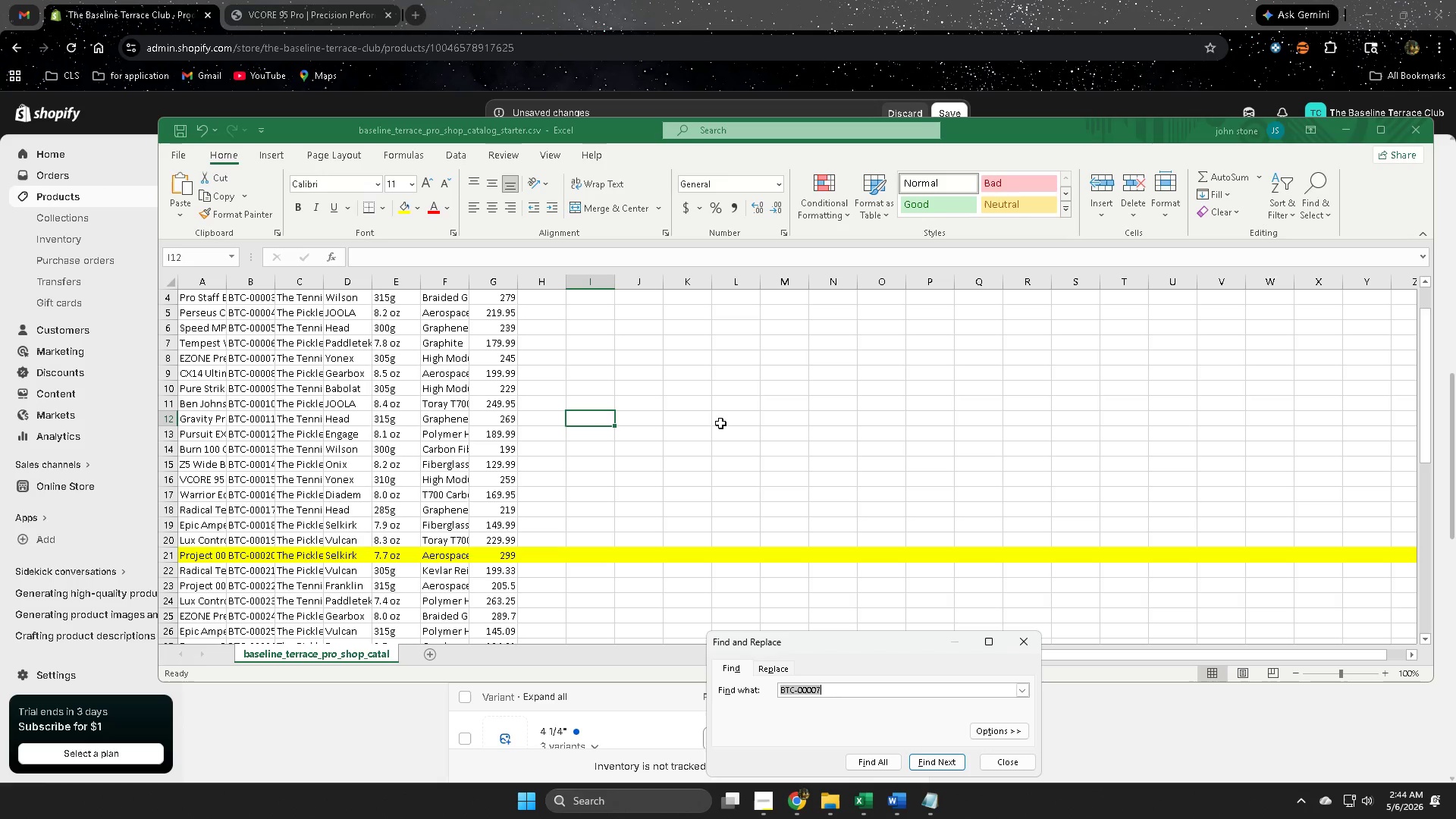 
key(Control+V)
 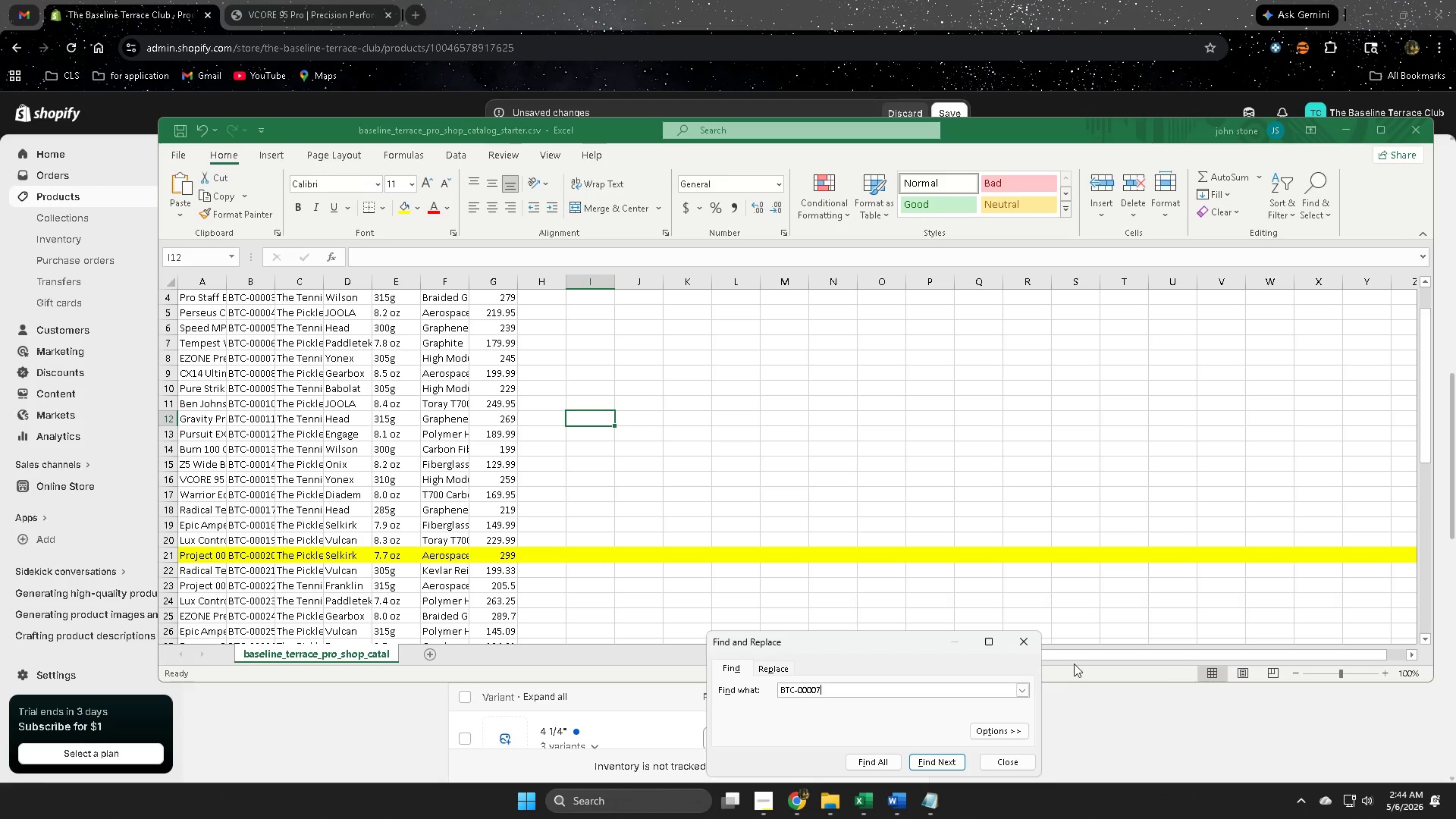 
left_click([1027, 641])
 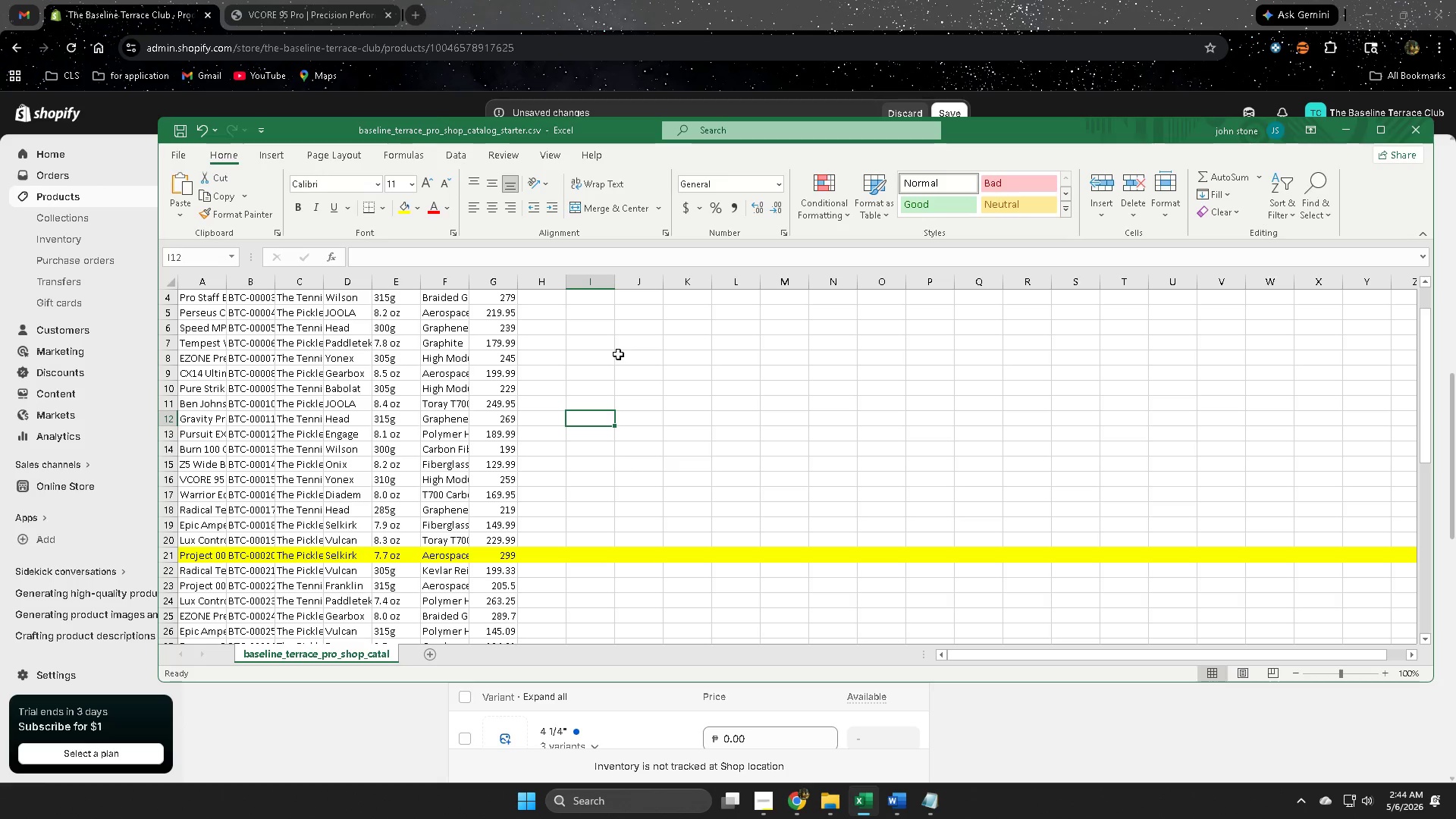 
left_click([634, 350])
 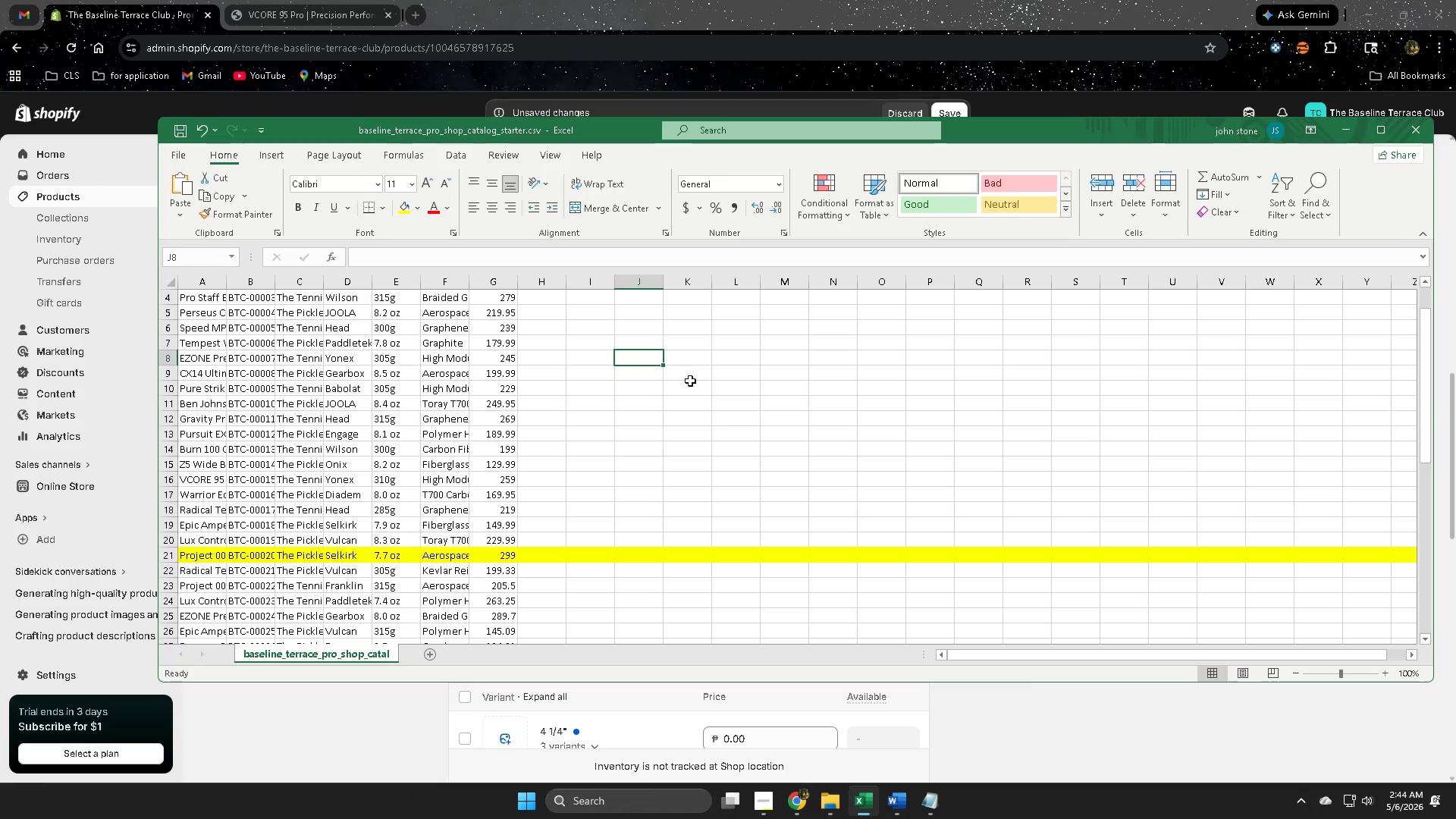 
key(Control+F)
 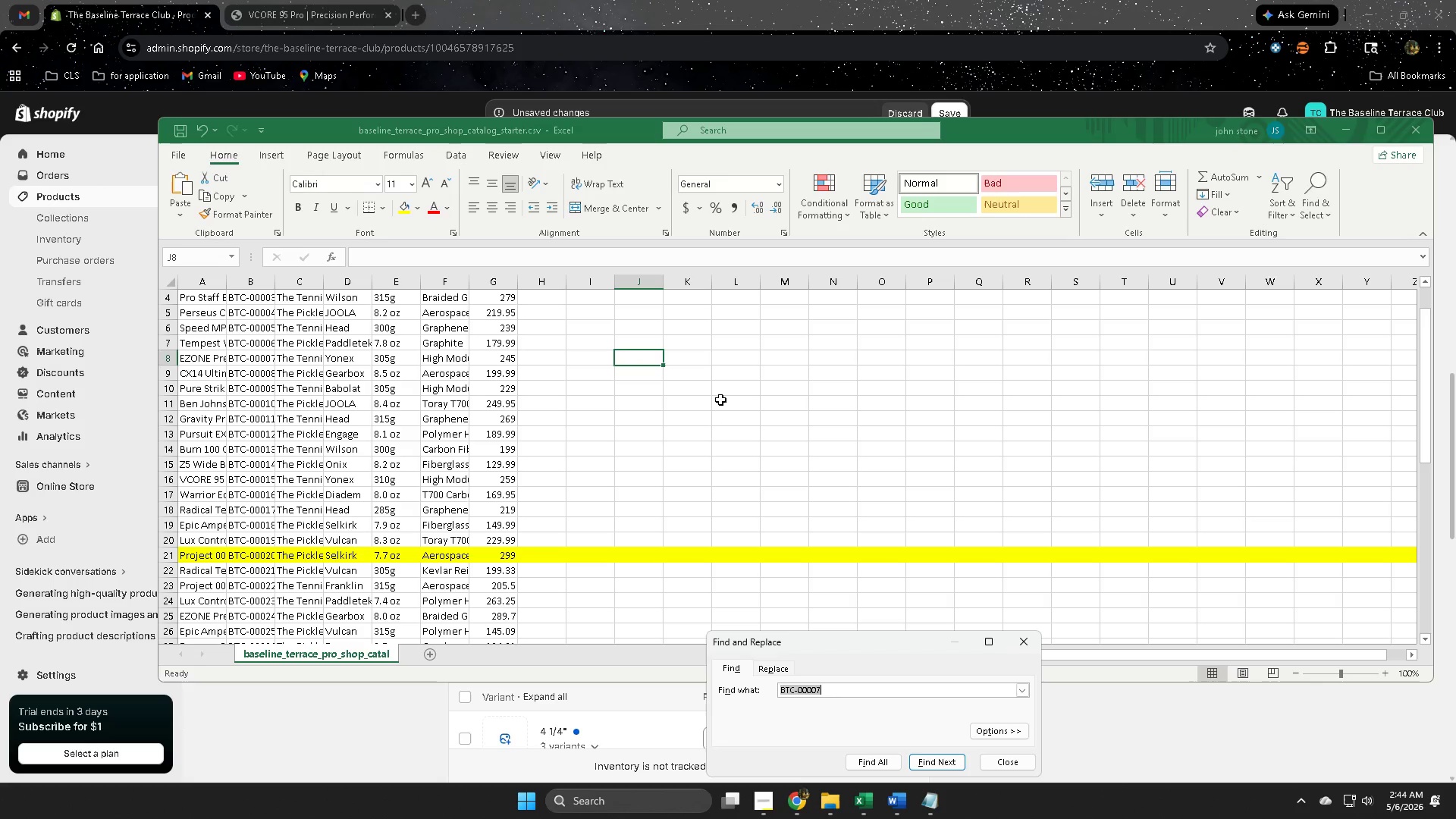 
key(Control+V)
 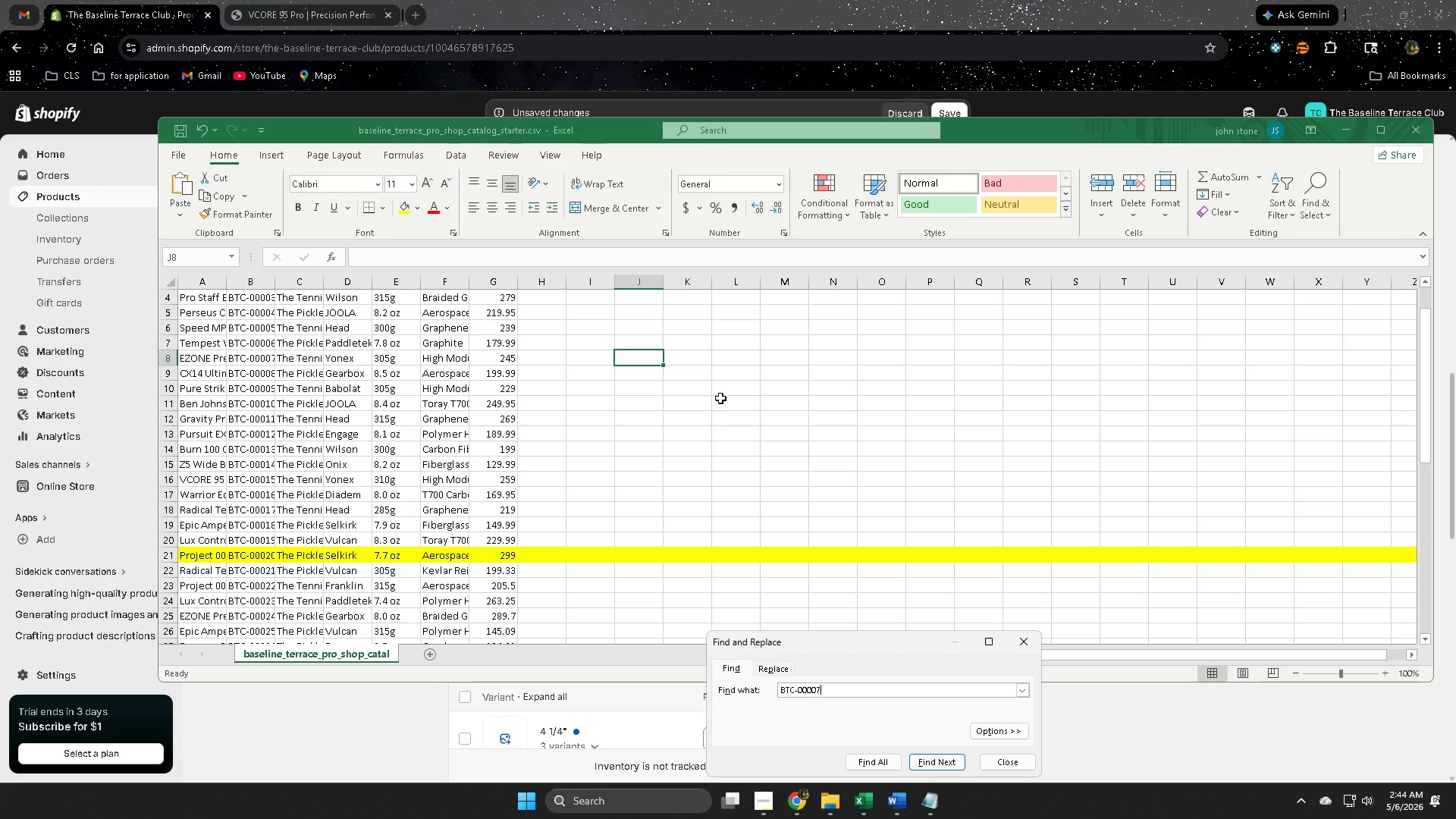 
key(Enter)
 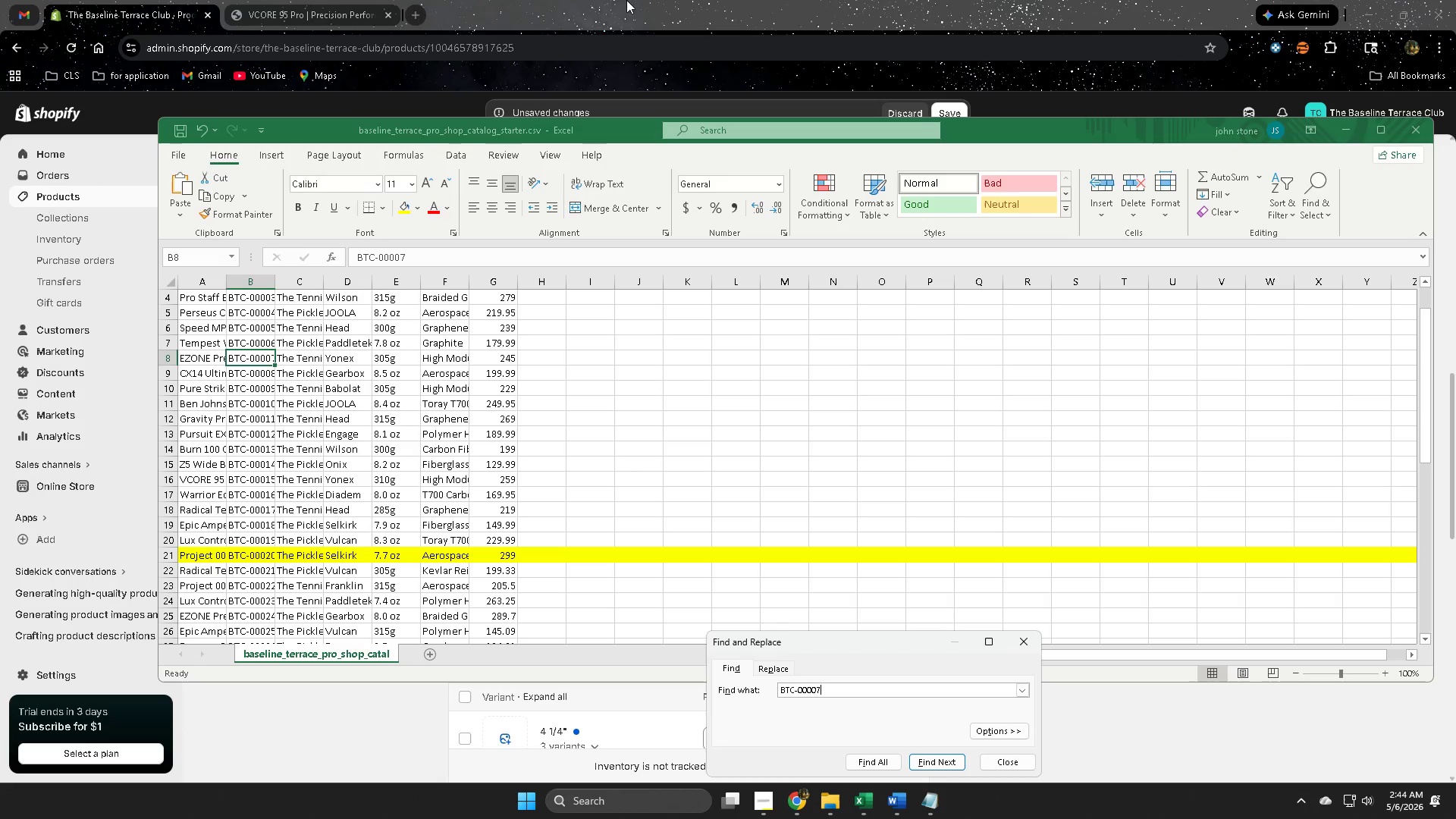 
left_click([623, 0])
 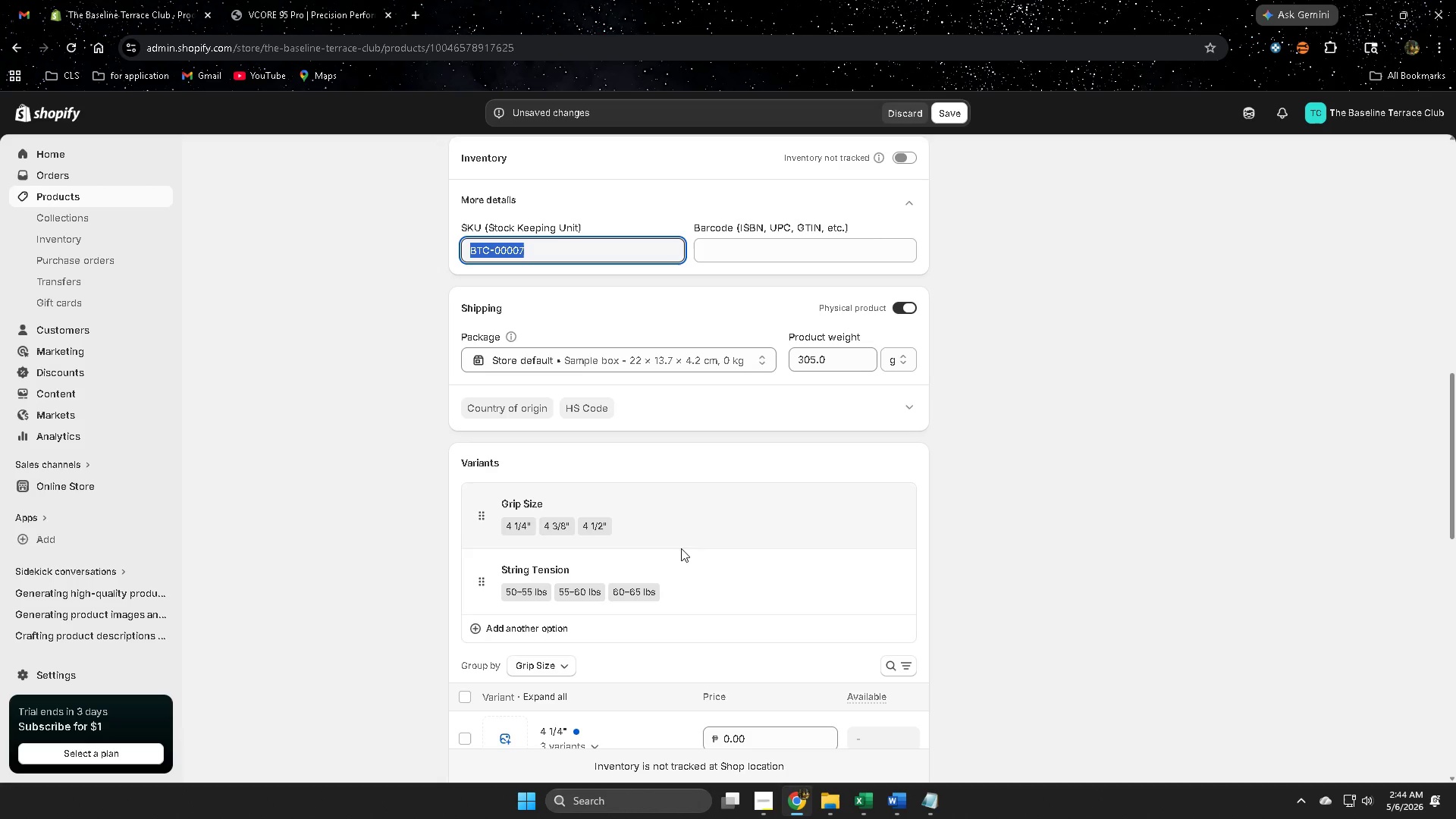 
scroll: coordinate [987, 640], scroll_direction: down, amount: 4.0
 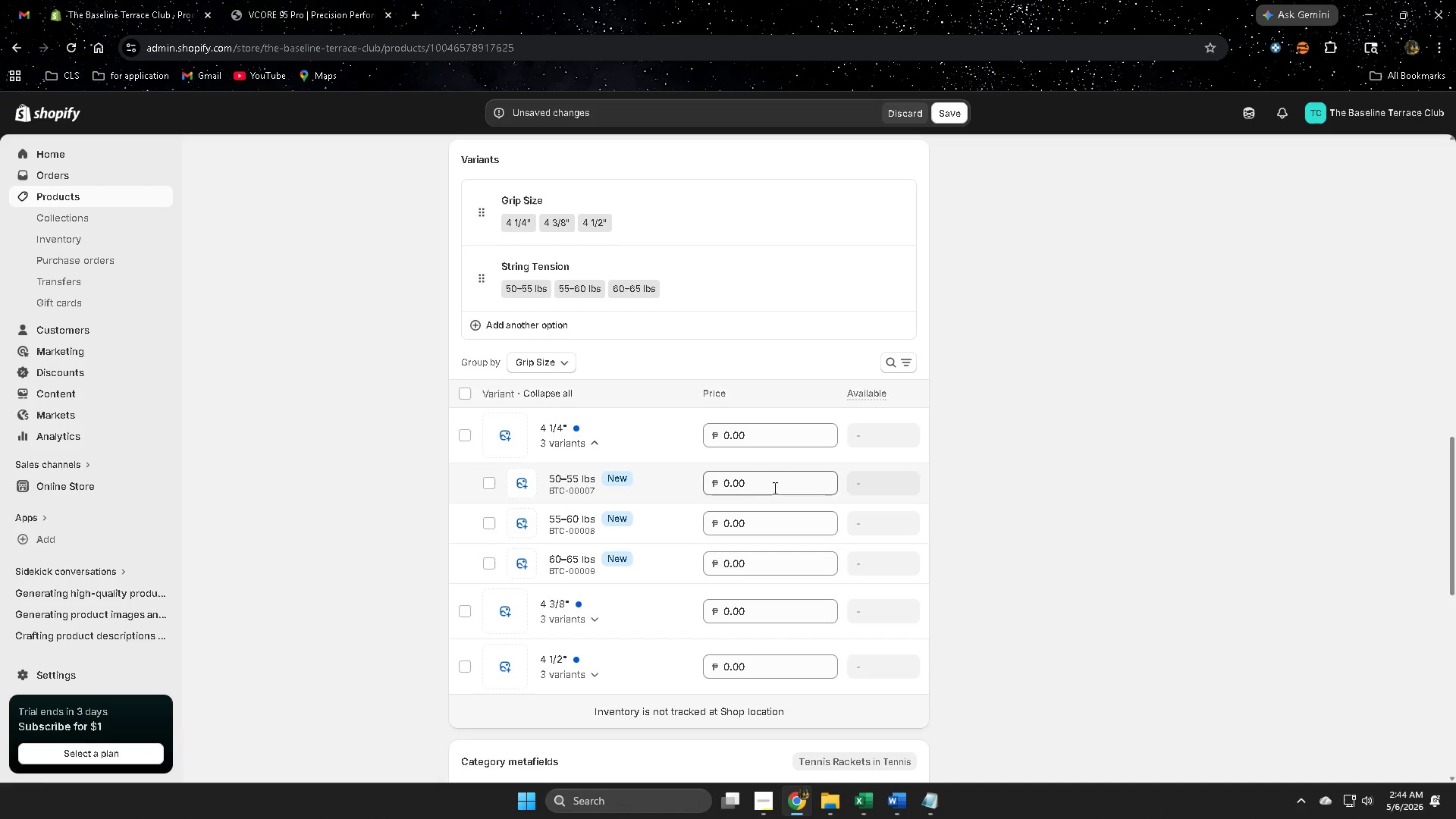 
double_click([774, 487])
 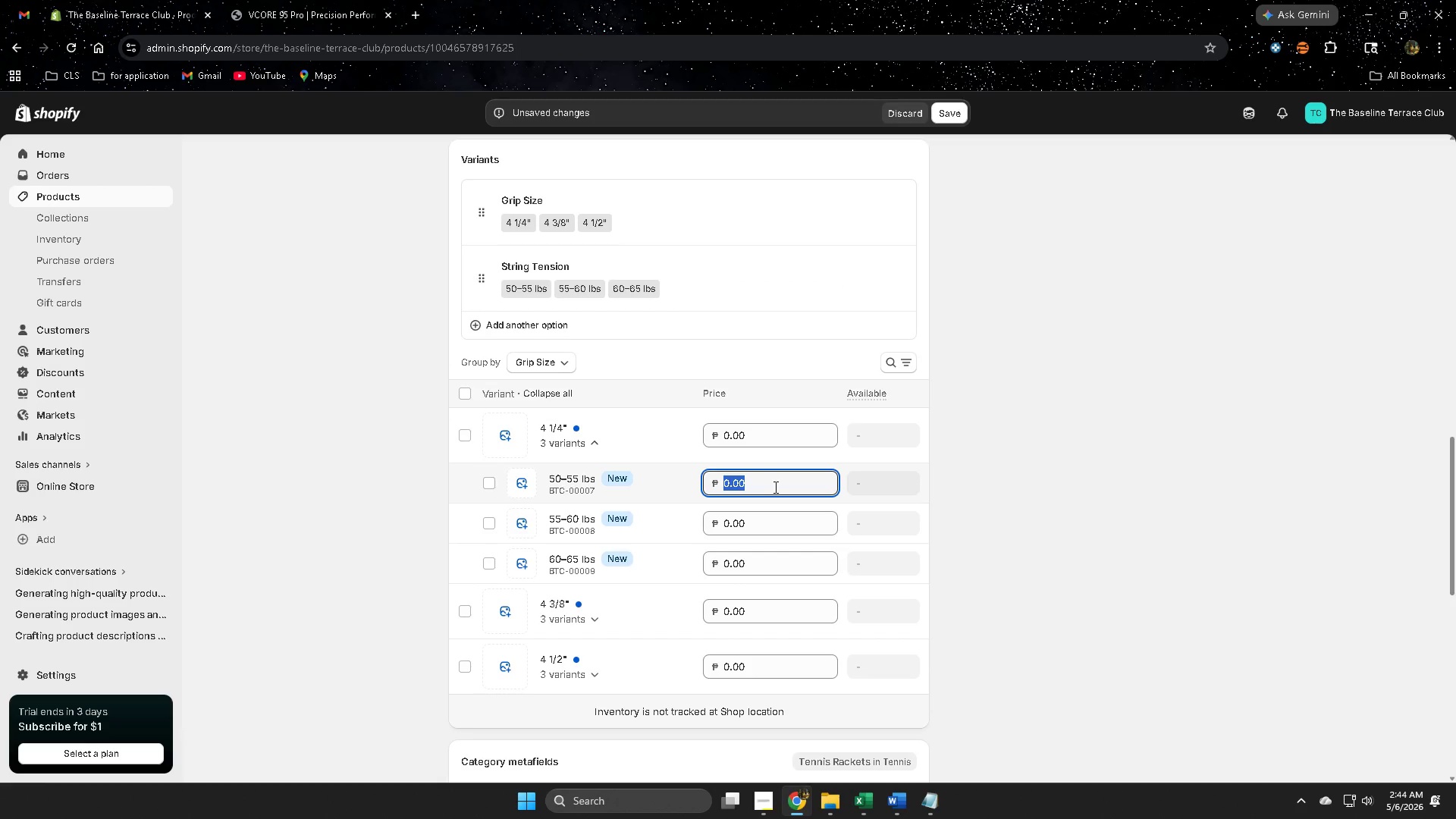 
key(Numpad2)
 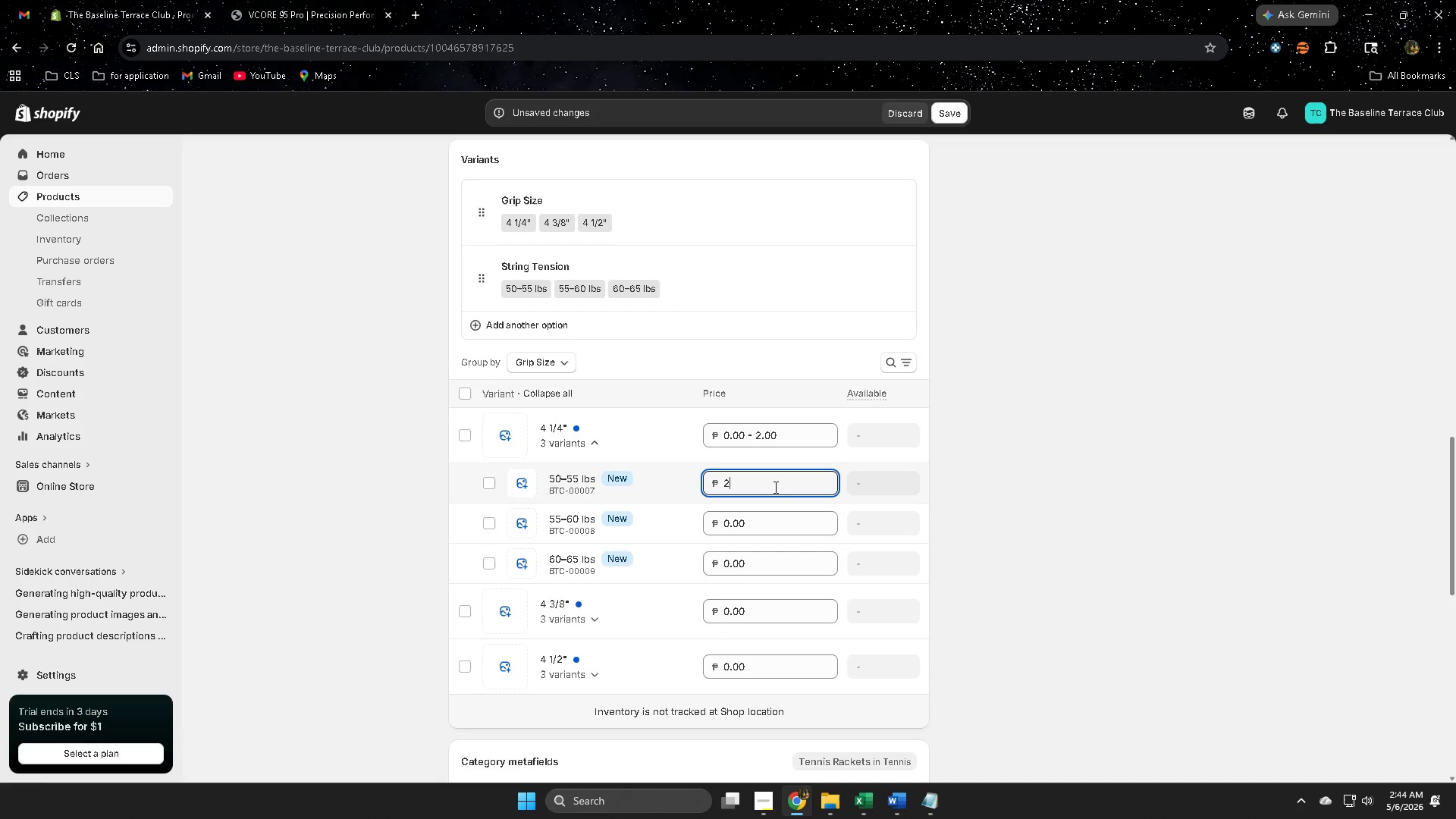 
key(Numpad5)
 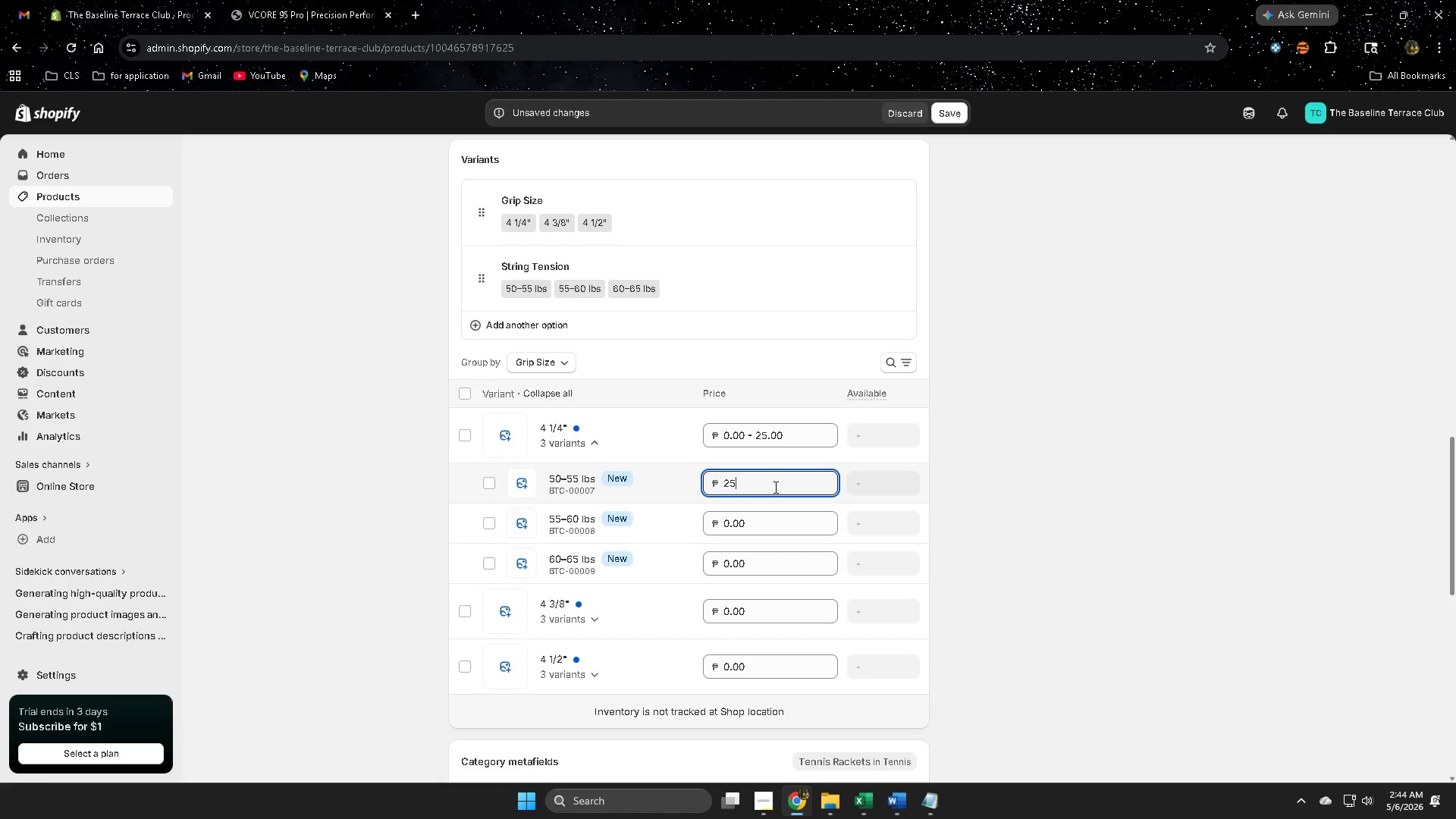 
key(Numpad4)
 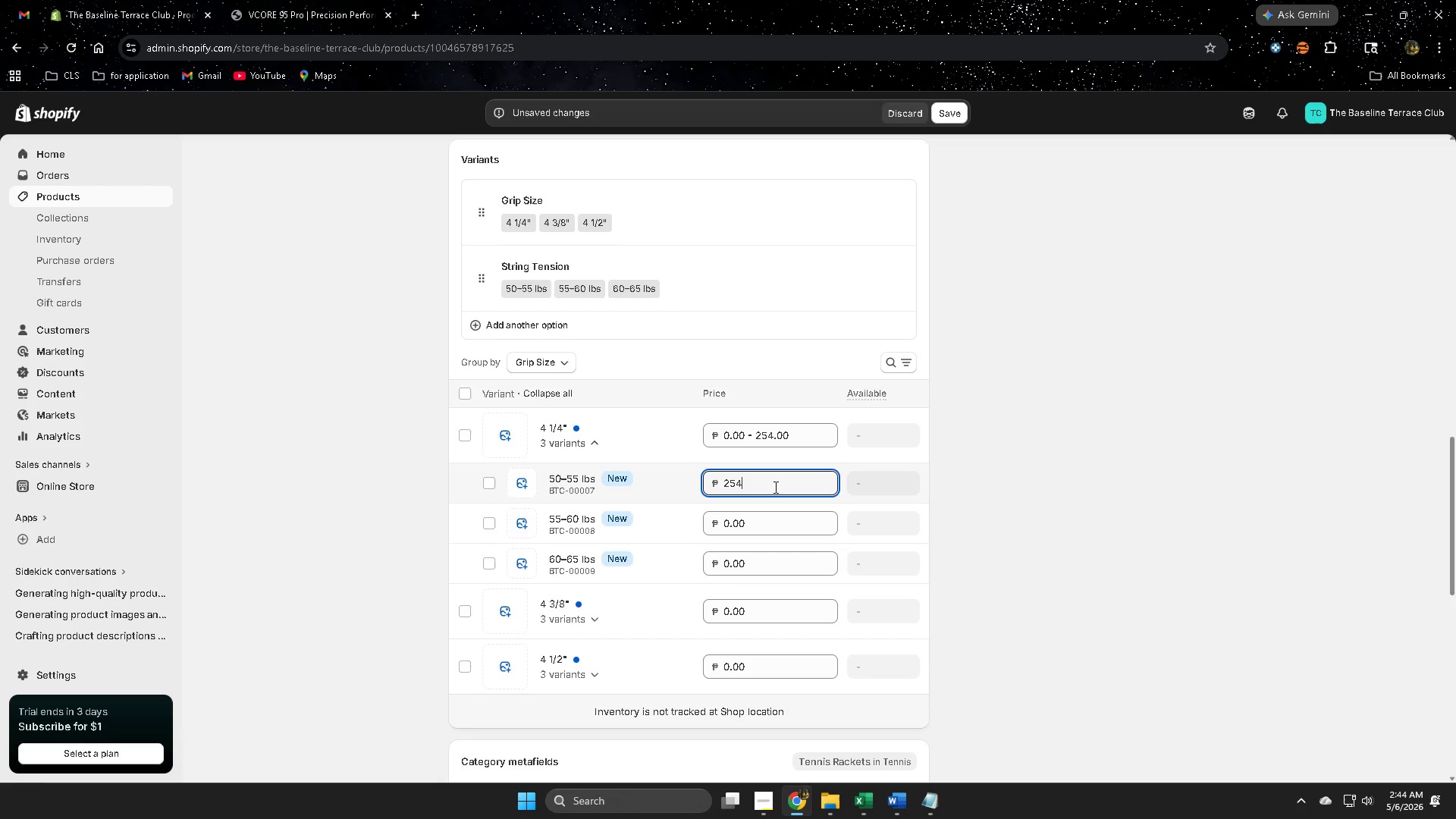 
key(Backspace)
 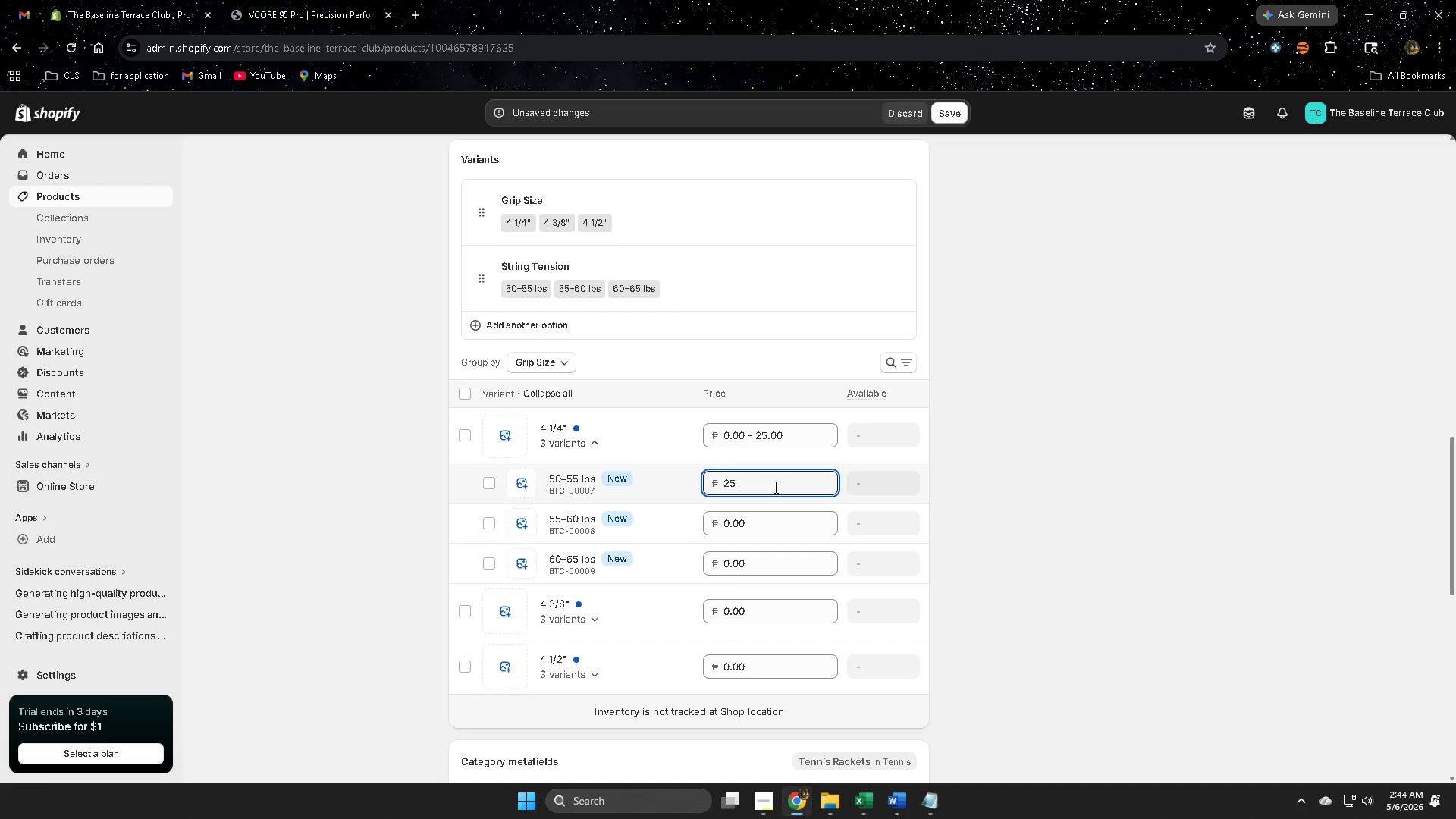 
key(Backspace)
 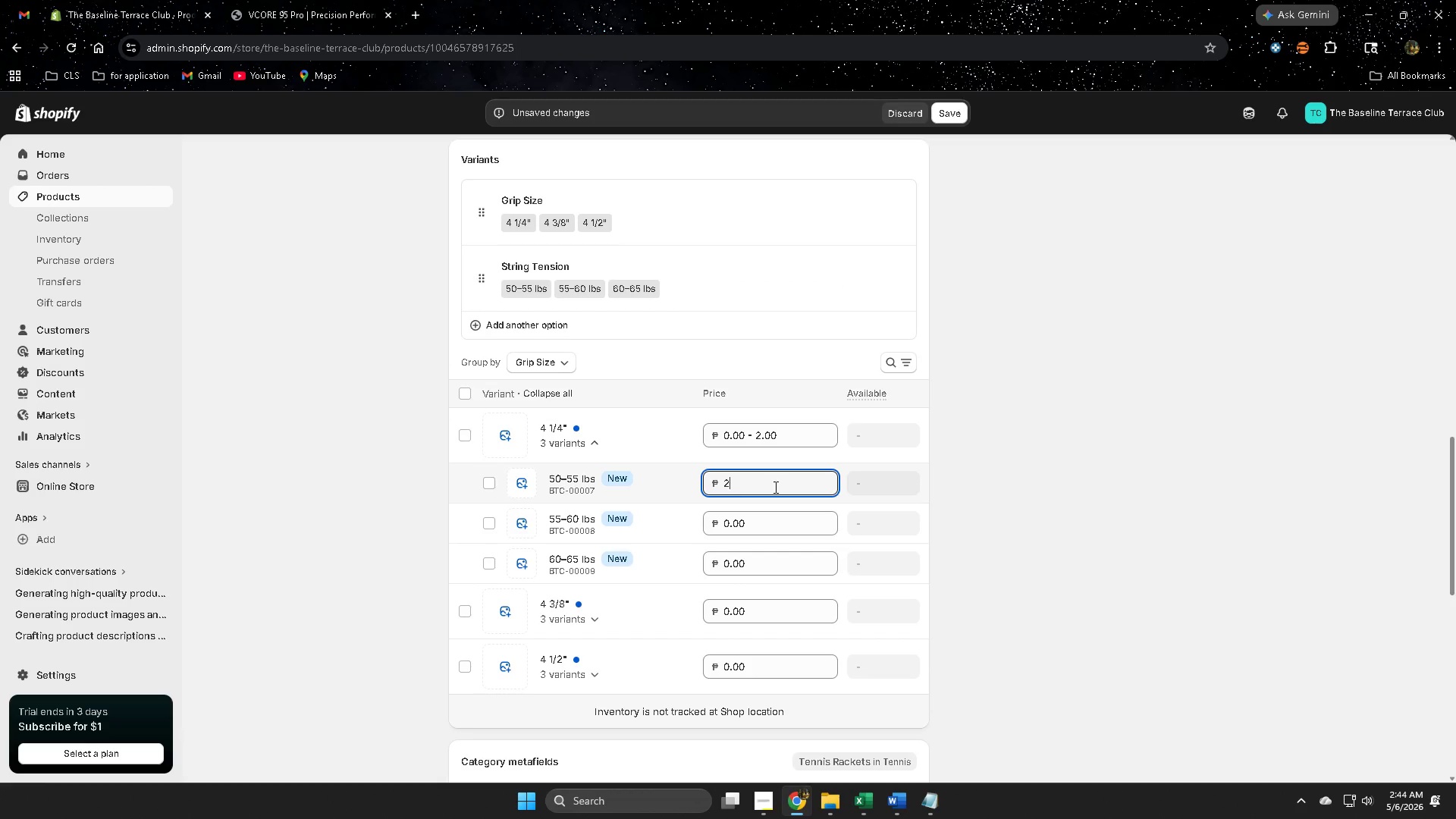 
key(Numpad4)
 